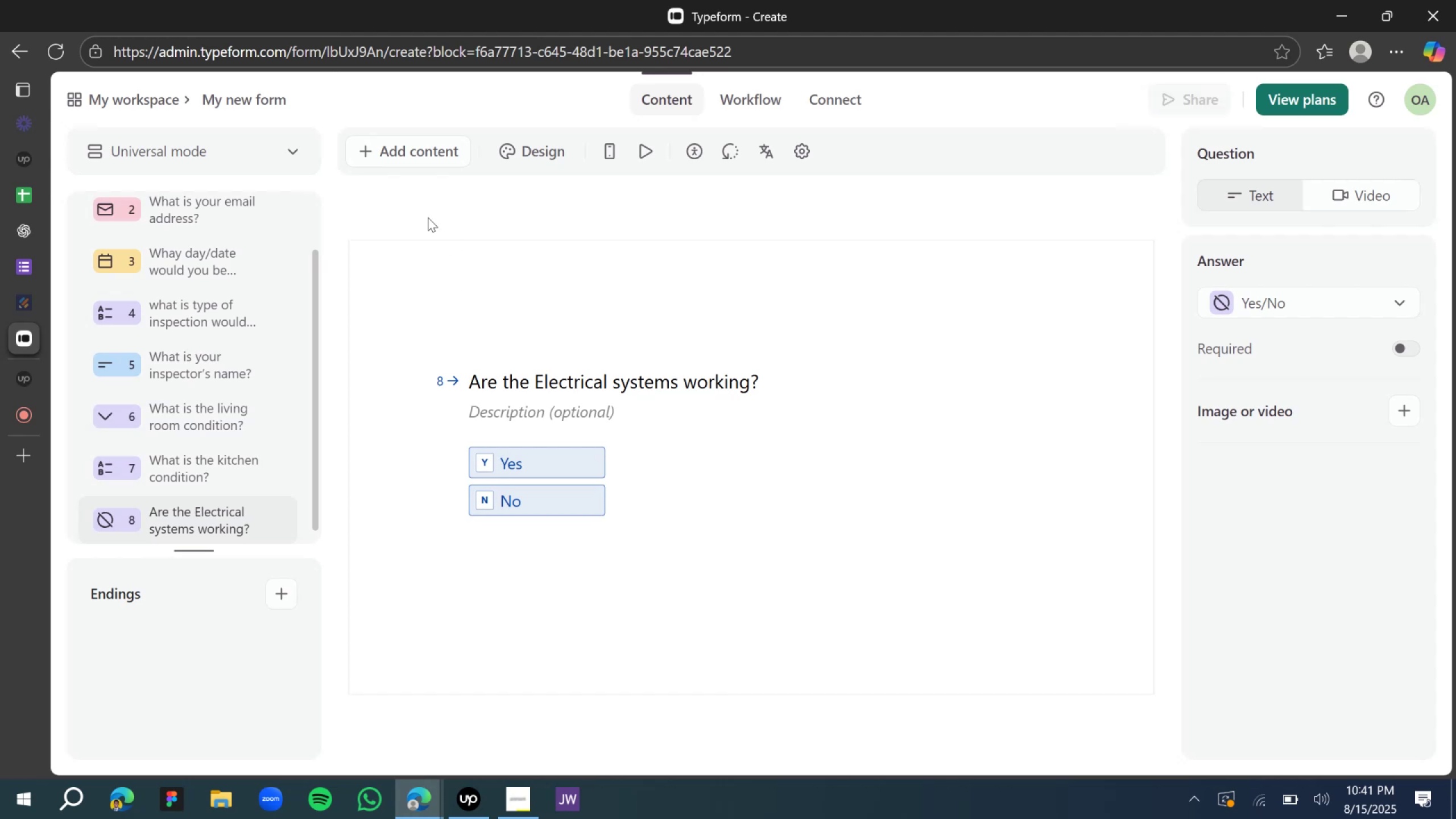 
scroll: coordinate [157, 348], scroll_direction: down, amount: 4.0
 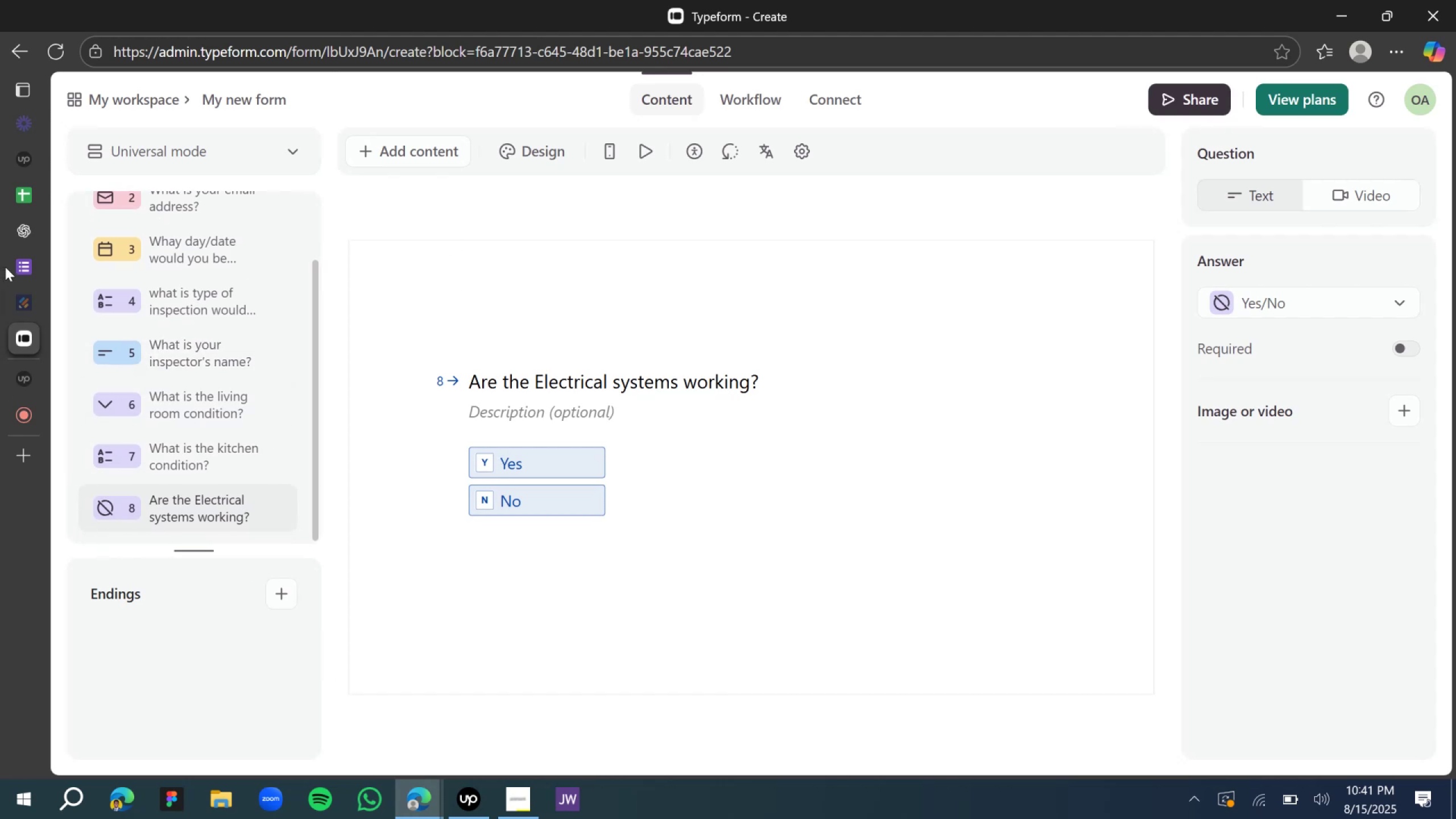 
left_click([21, 275])
 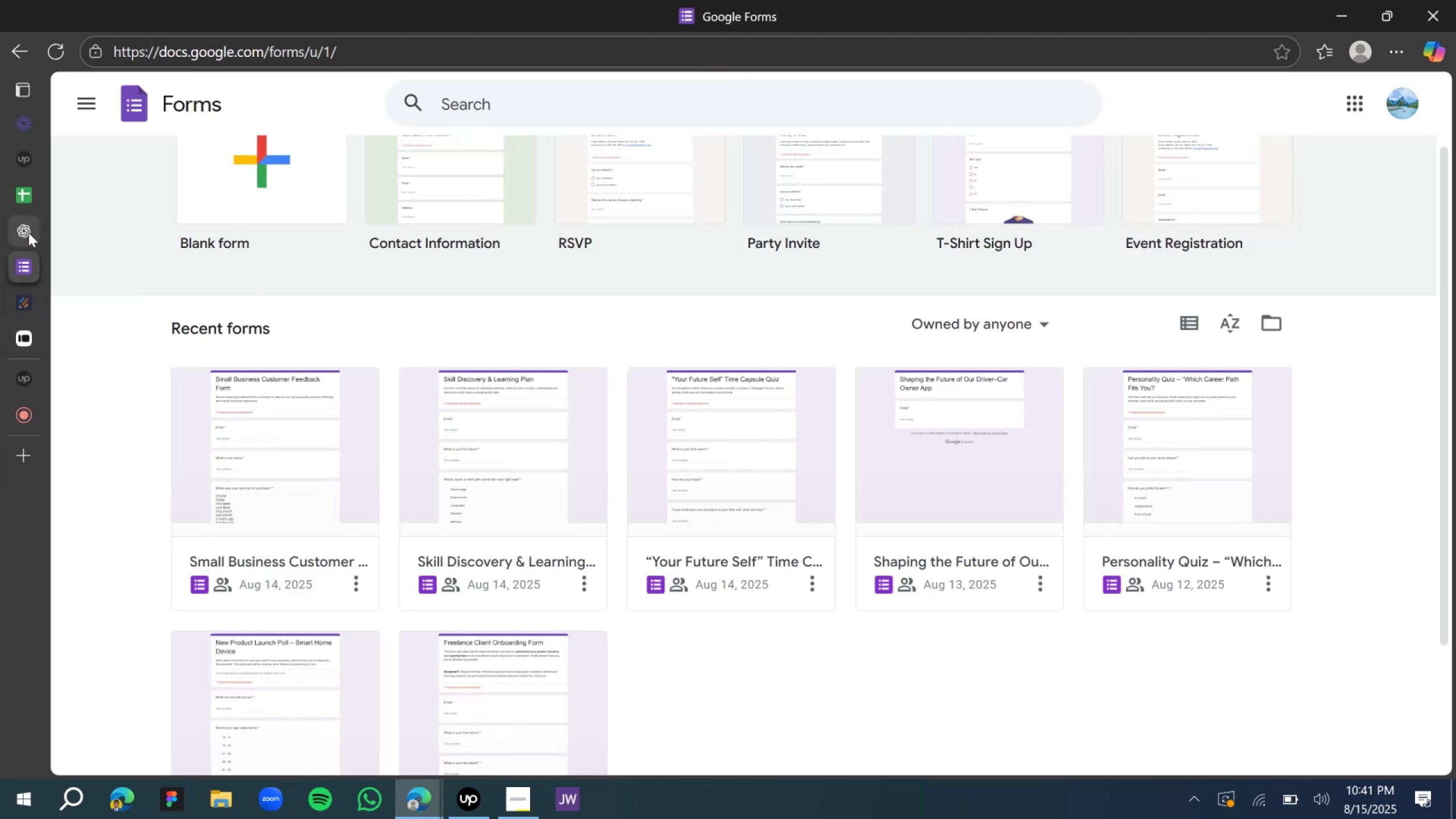 
left_click([29, 233])
 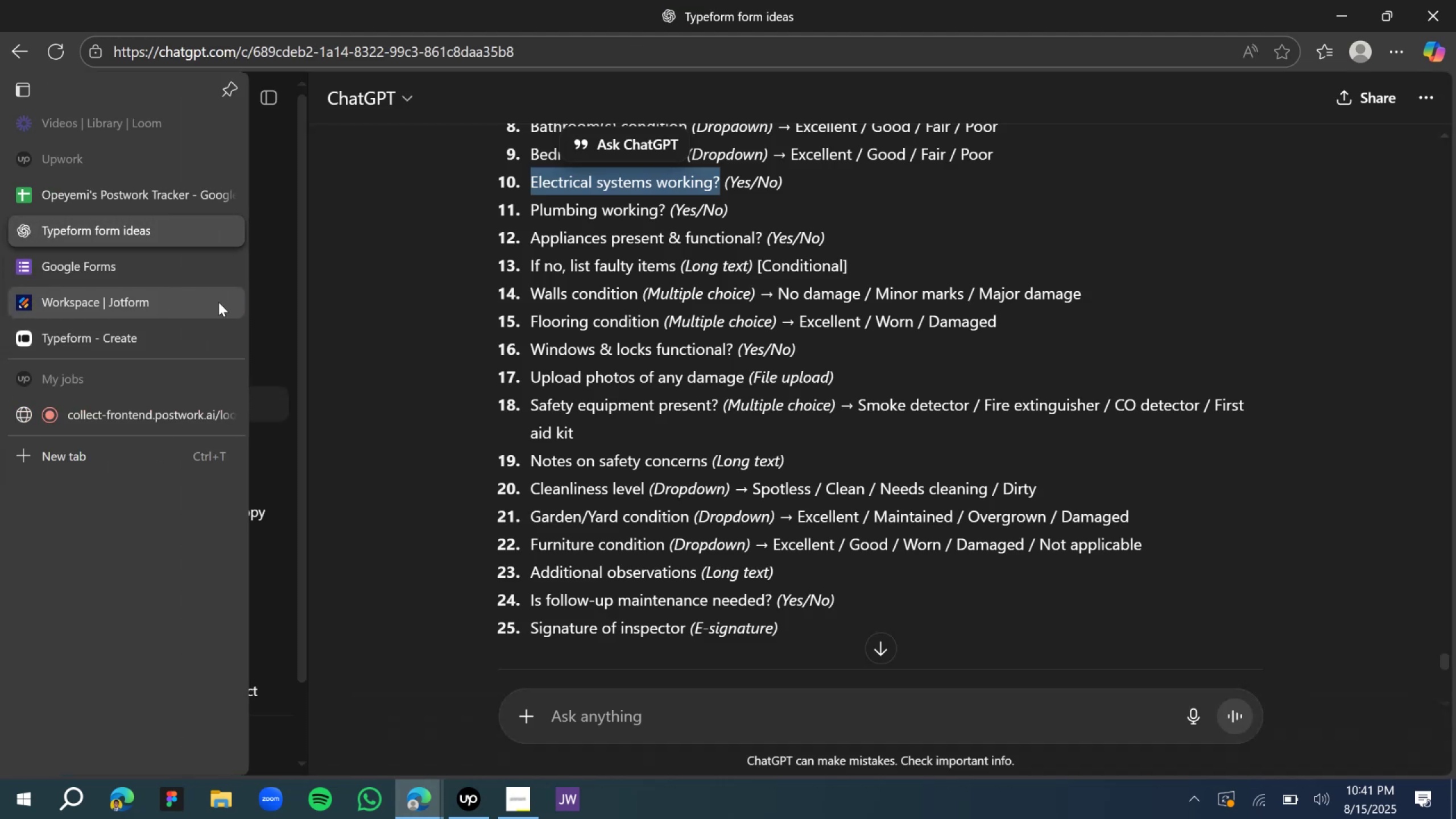 
right_click([210, 307])
 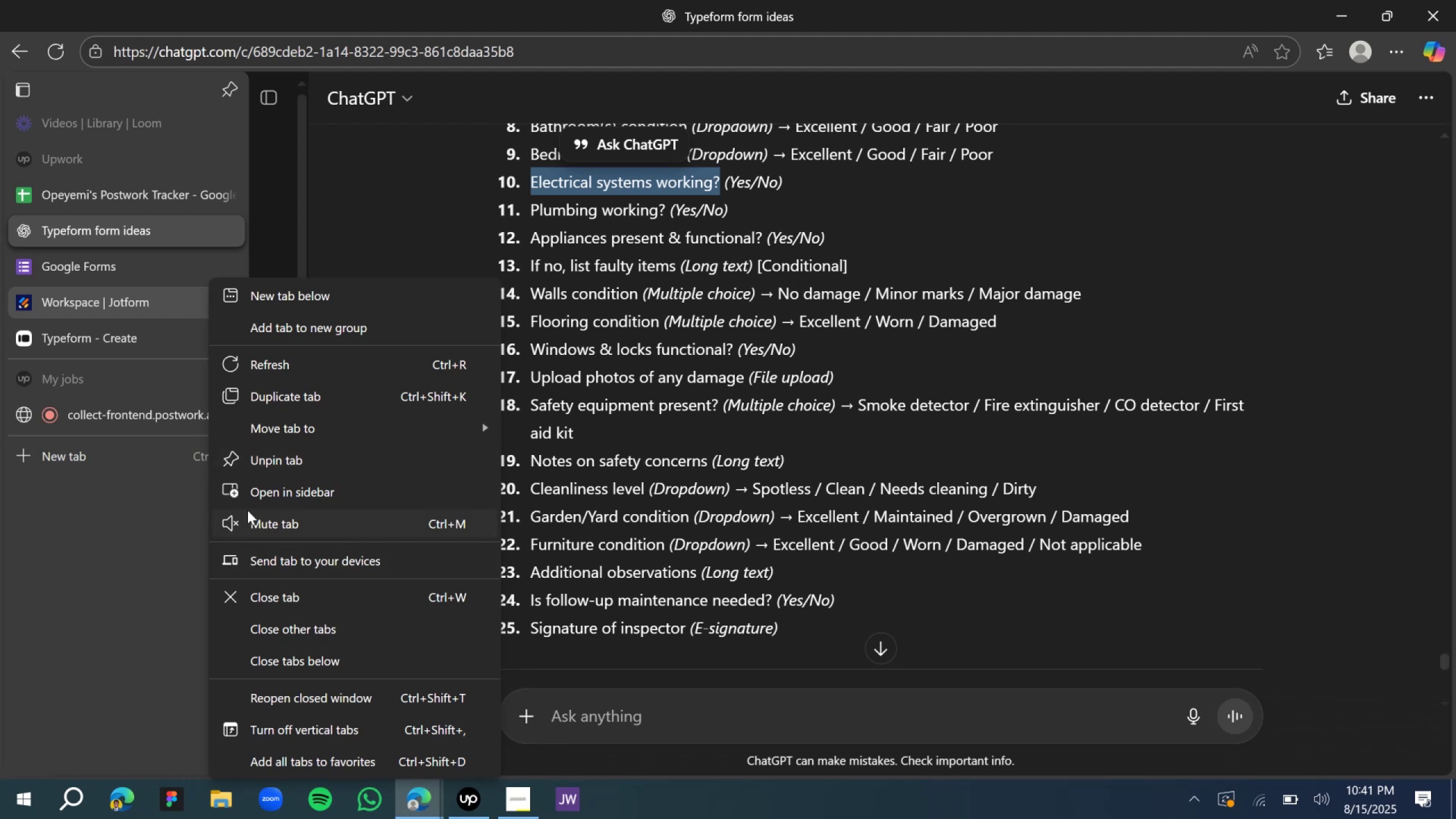 
left_click([253, 457])
 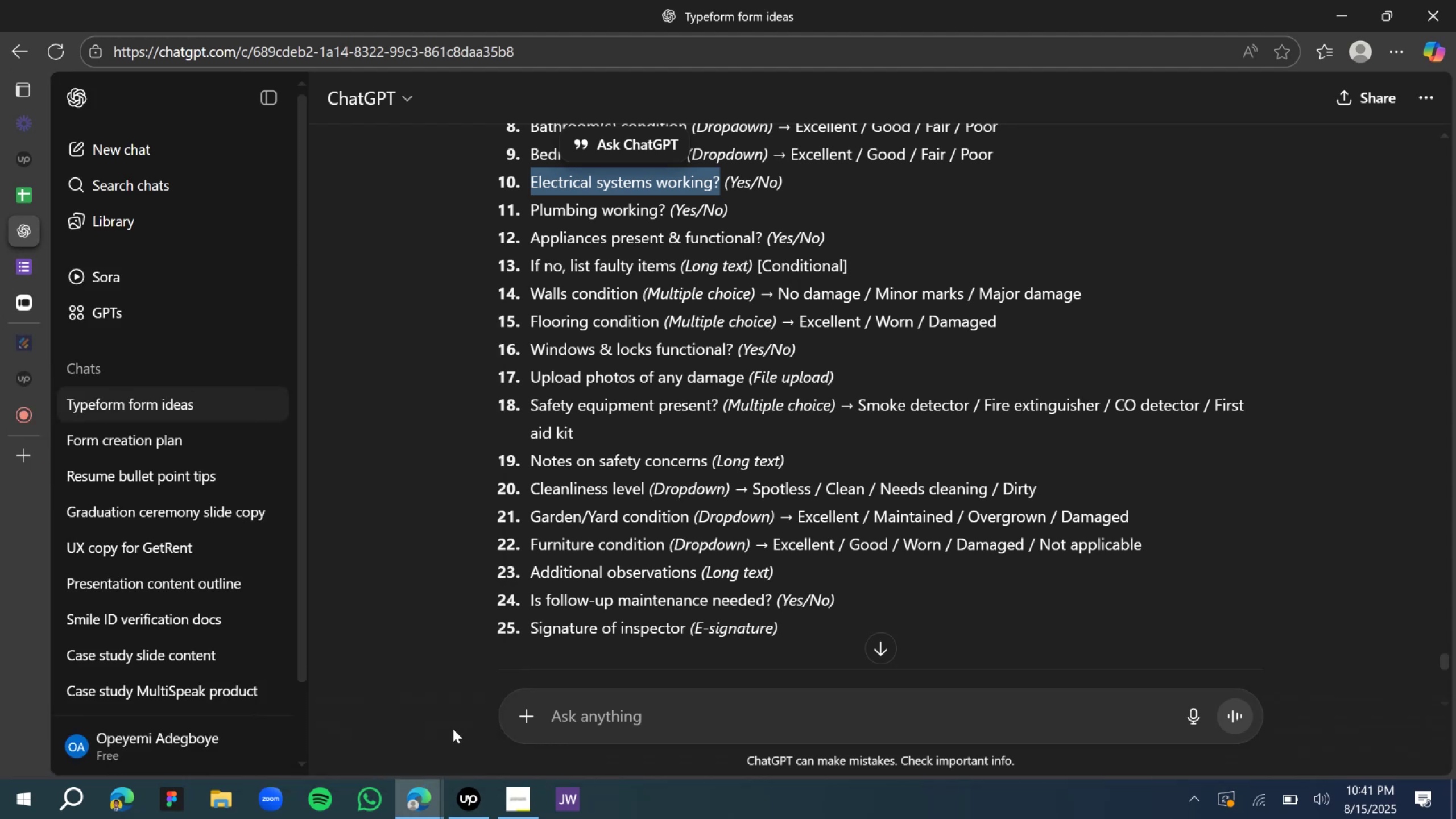 
left_click([471, 818])
 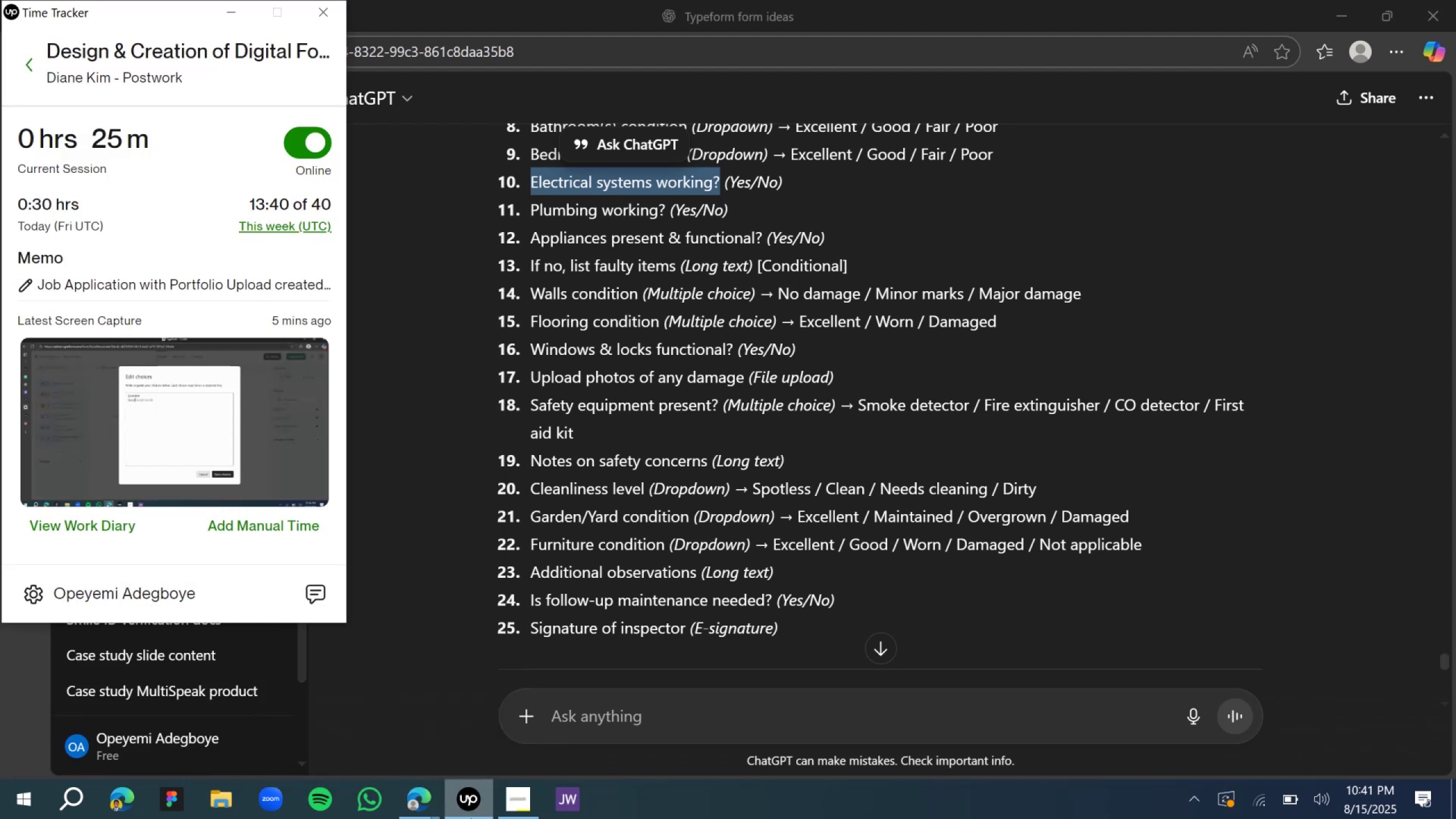 
left_click([470, 818])
 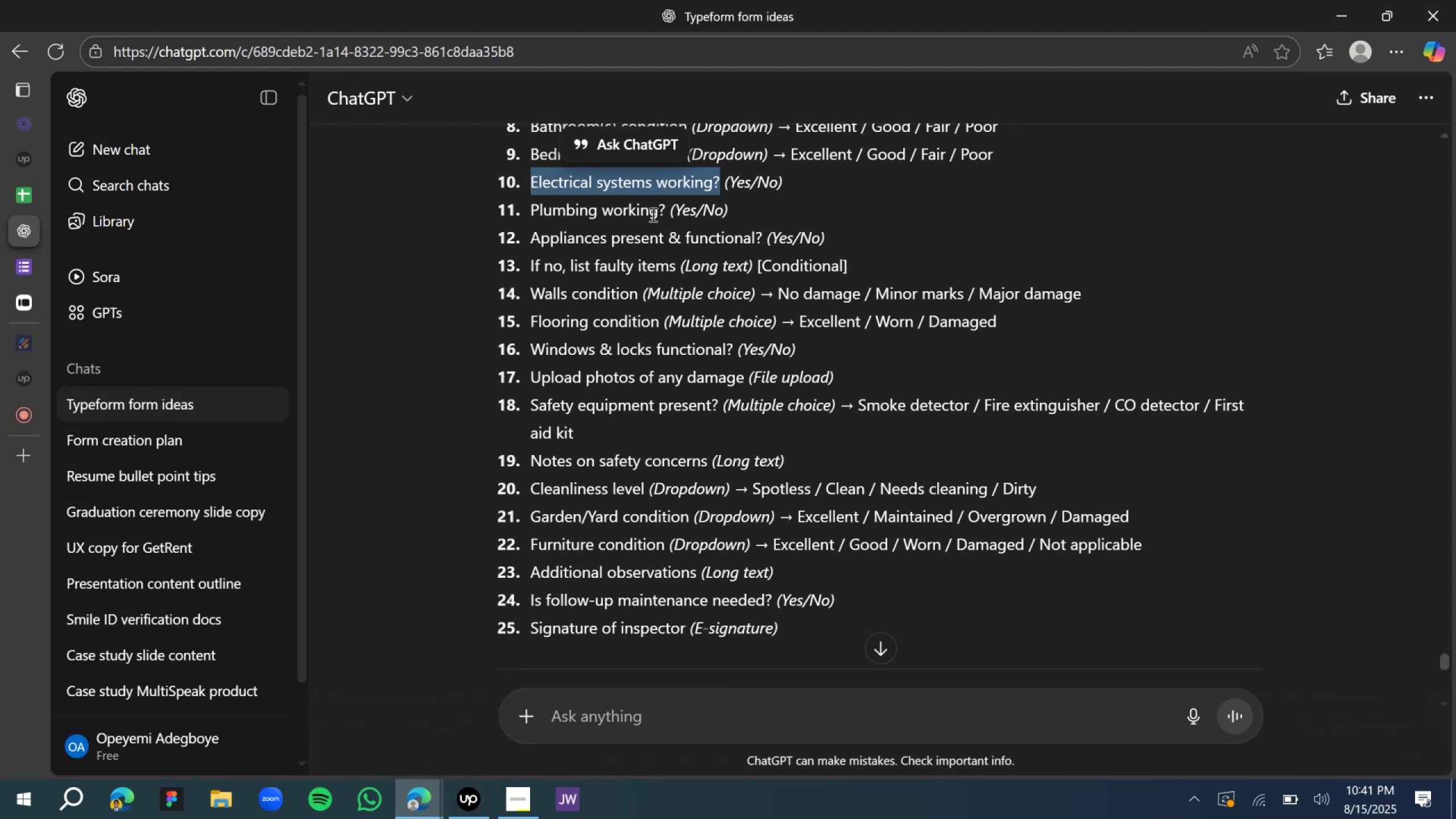 
double_click([651, 214])
 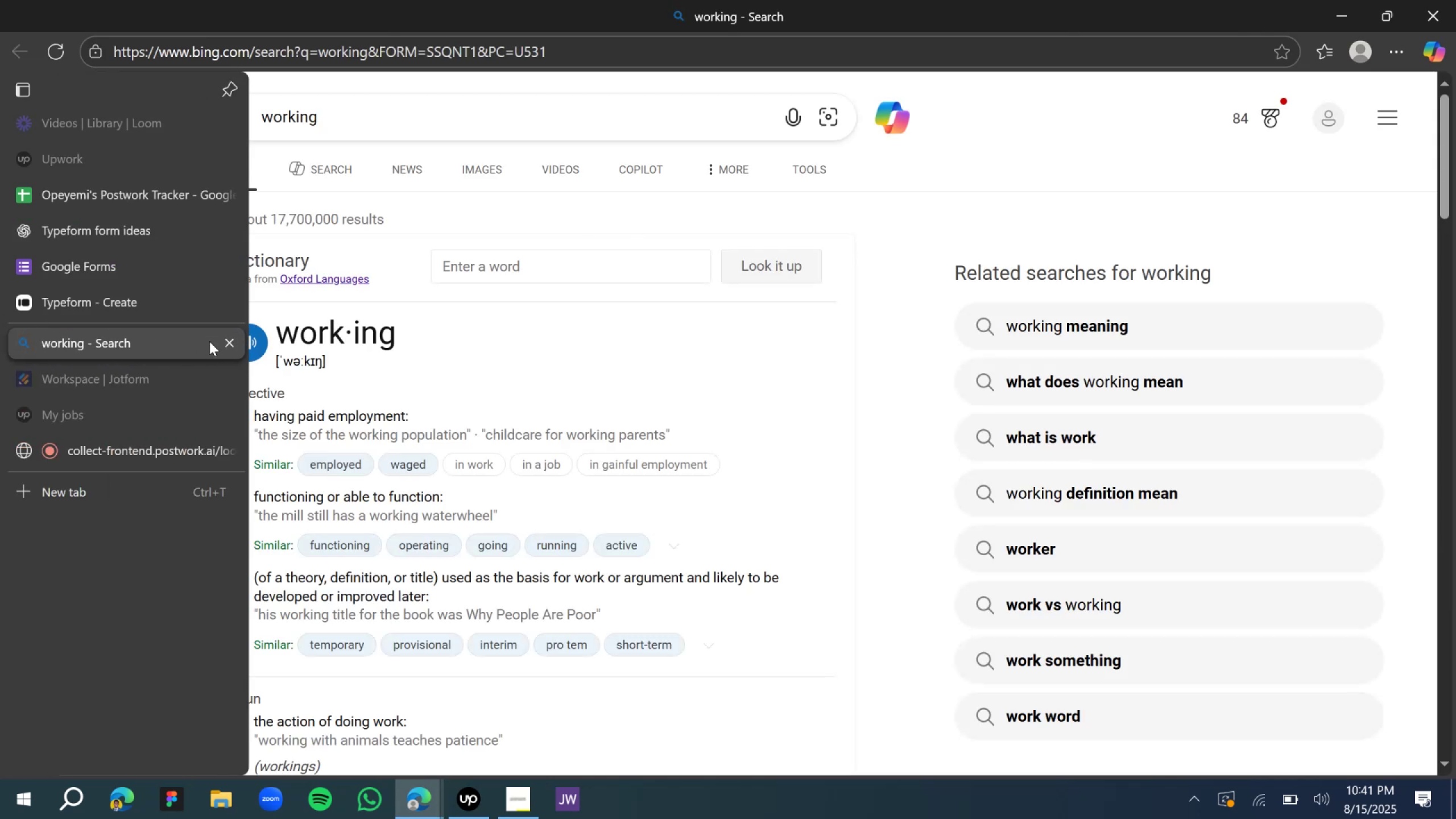 
wait(5.33)
 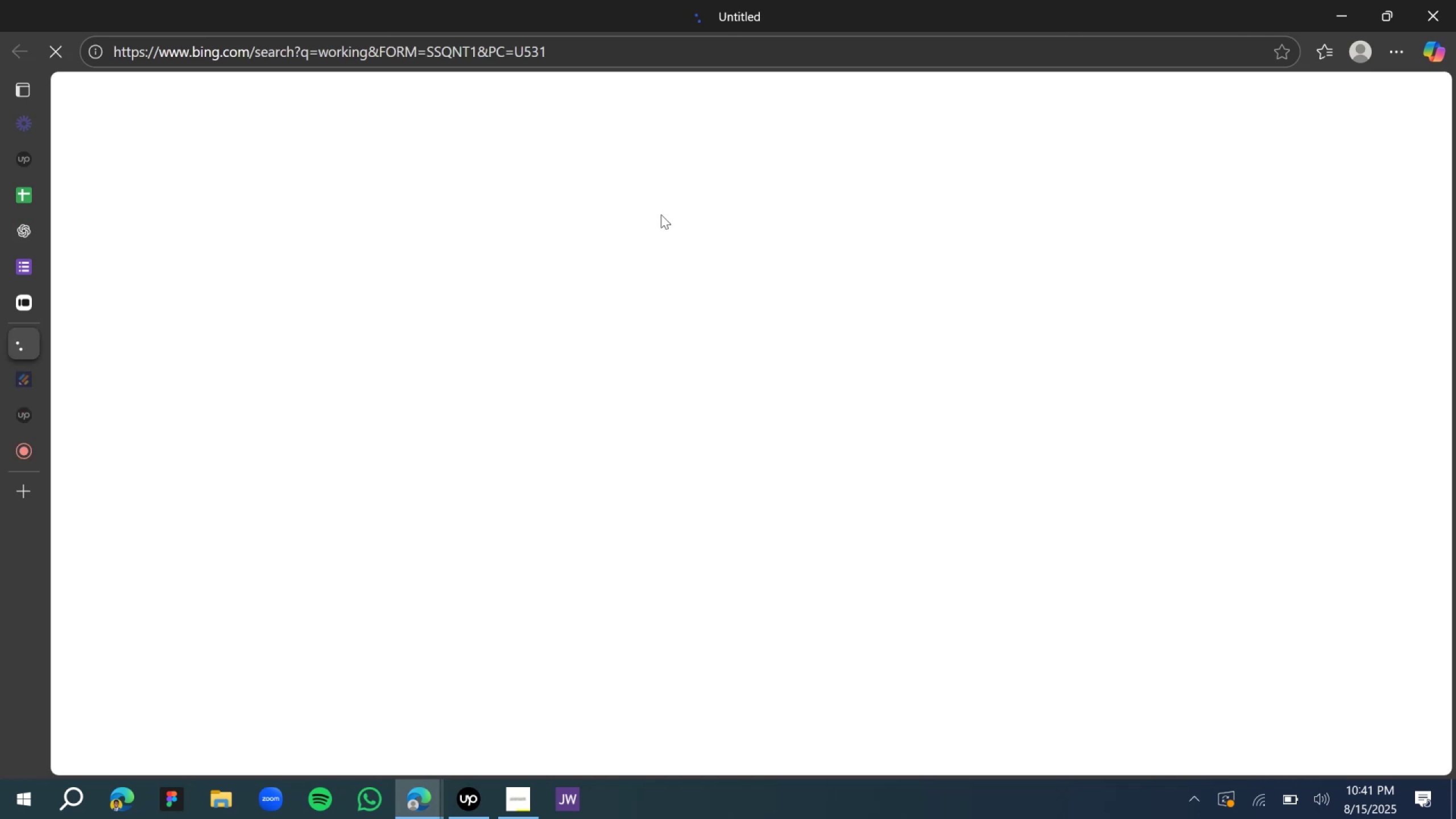 
left_click([234, 337])
 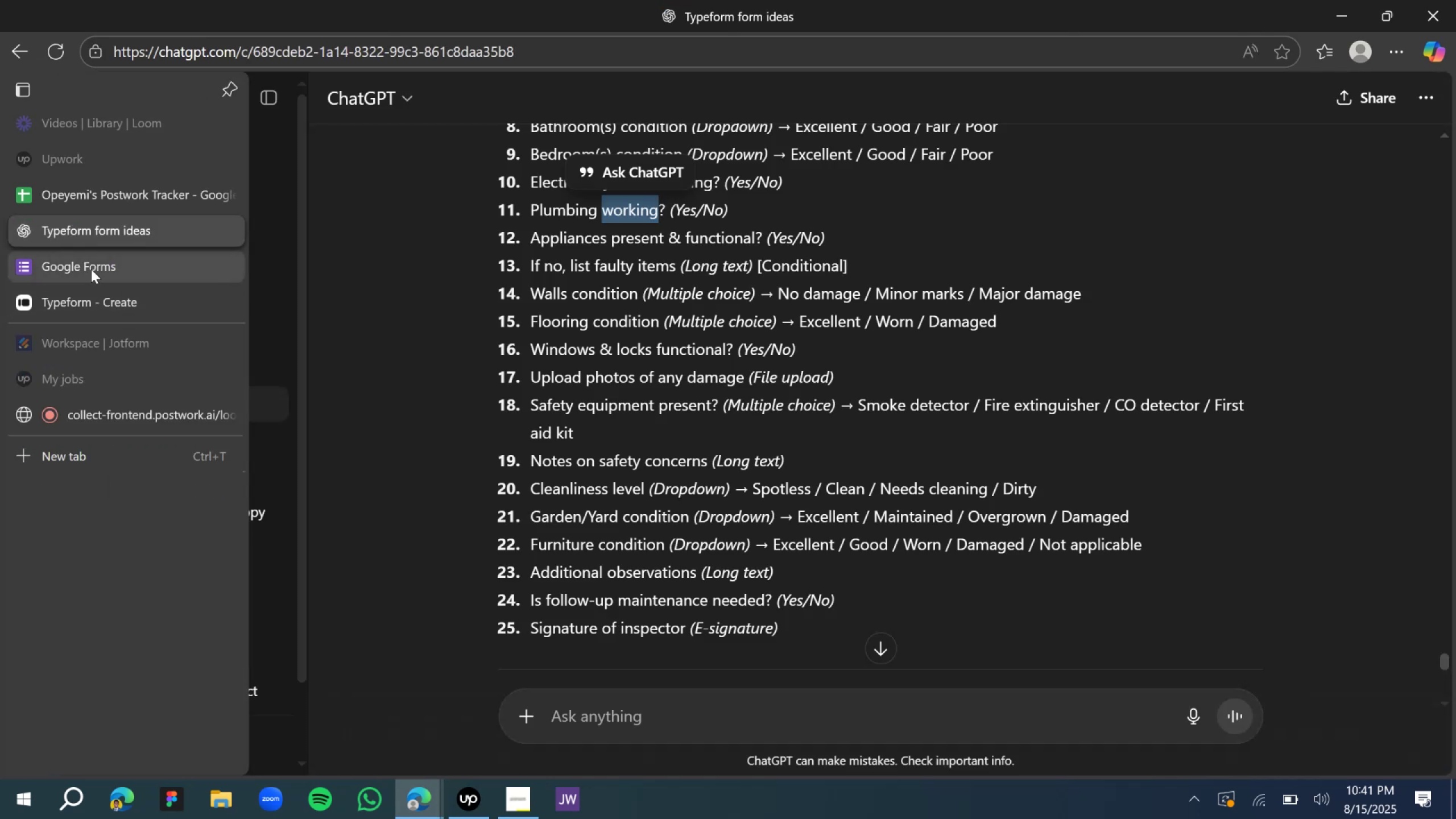 
left_click([90, 269])
 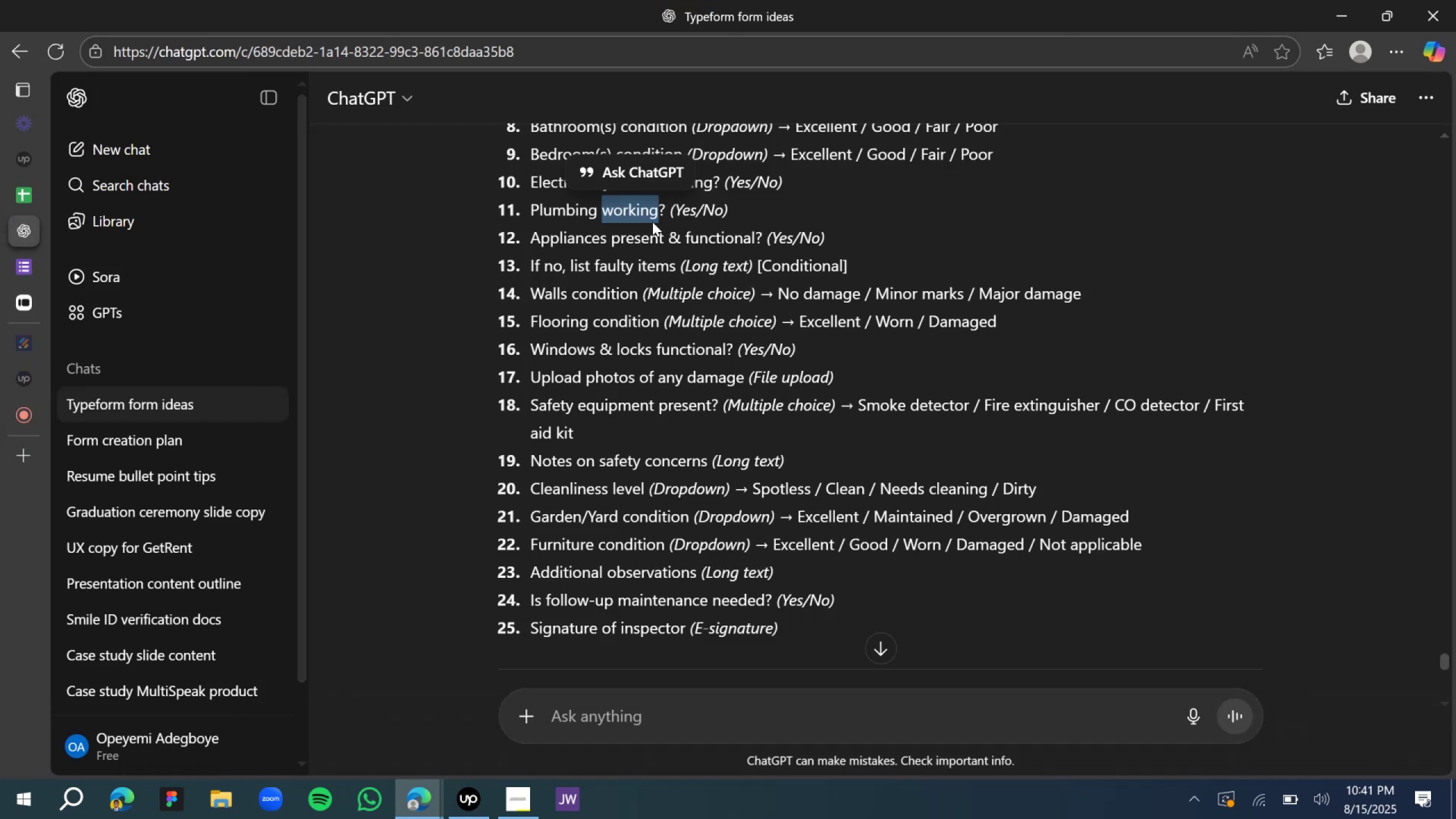 
left_click([621, 212])
 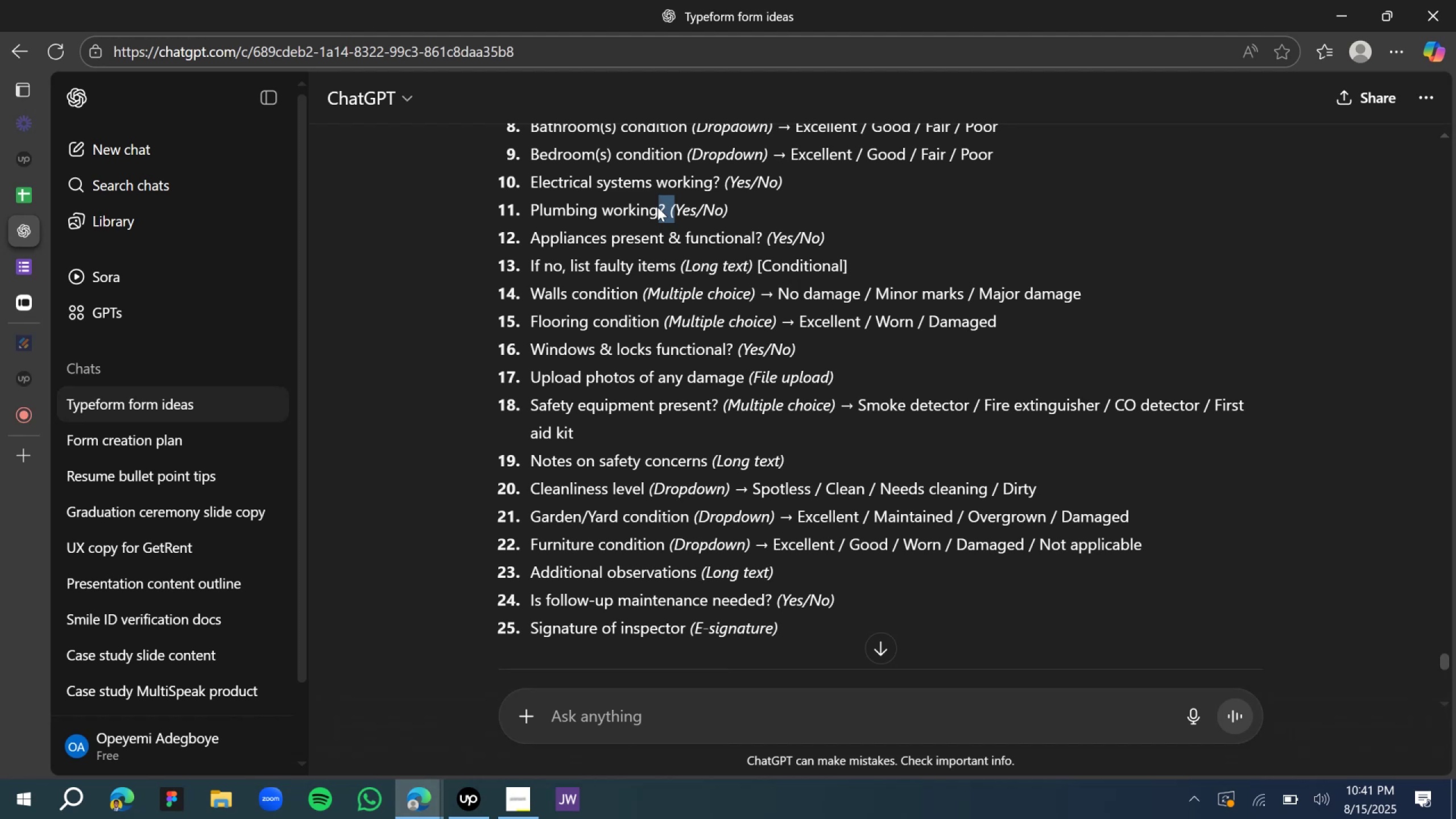 
left_click([670, 216])
 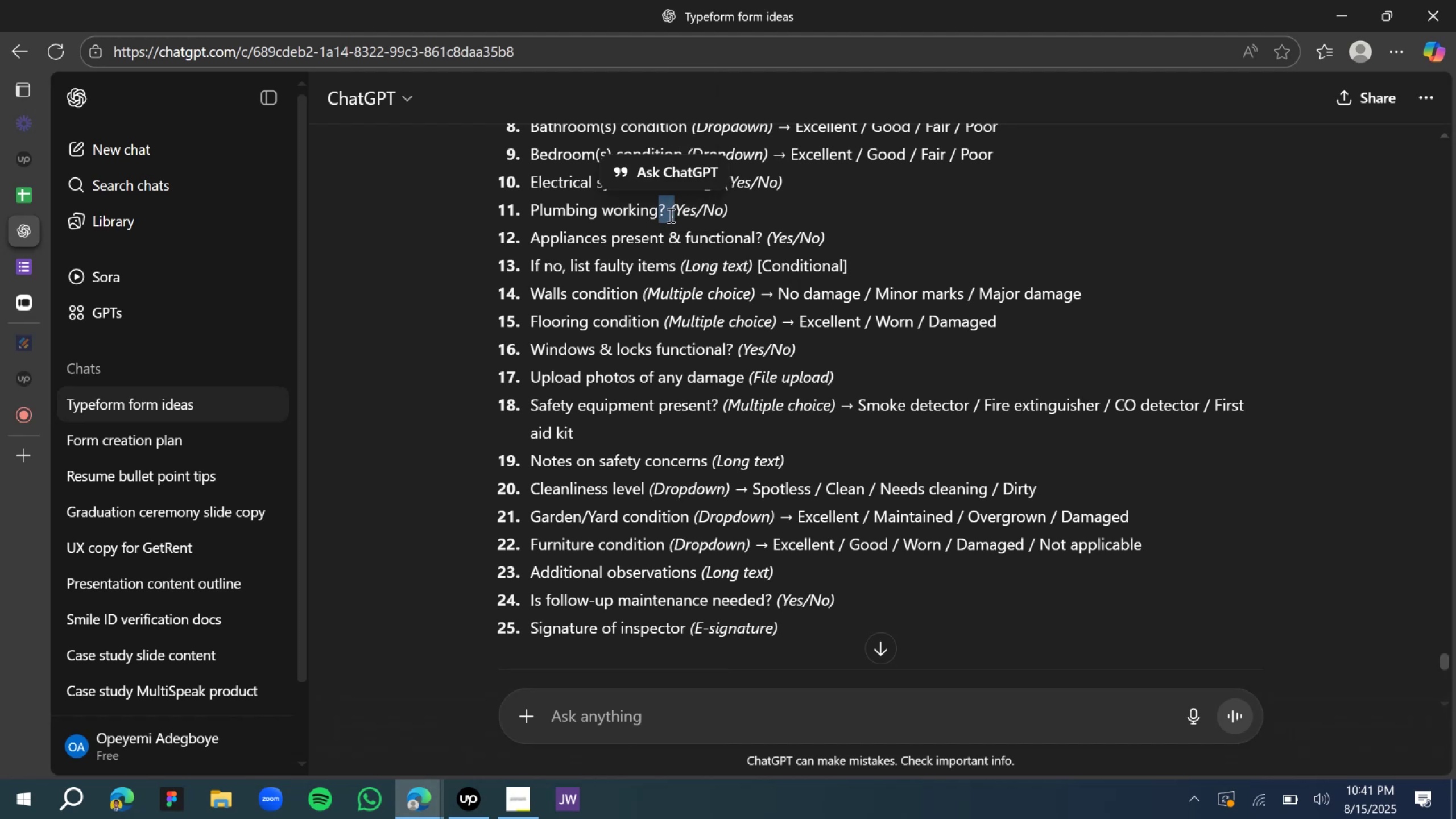 
left_click([668, 215])
 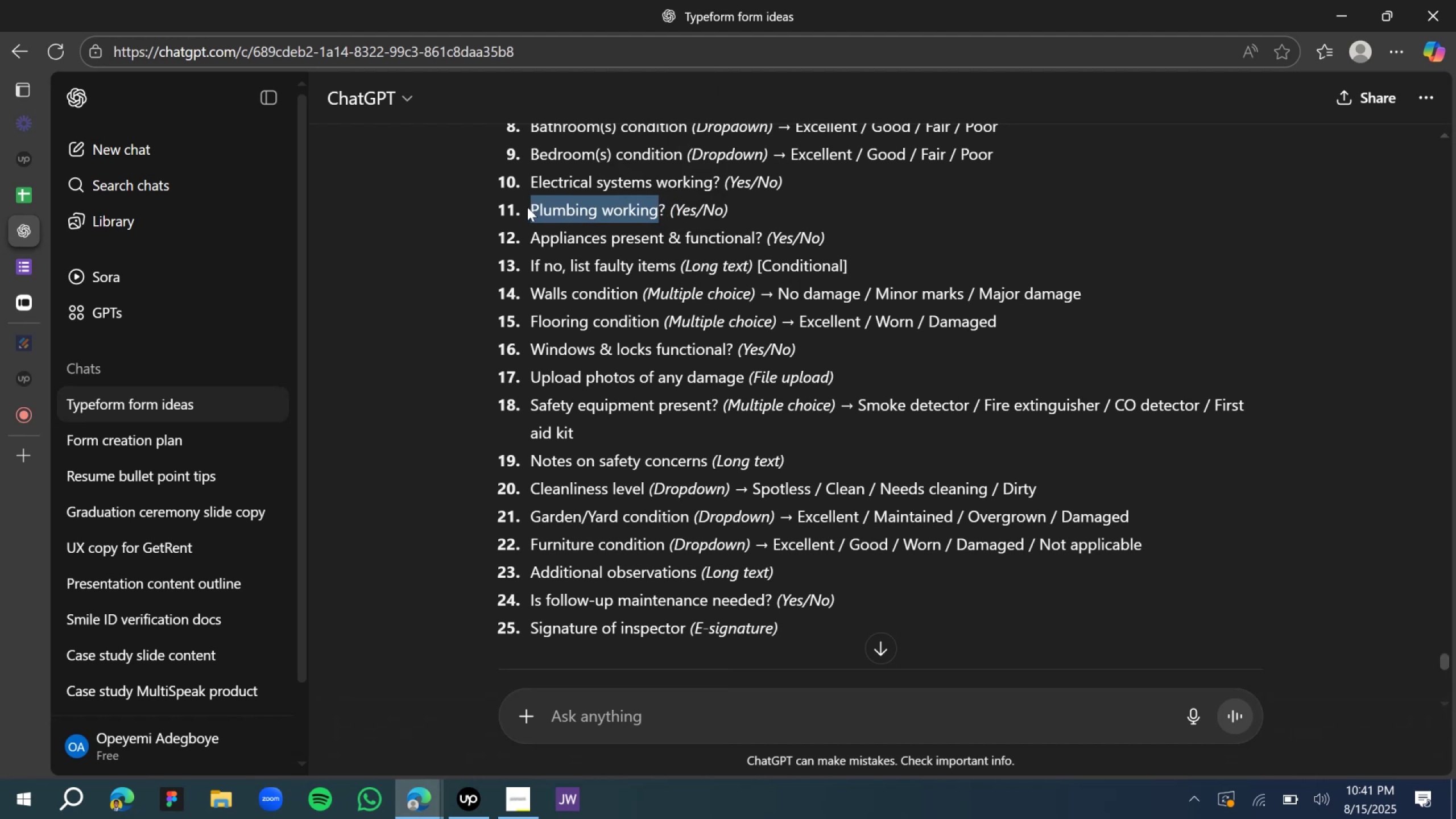 
left_click([622, 222])
 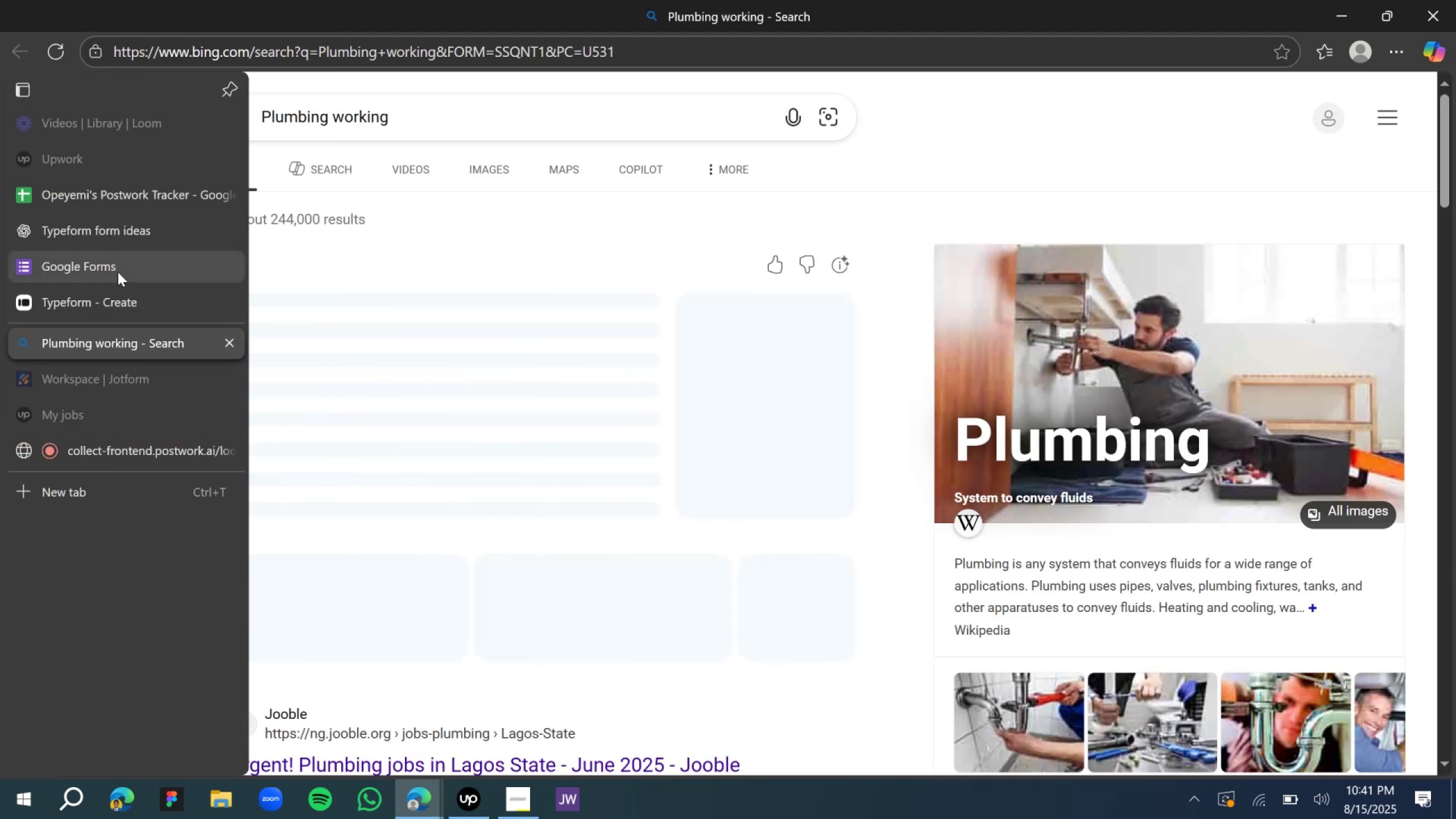 
left_click([116, 292])
 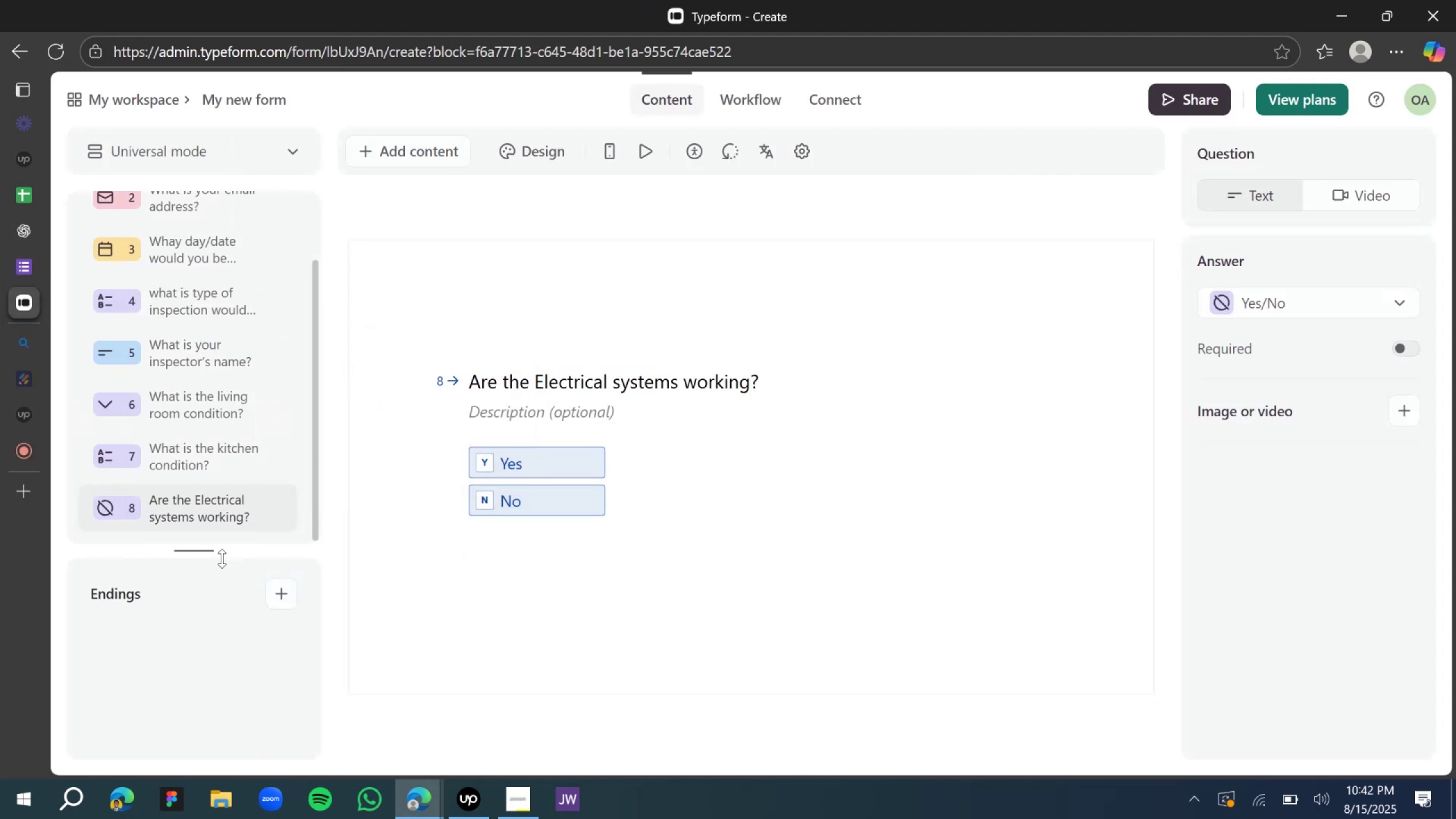 
left_click([274, 508])
 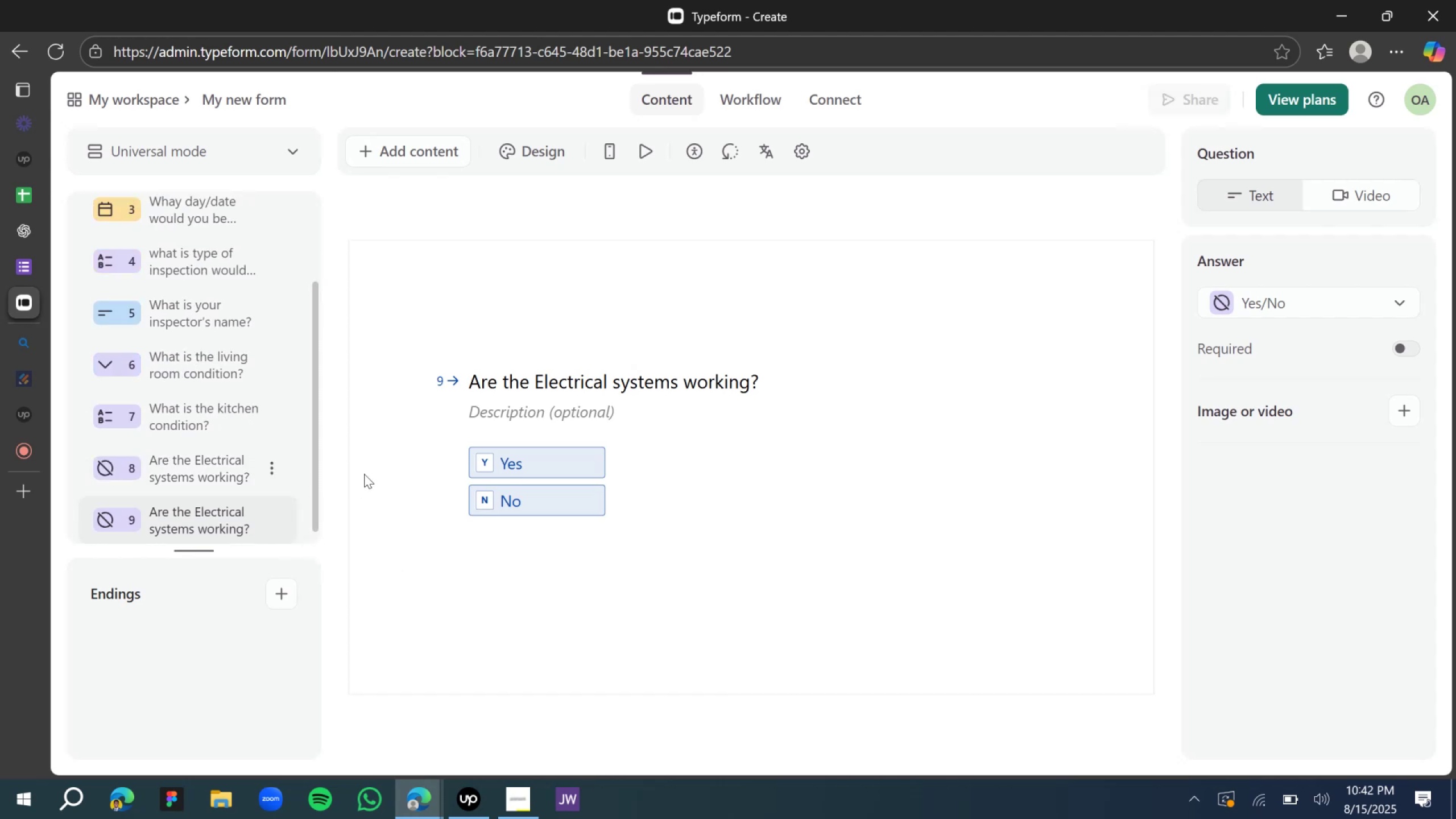 
scroll: coordinate [274, 427], scroll_direction: down, amount: 10.0
 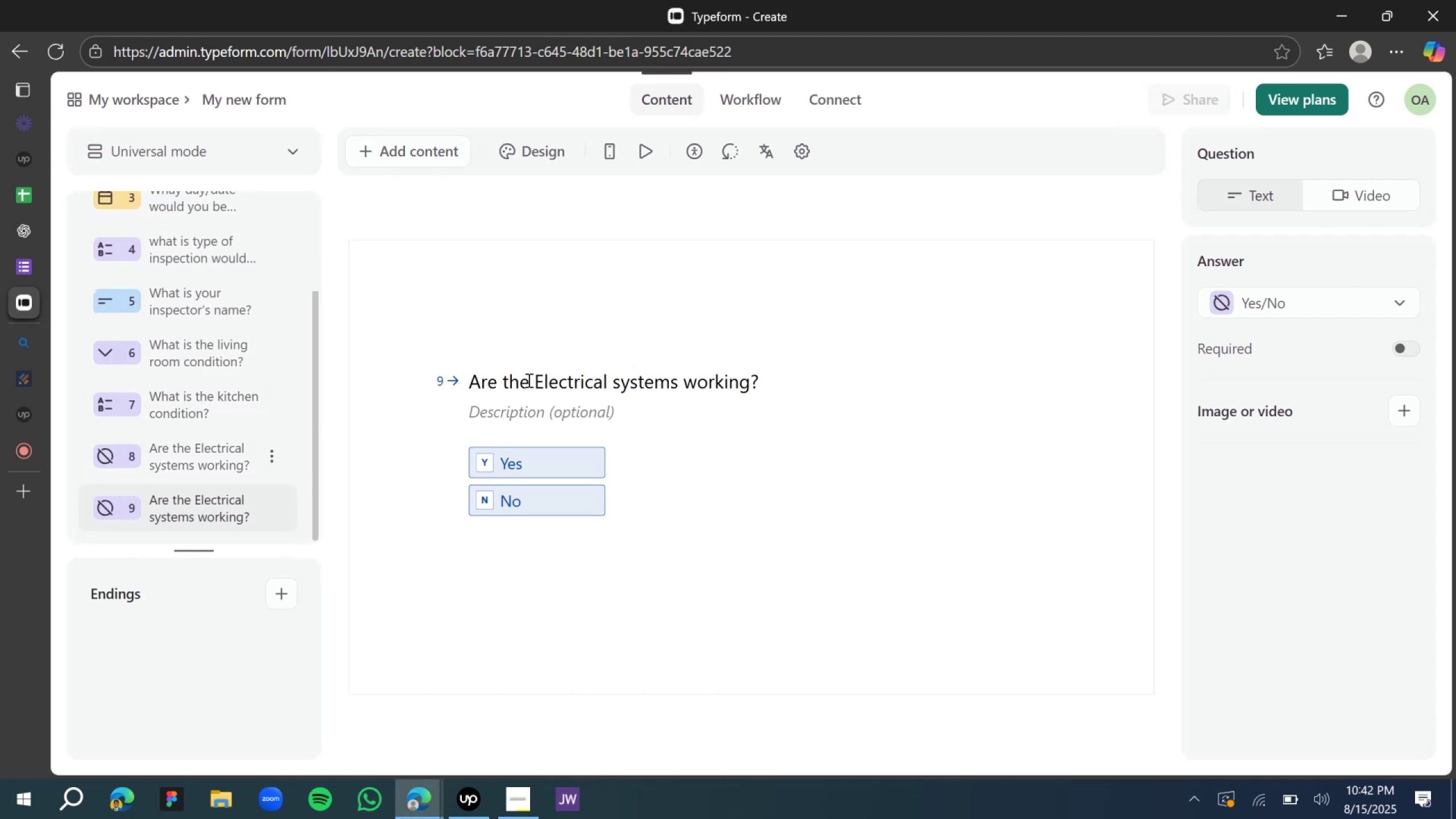 
double_click([529, 380])
 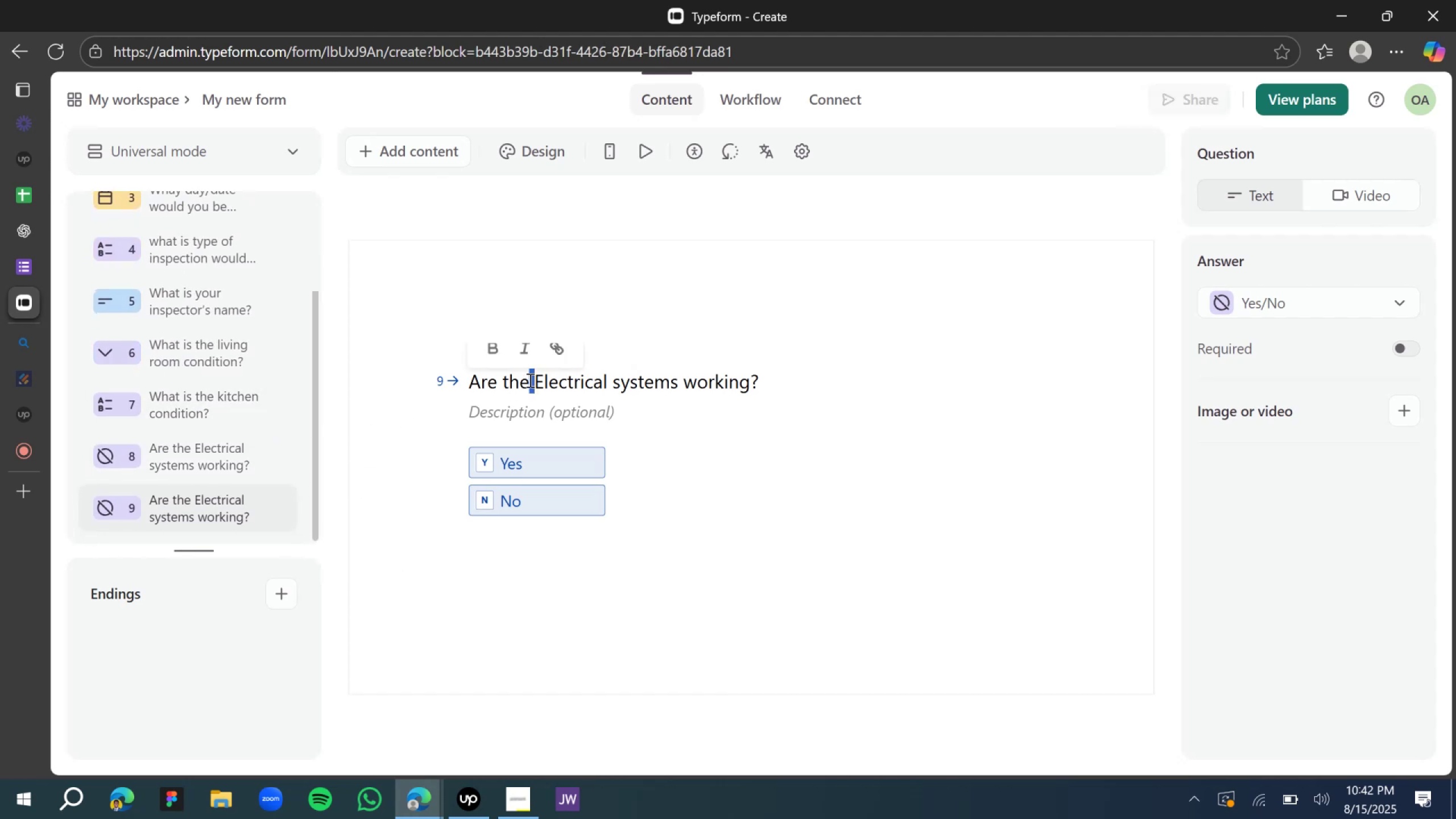 
triple_click([529, 380])
 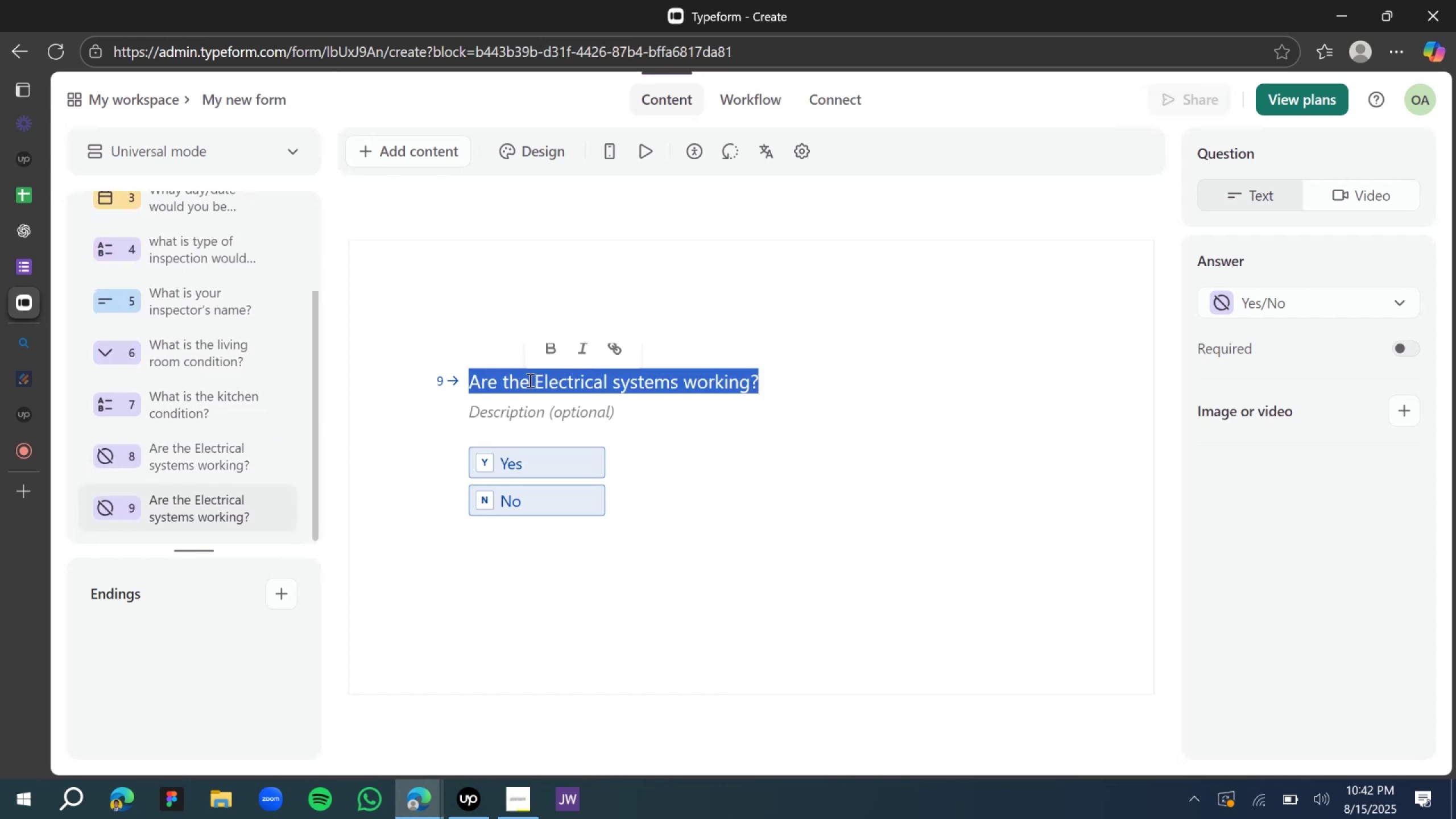 
key(Control+V)
 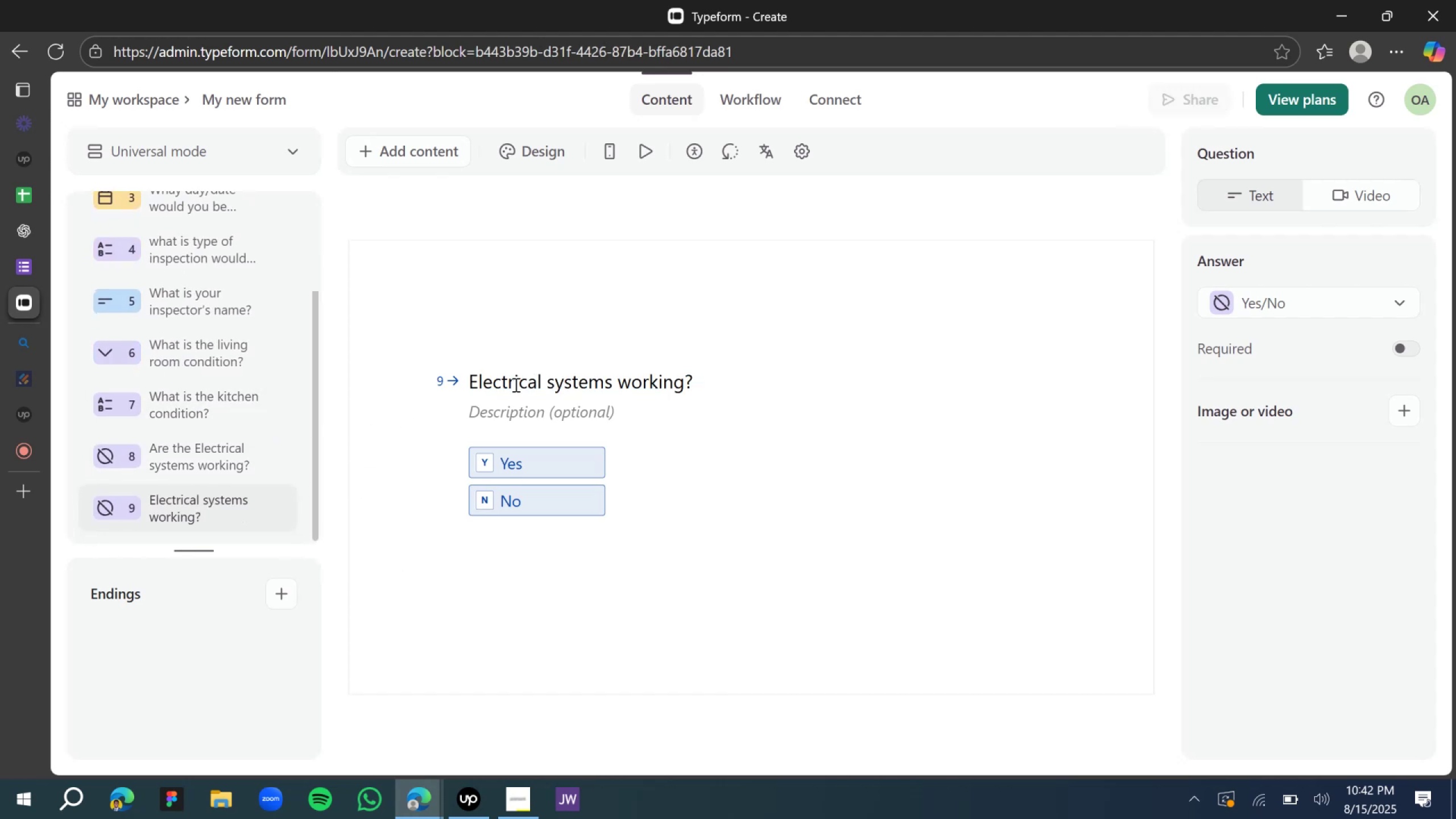 
key(Delete)
 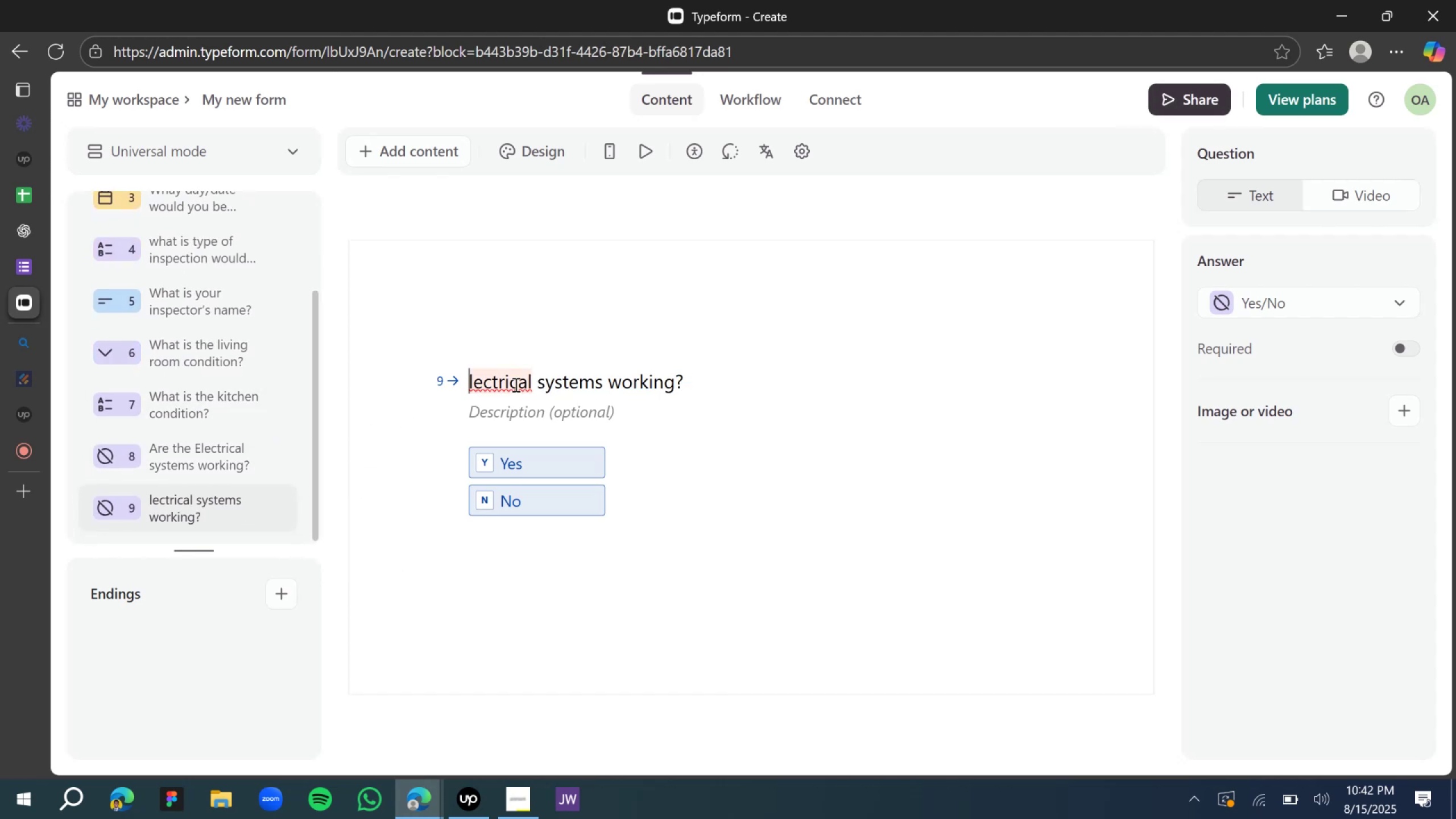 
hold_key(key=ShiftLeft, duration=0.46)
 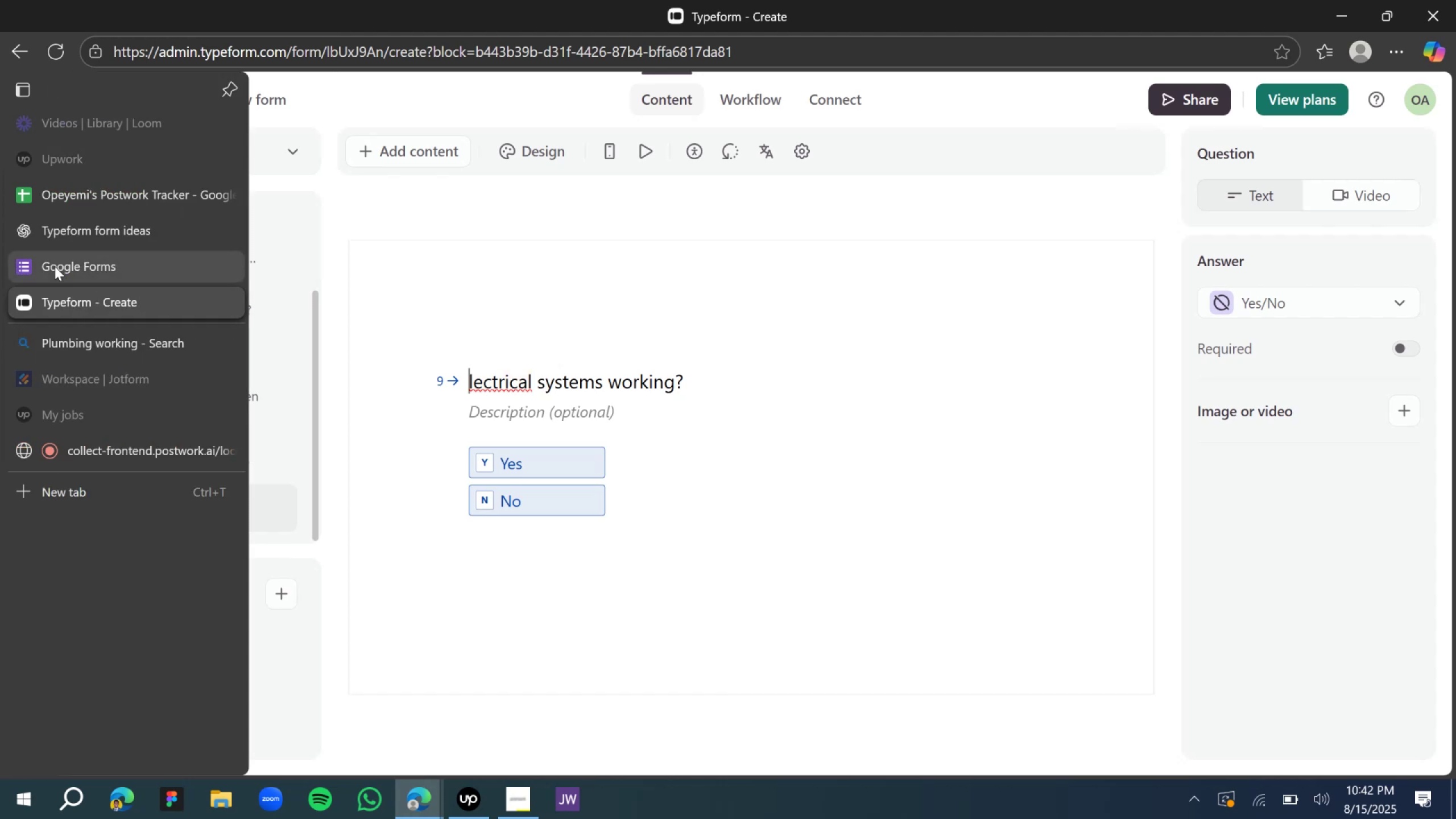 
left_click([78, 231])
 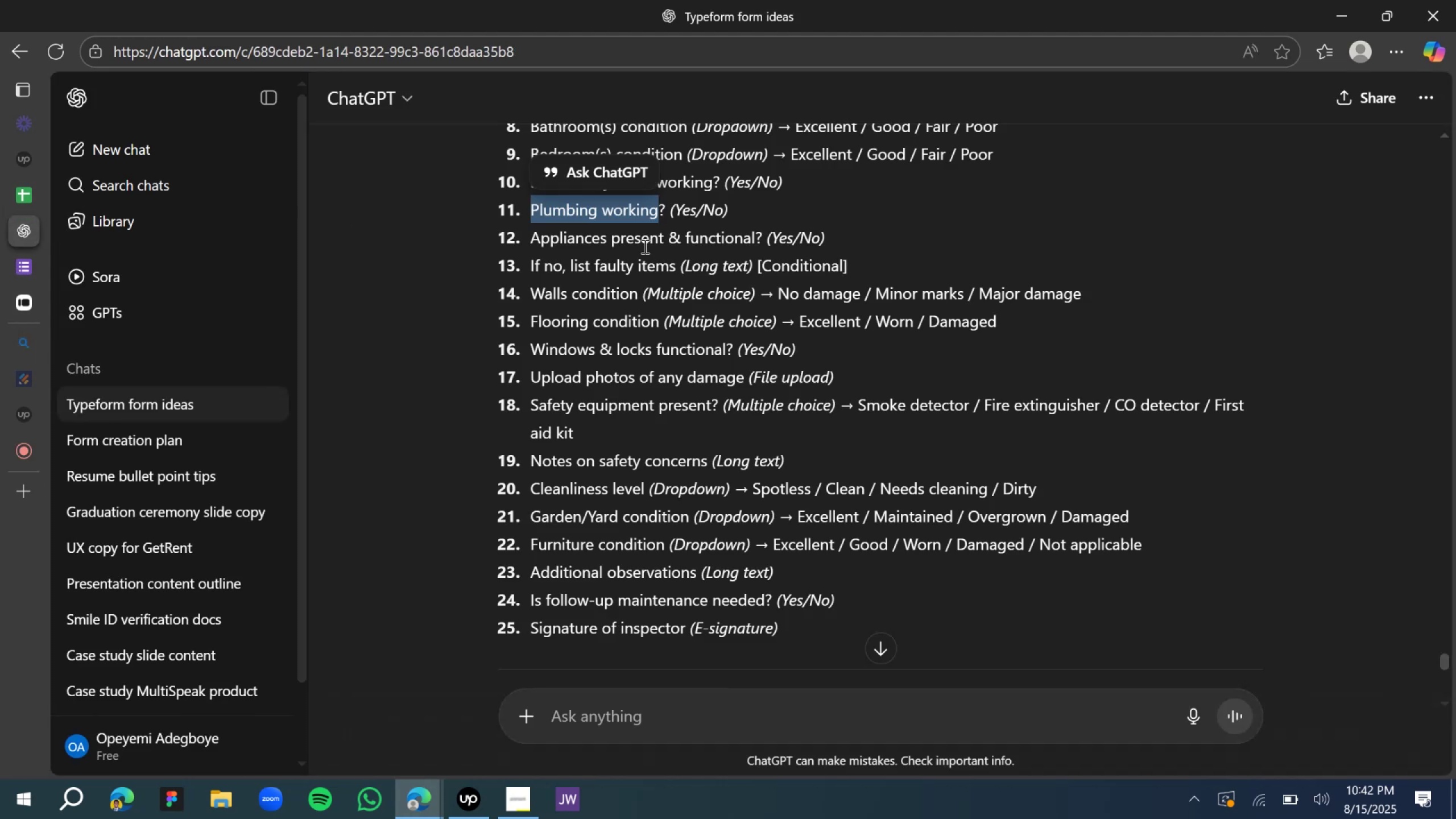 
left_click([643, 246])
 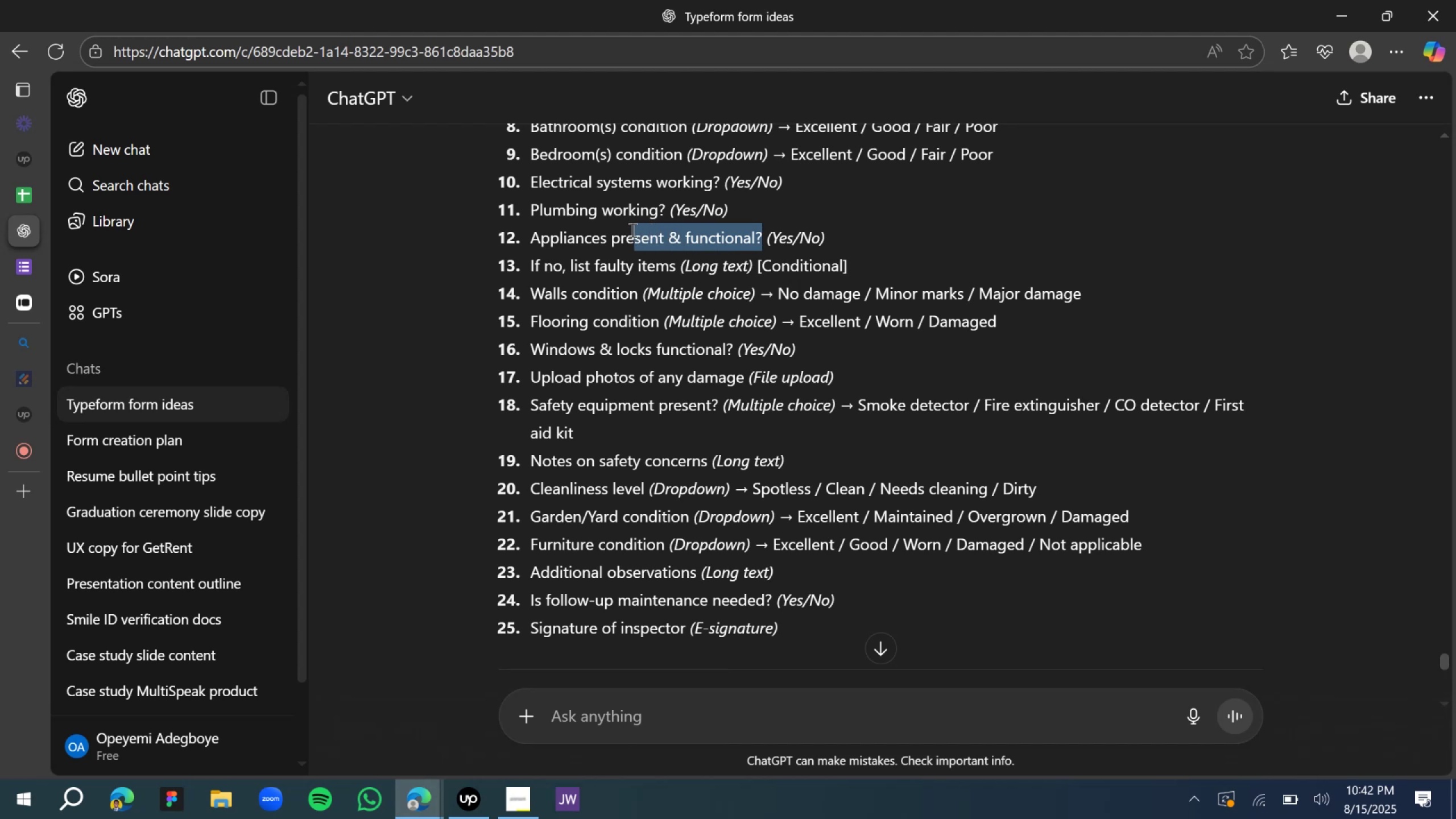 
wait(6.43)
 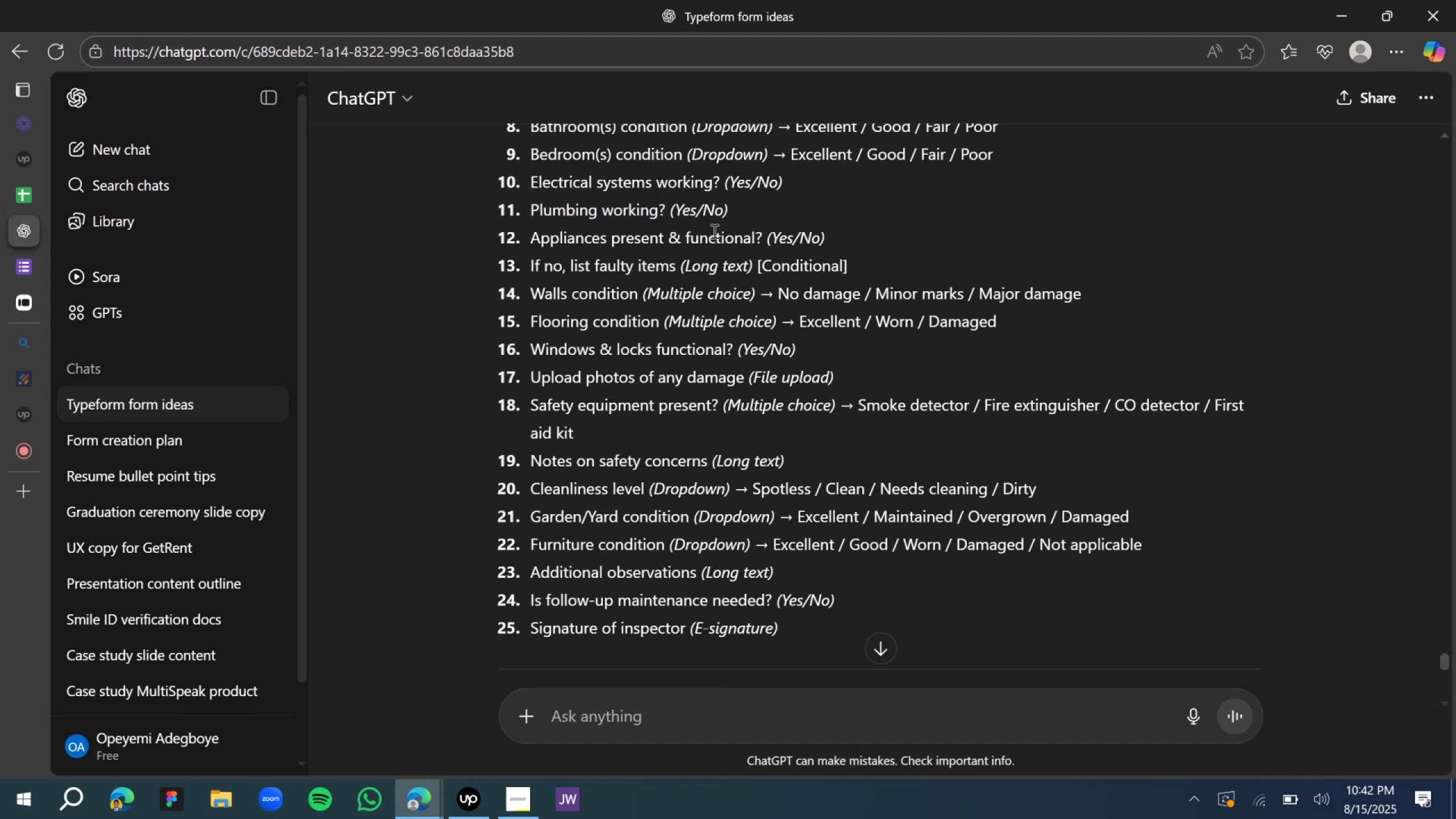 
key(Control+C)
 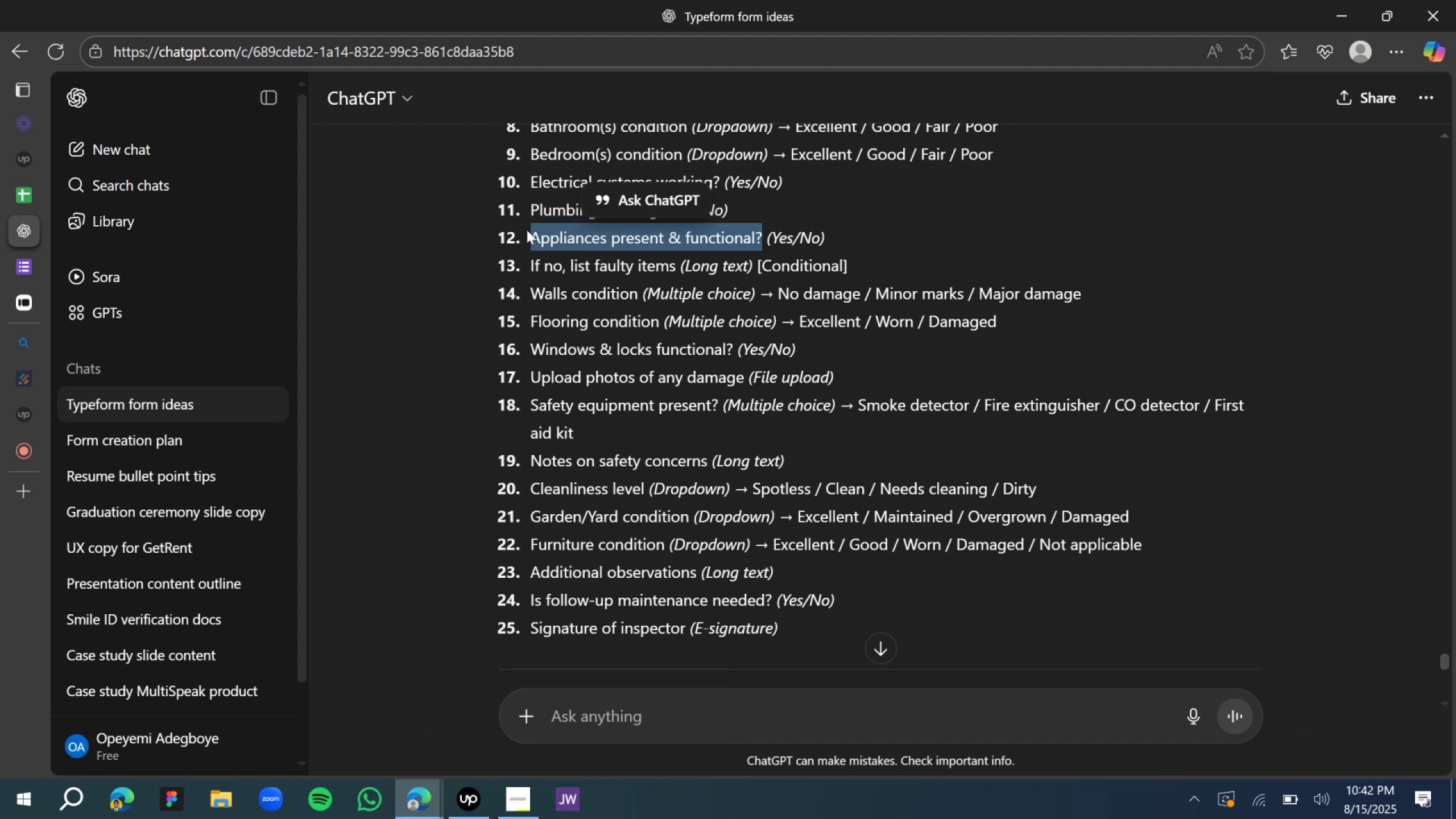 
key(Control+C)
 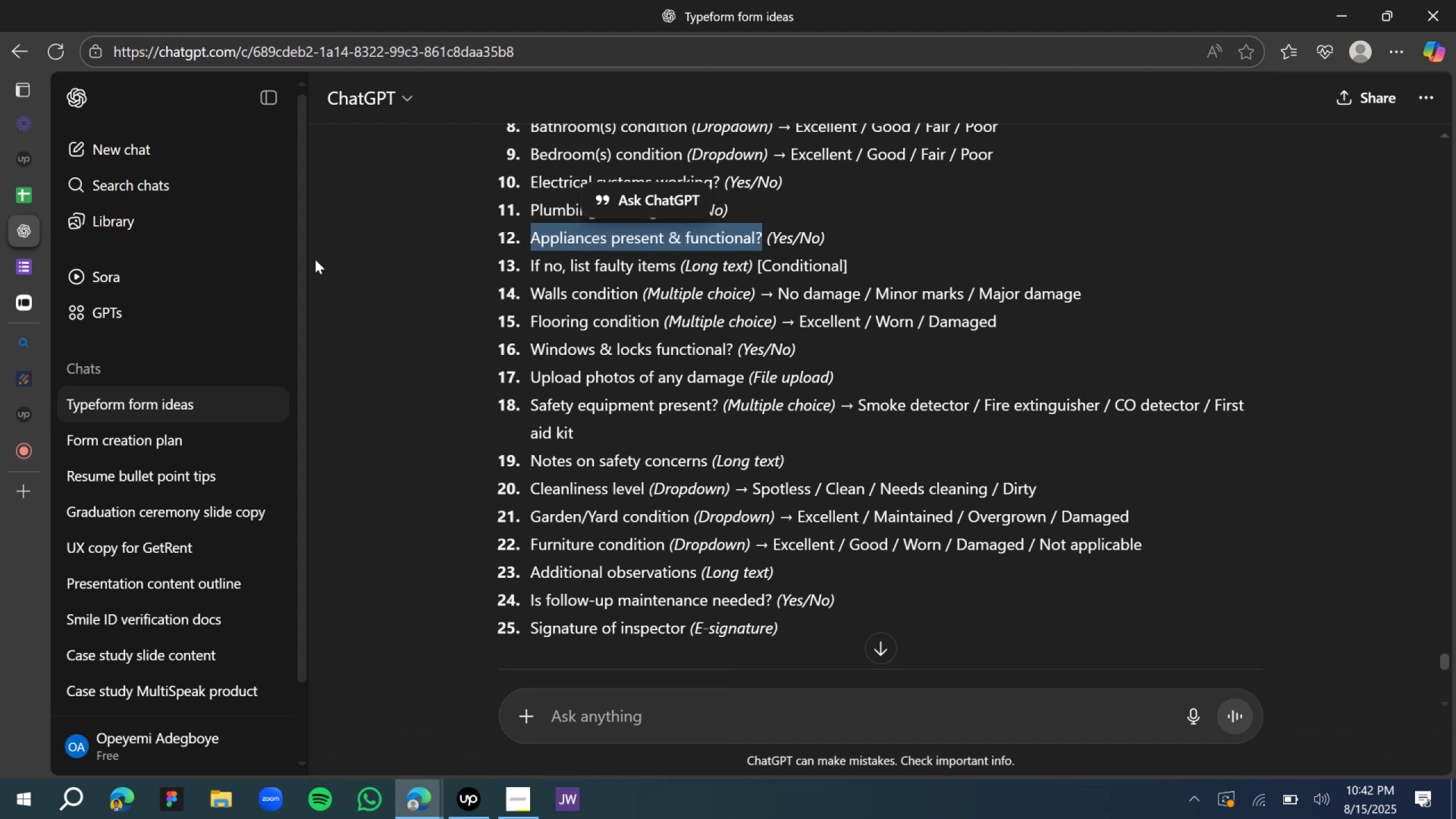 
key(Control+C)
 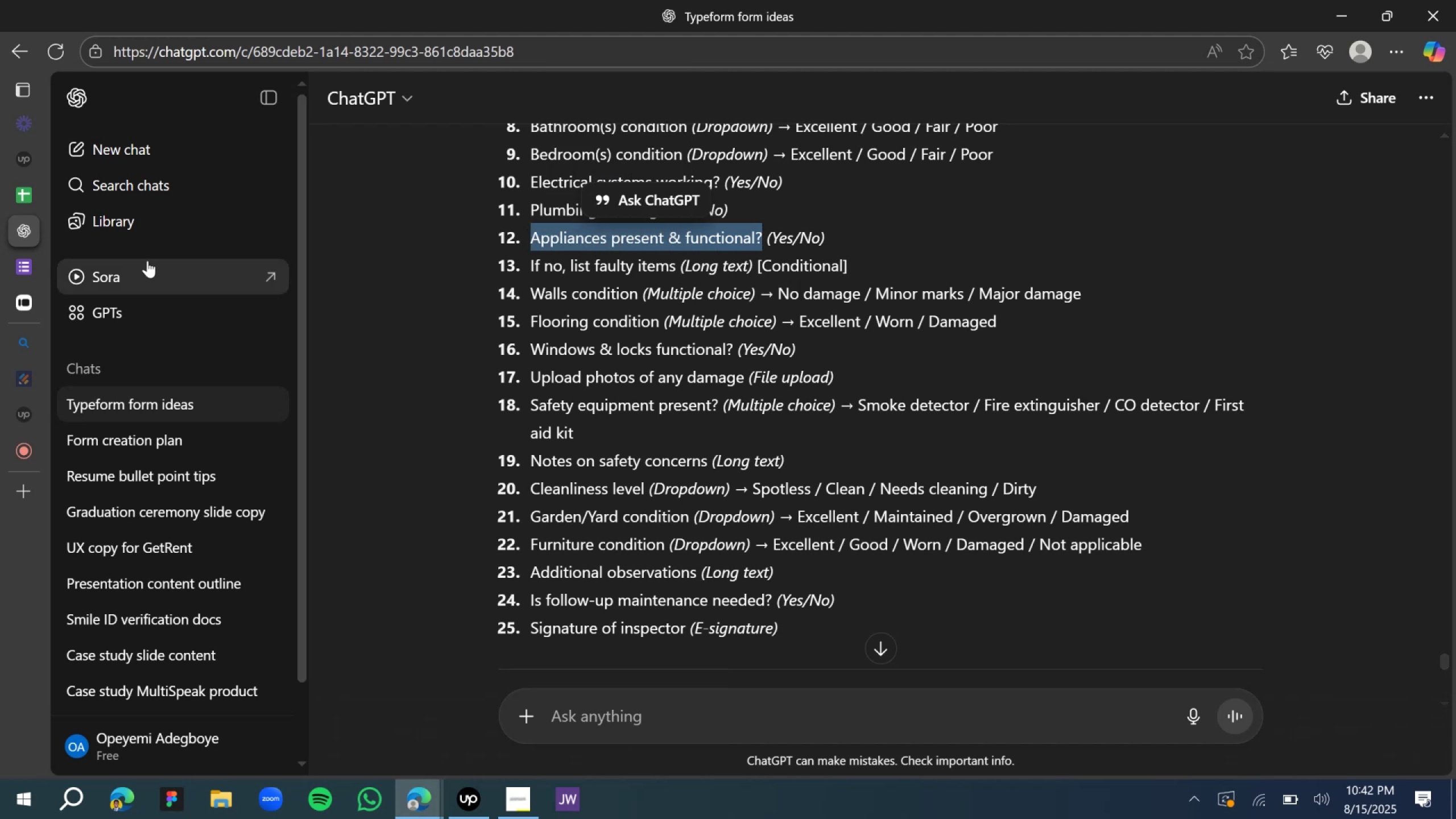 
key(Control+C)
 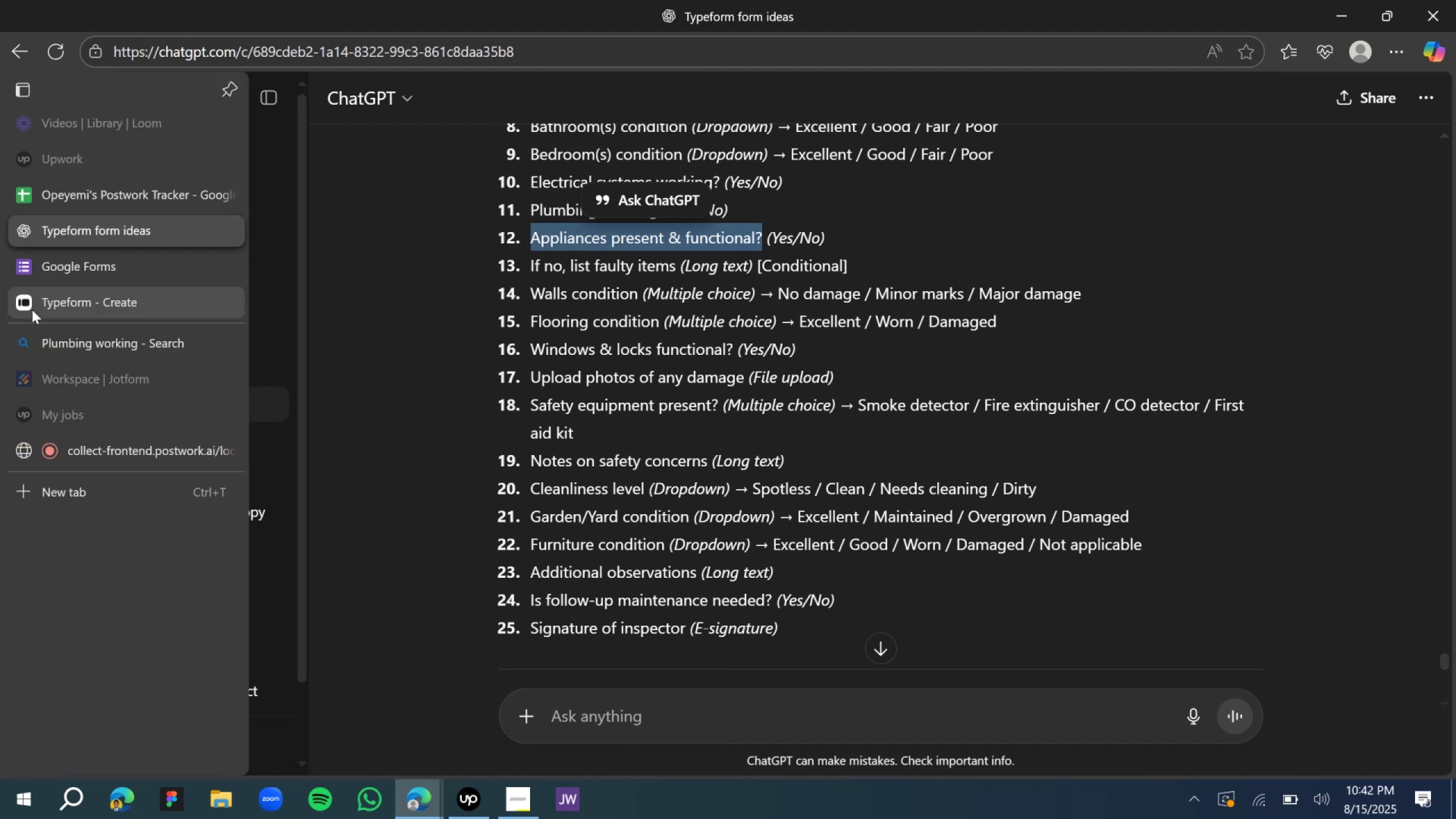 
left_click([33, 311])
 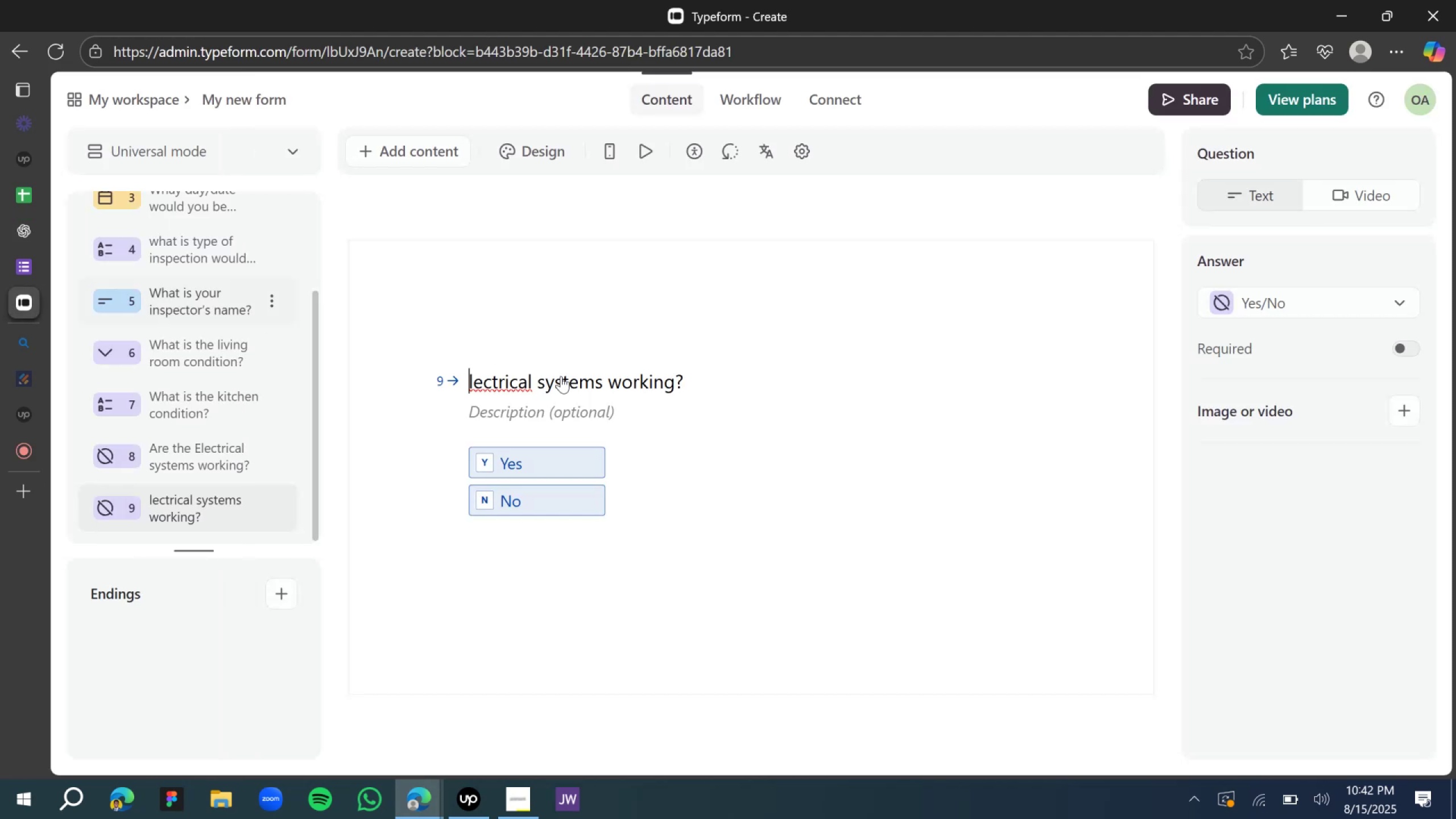 
key(Control+A)
 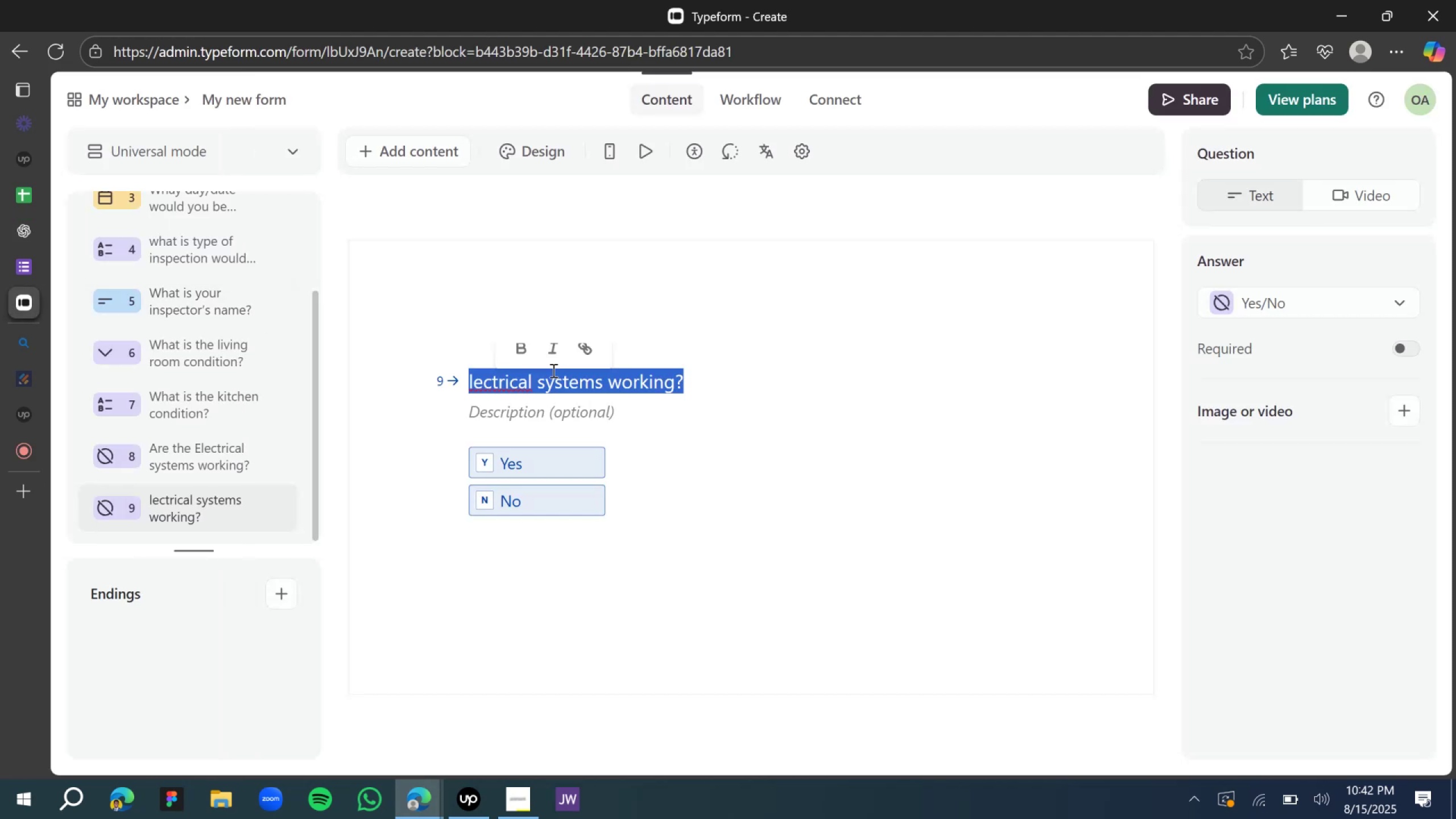 
key(Control+V)
 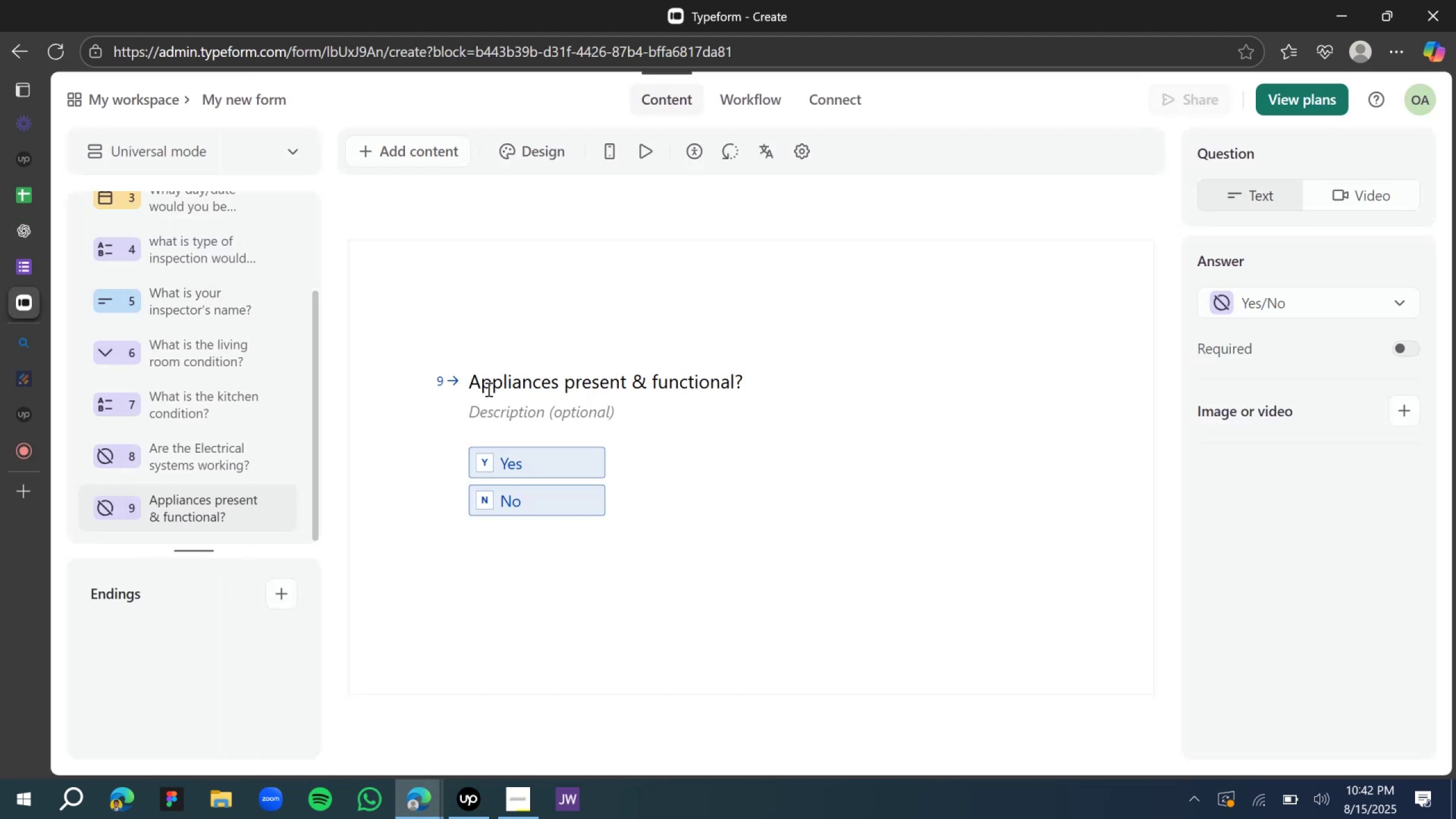 
left_click([477, 387])
 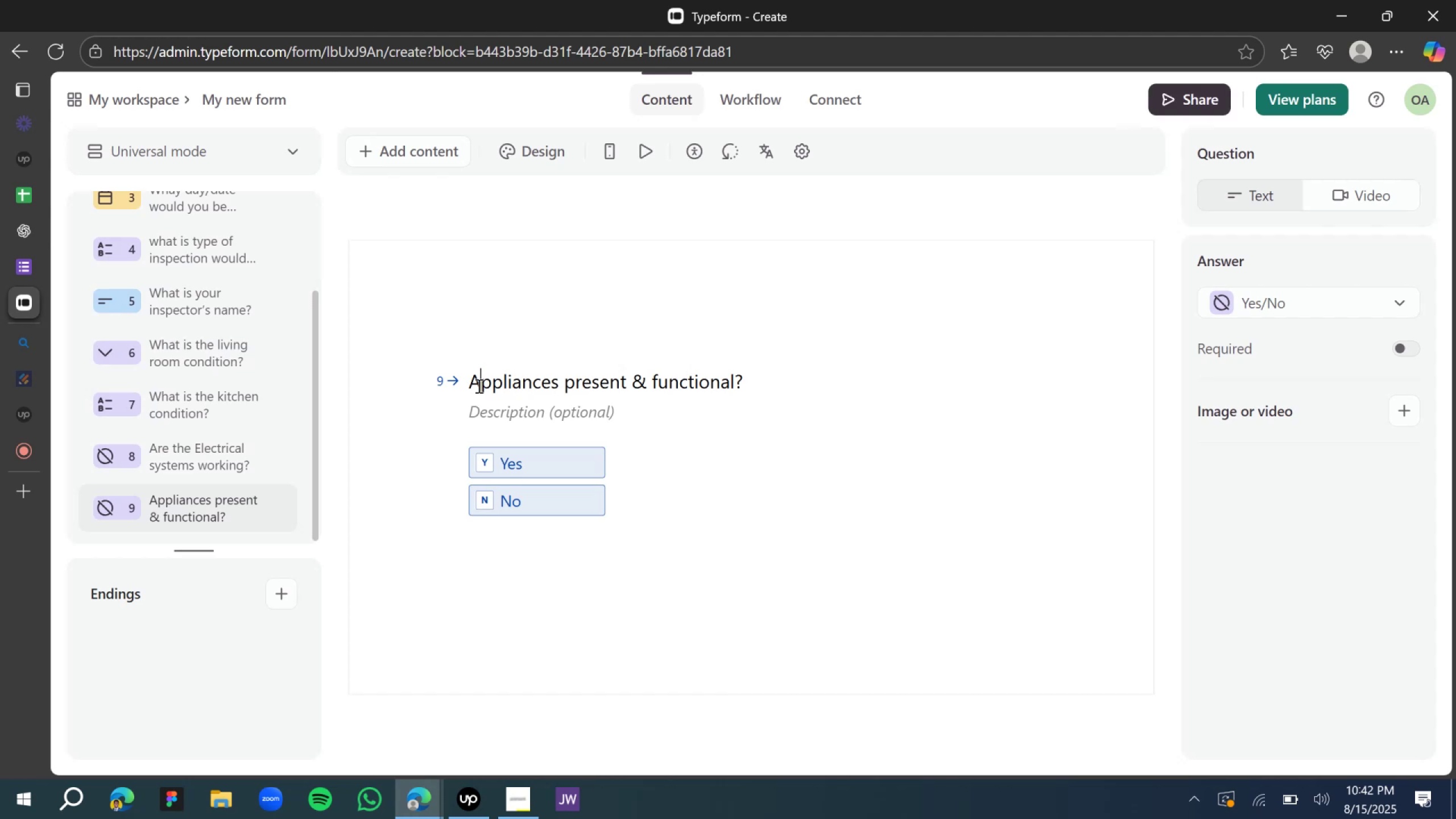 
key(Backspace)
type(Are the a)
 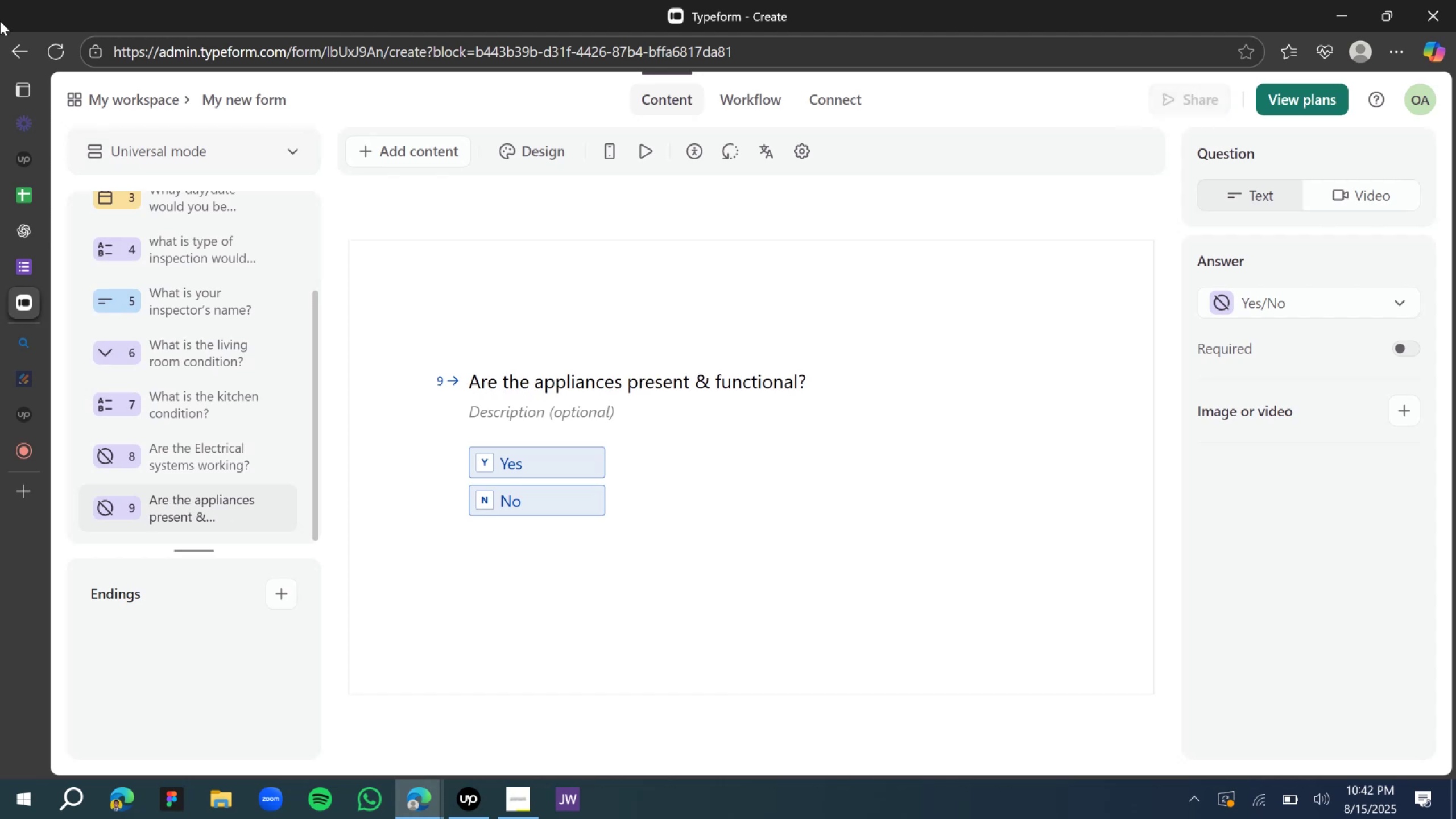 
left_click([457, 330])
 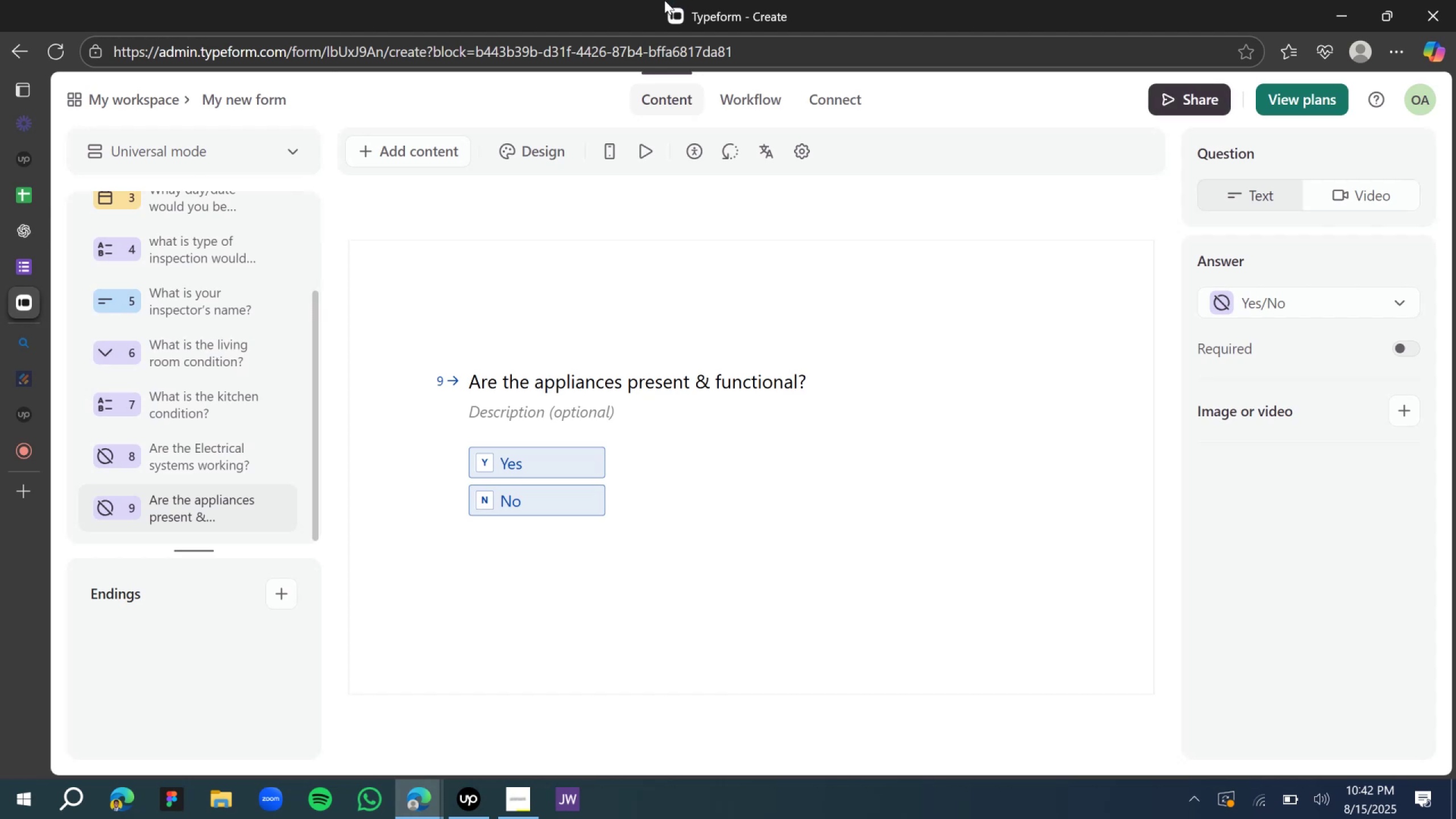 
wait(5.34)
 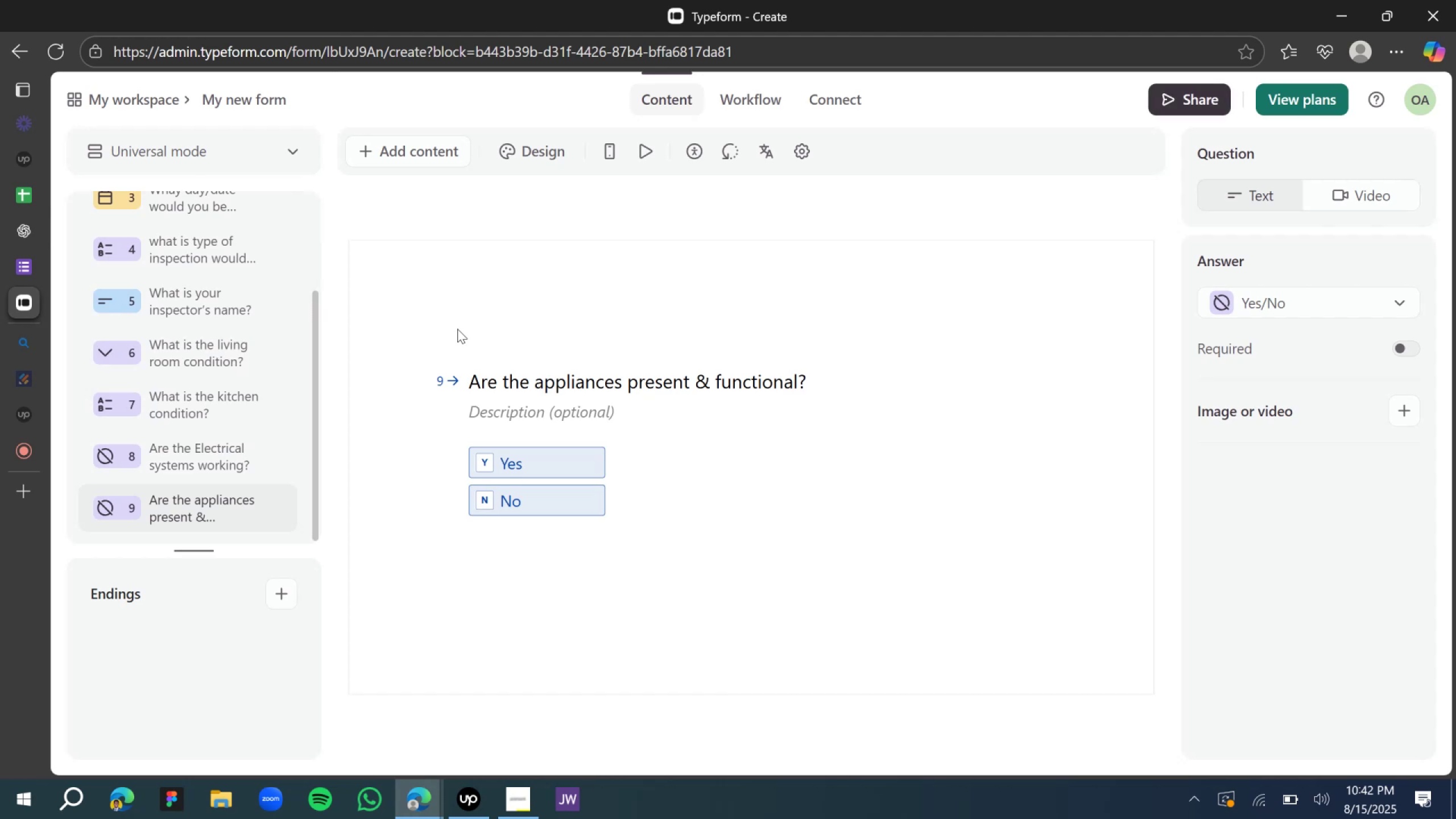 
scroll: coordinate [180, 429], scroll_direction: down, amount: 6.0
 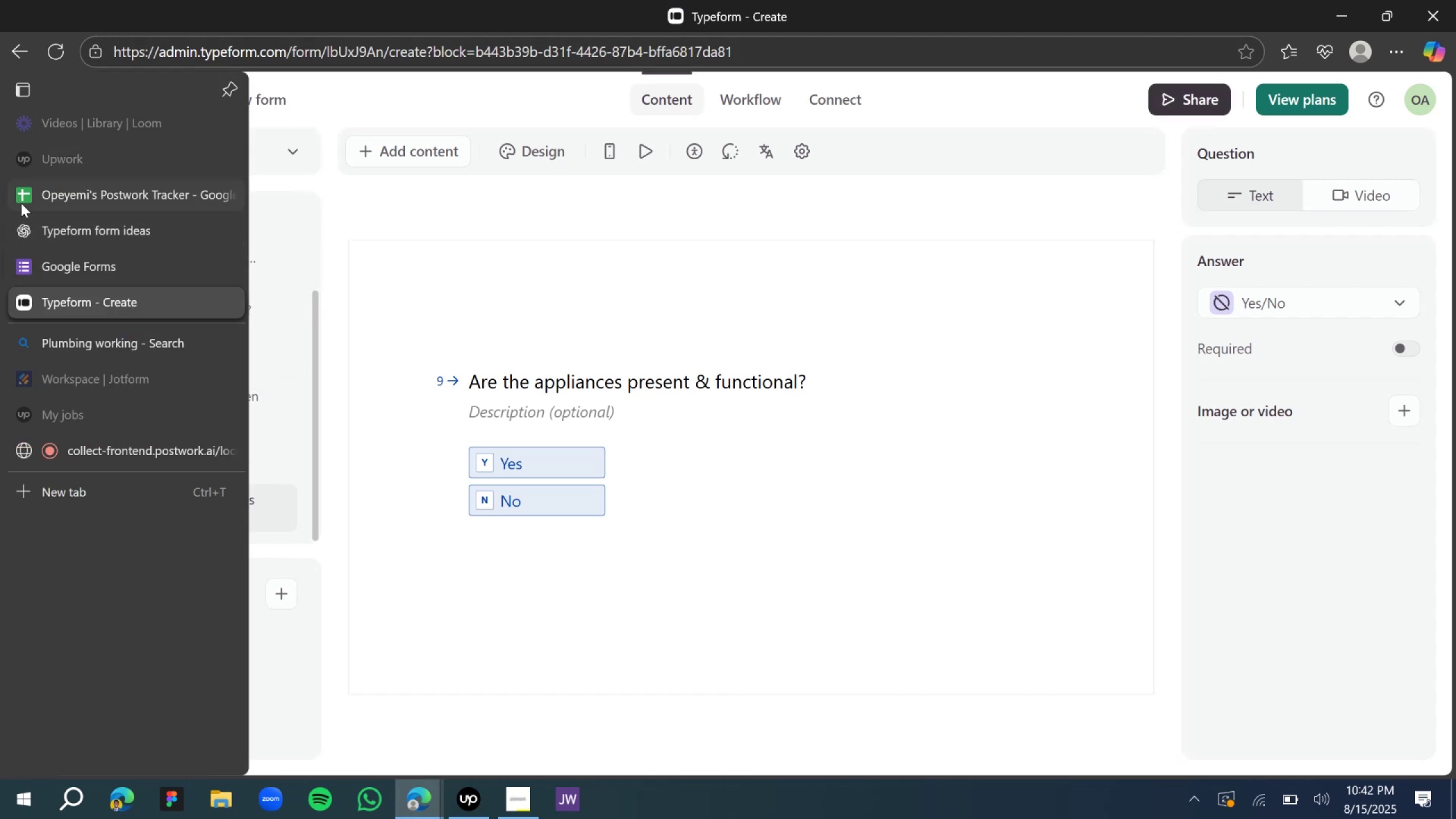 
left_click([38, 249])
 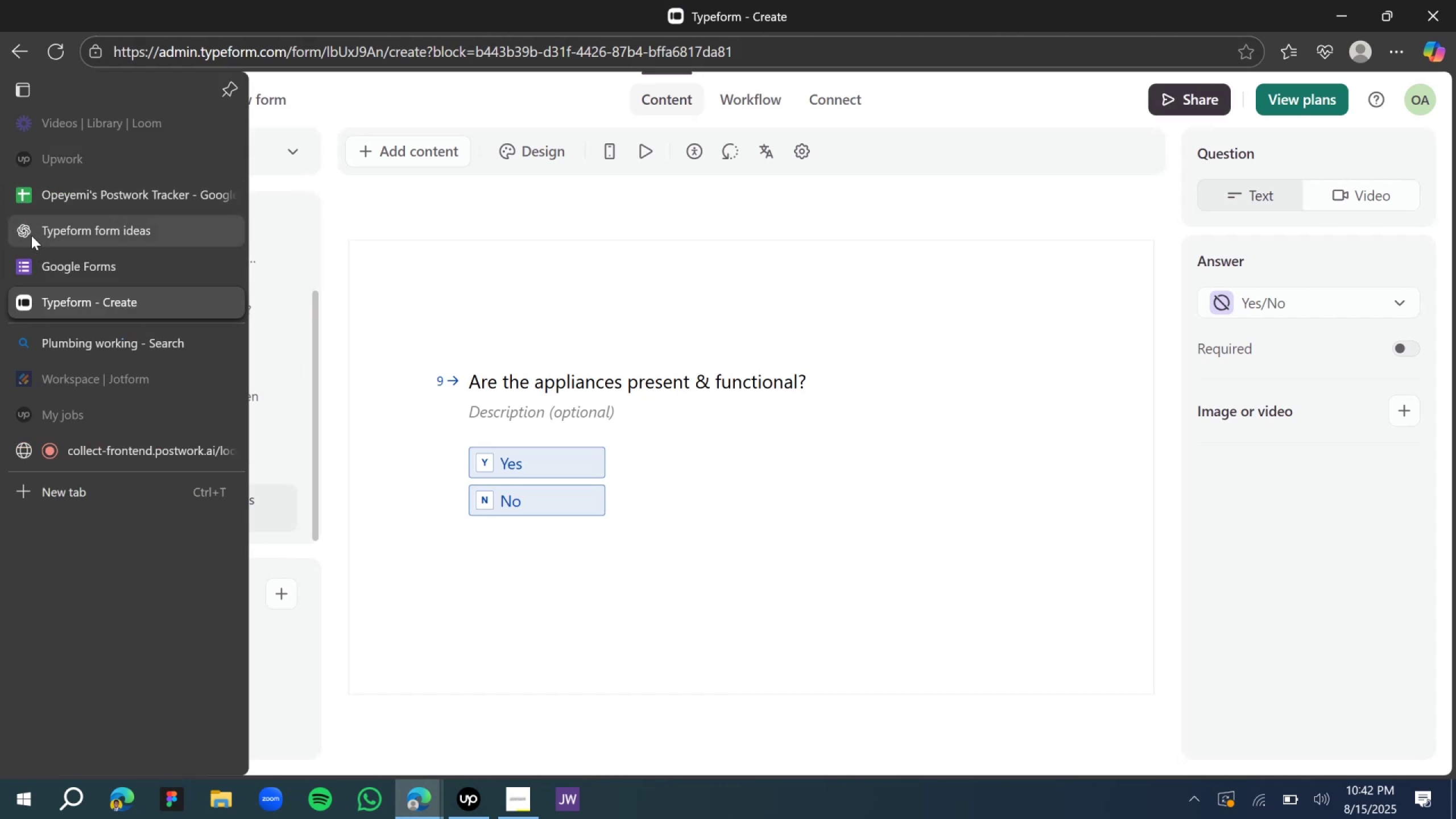 
double_click([31, 235])
 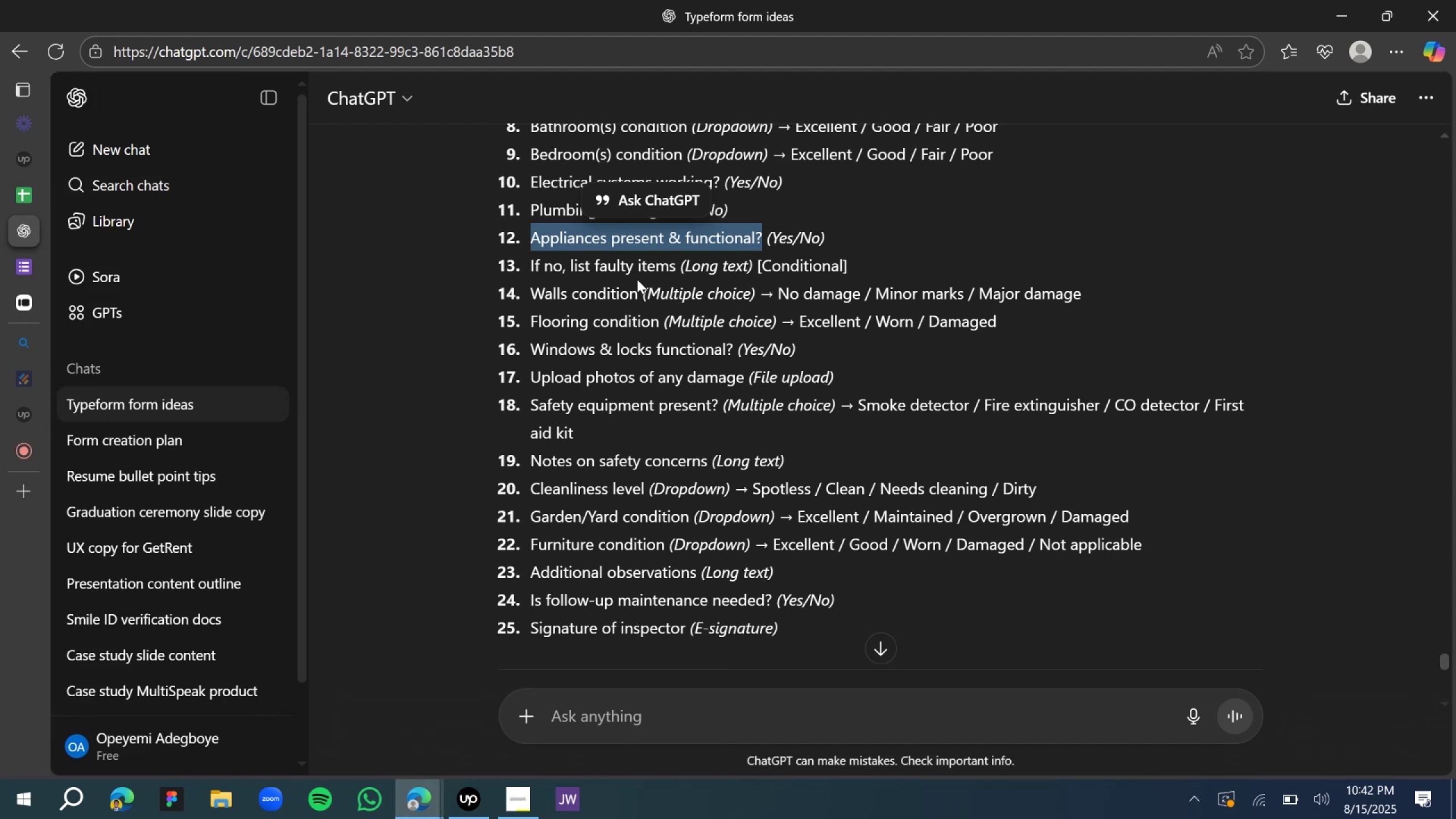 
left_click([616, 267])
 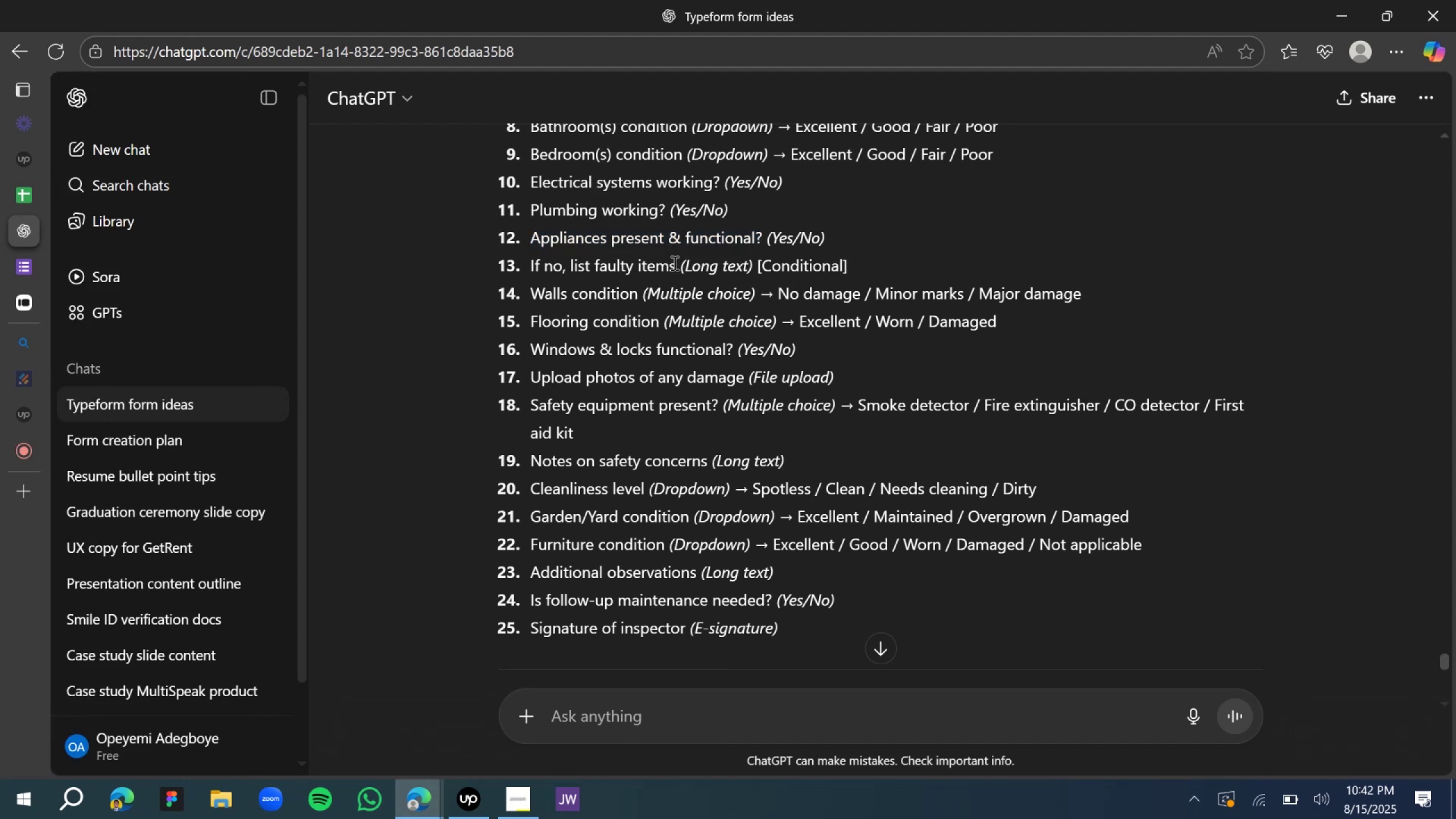 
wait(9.04)
 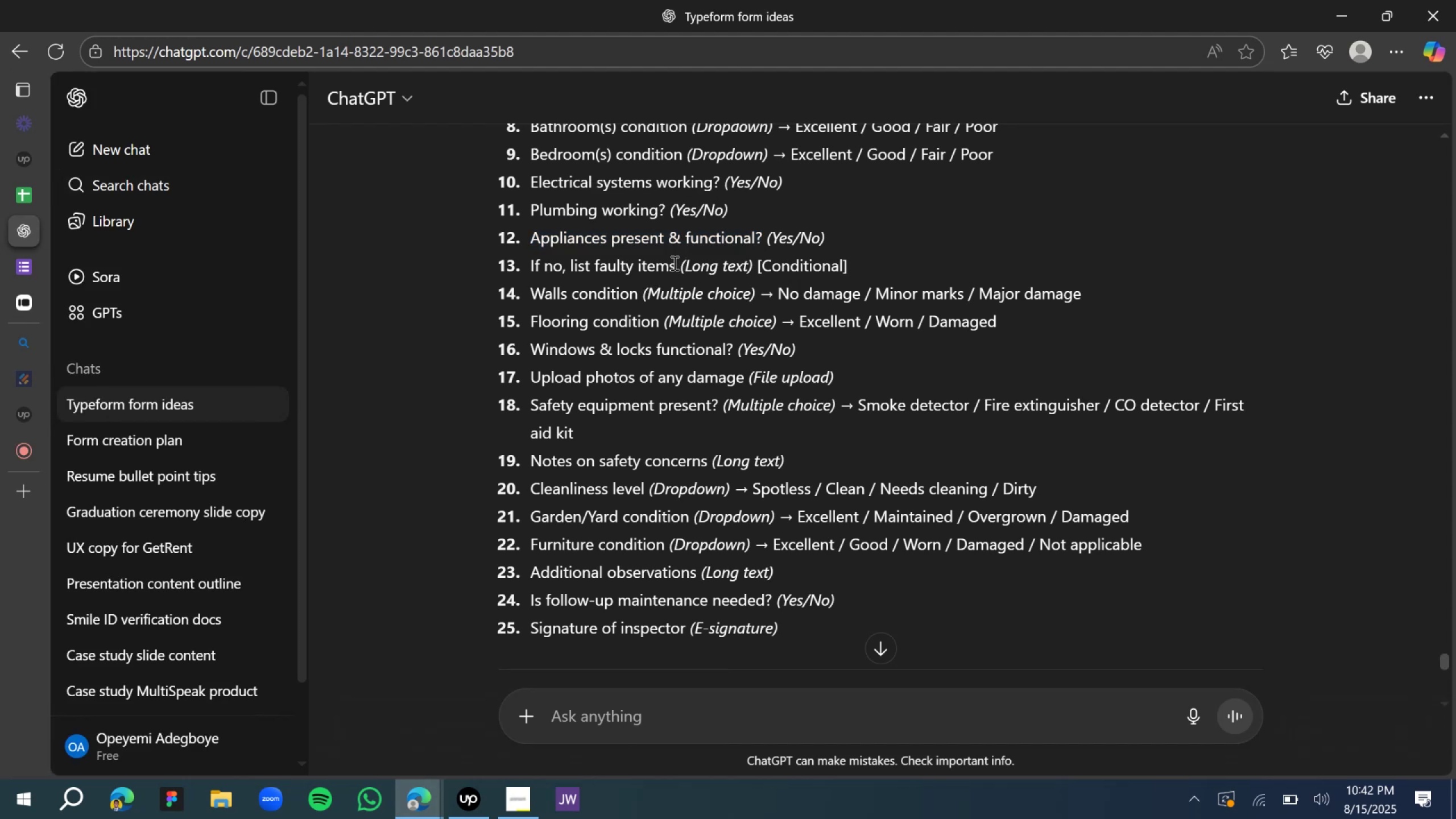 
key(Control+C)
 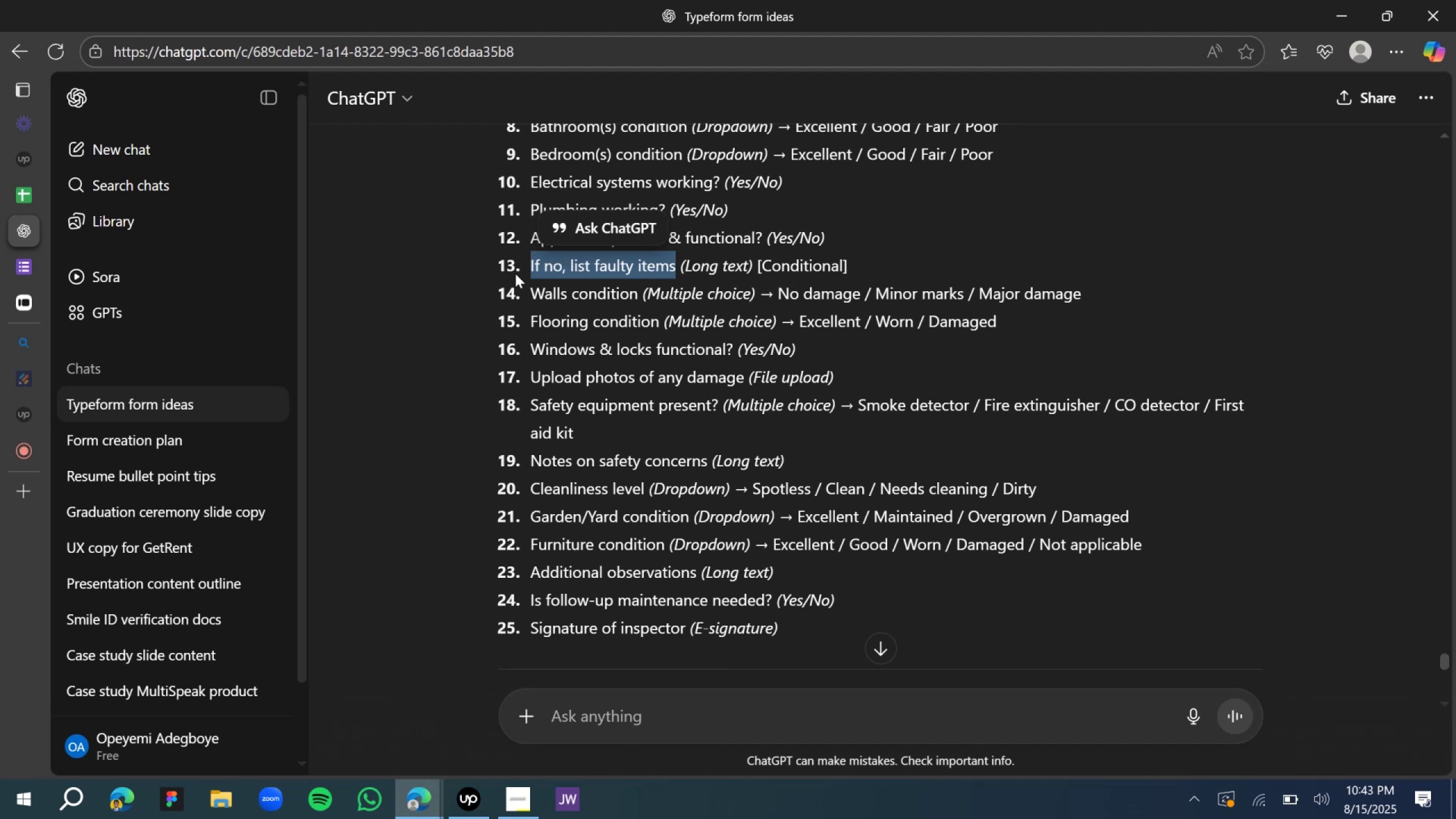 
key(Control+C)
 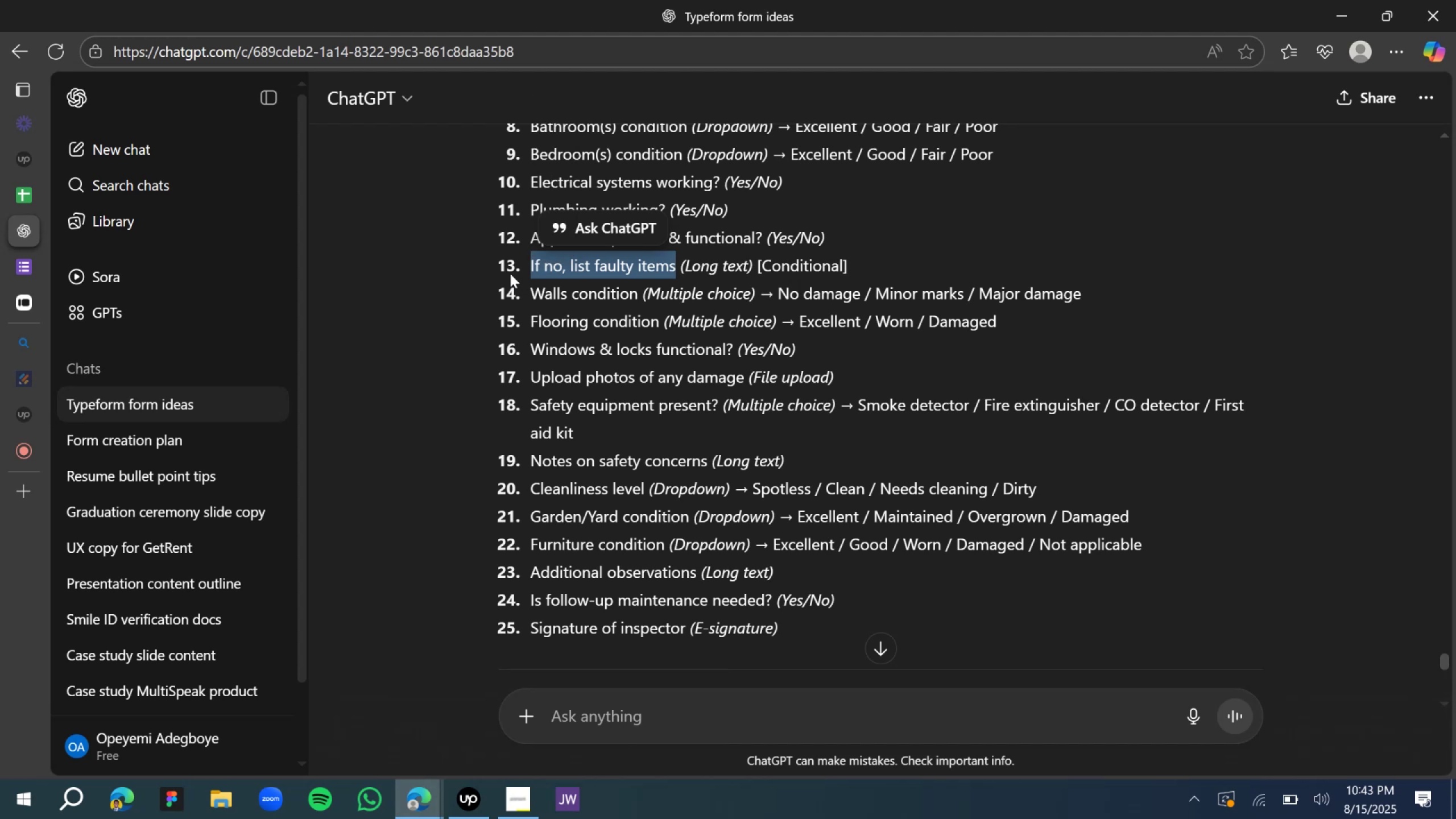 
key(Control+C)
 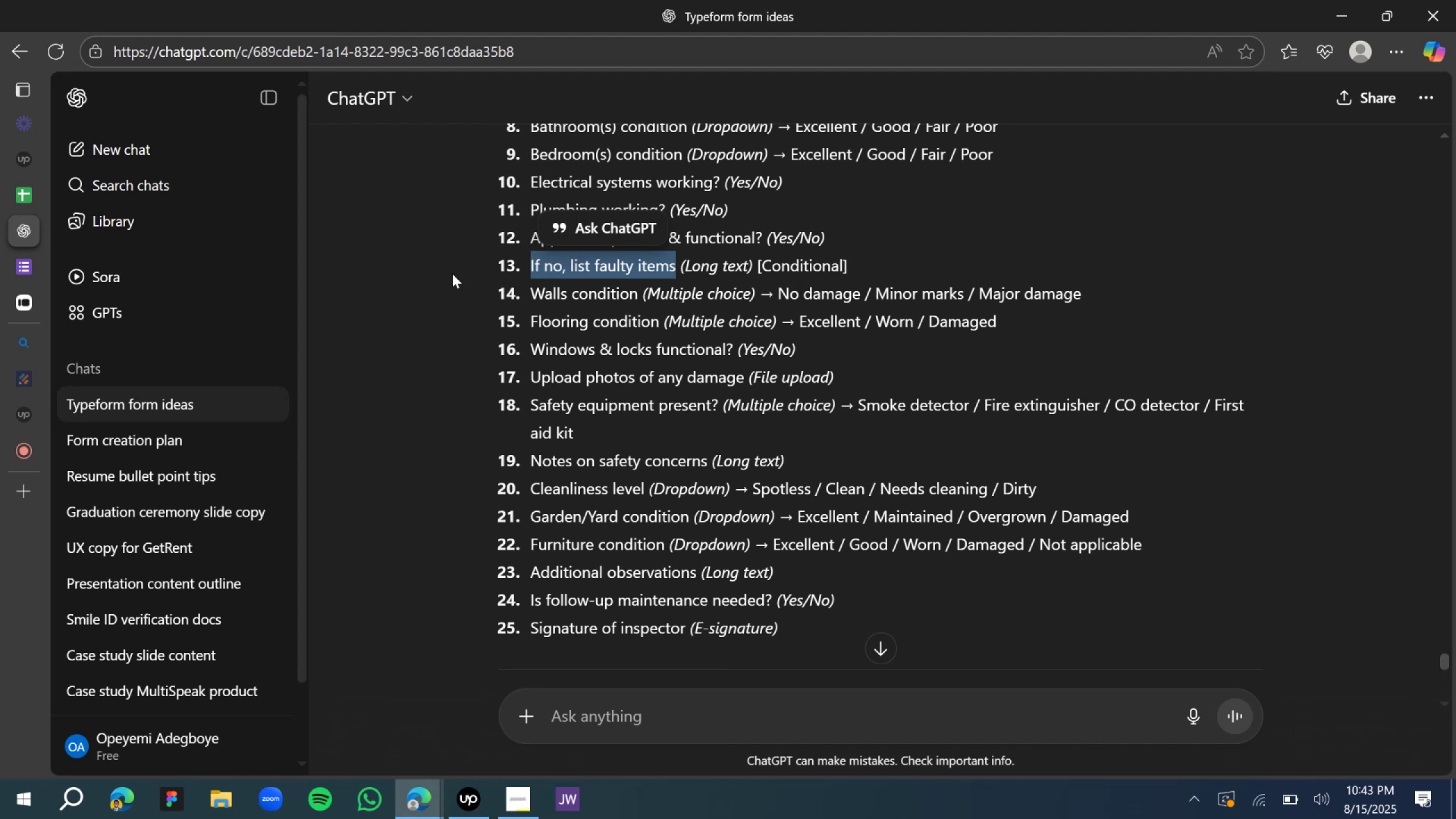 
key(Control+C)
 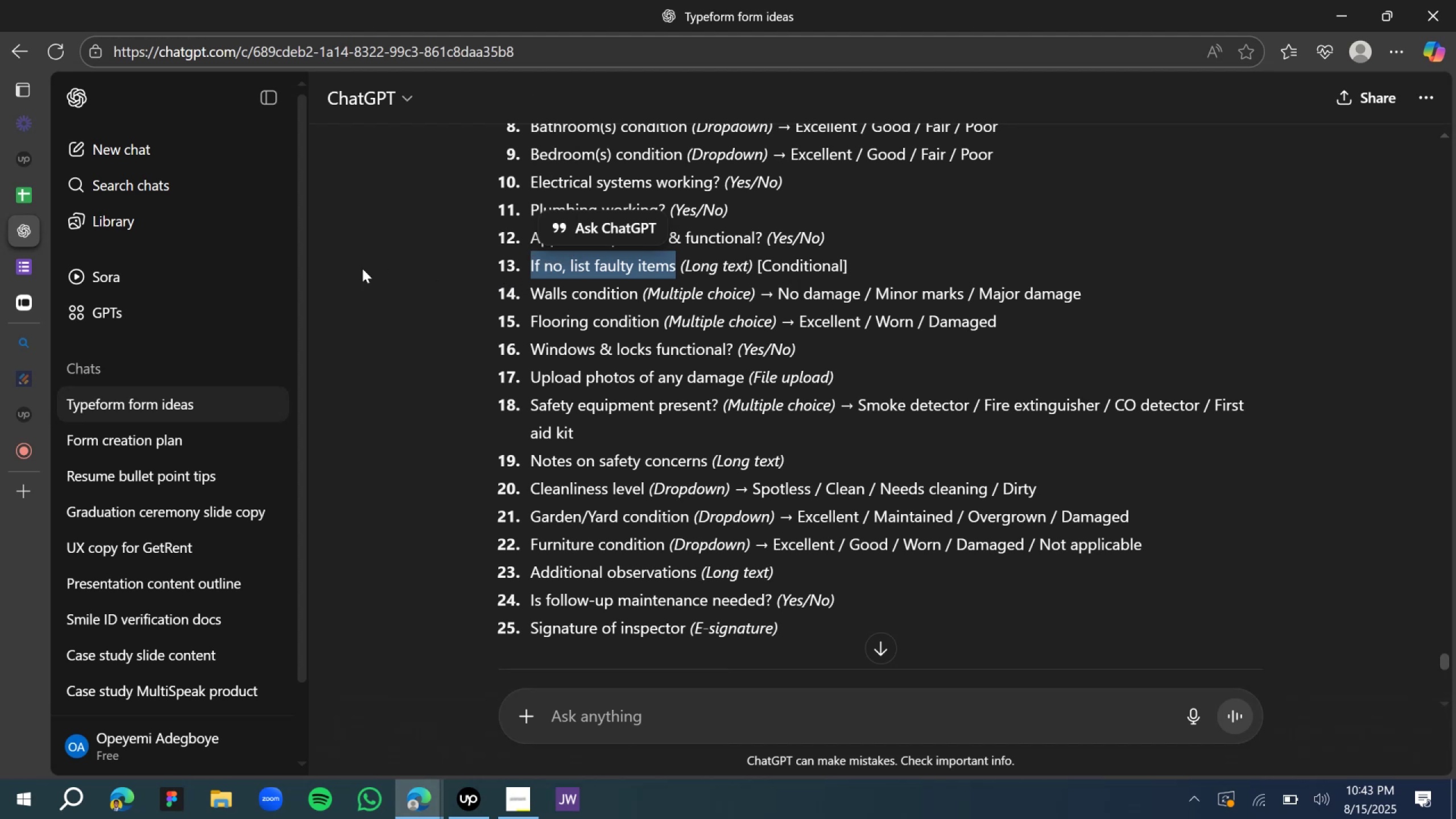 
key(Control+C)
 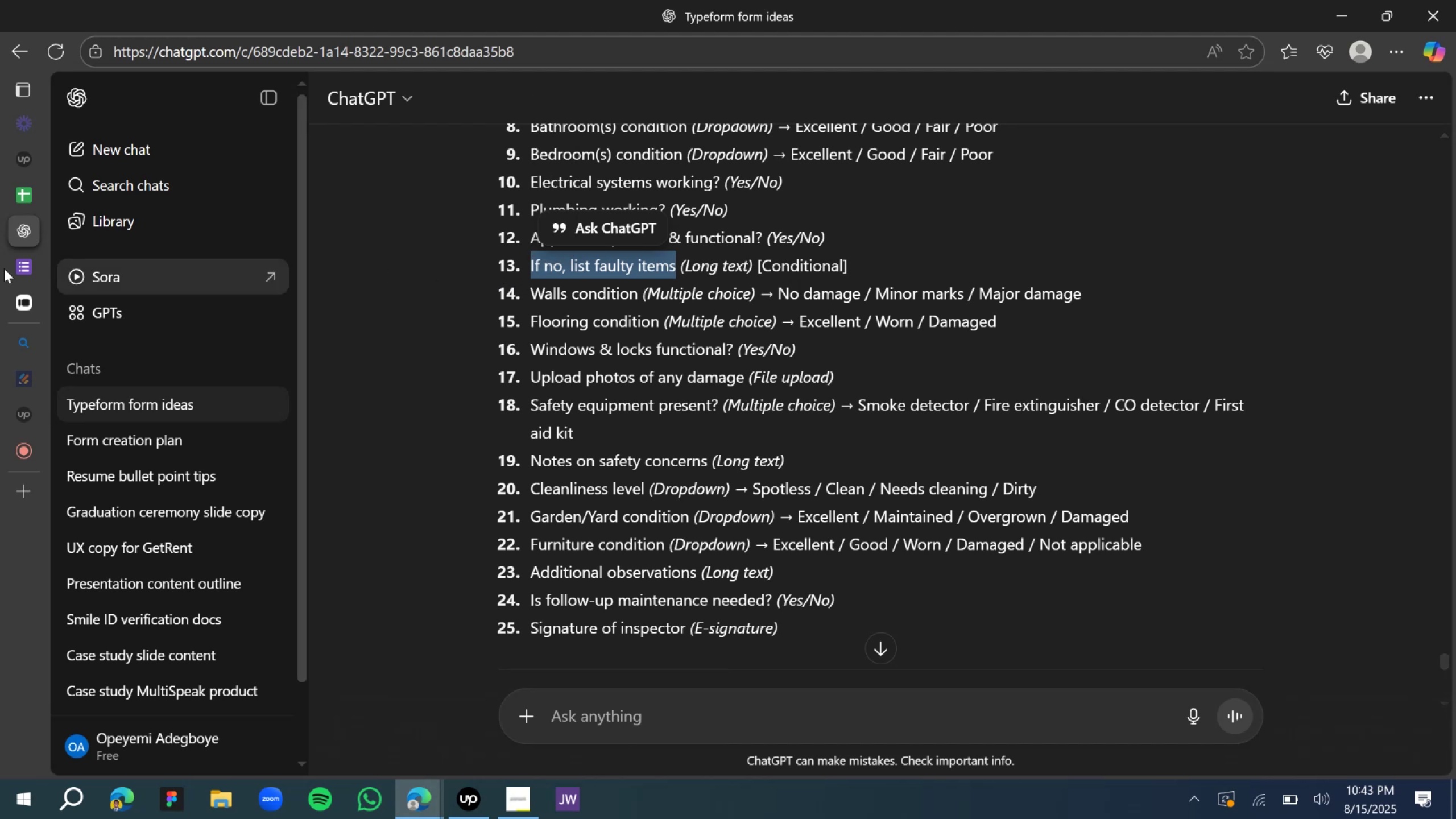 
key(Control+C)
 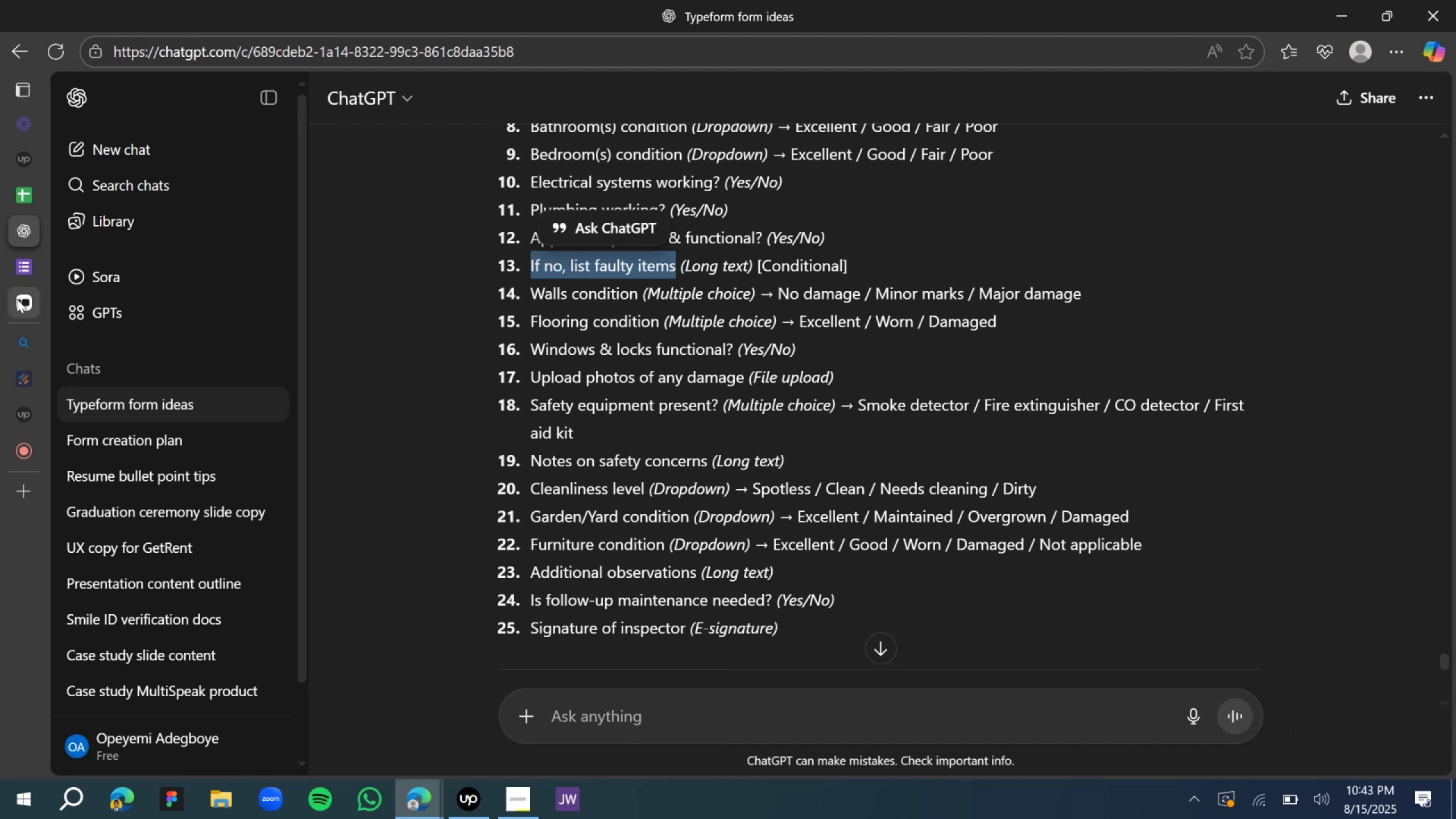 
left_click([16, 299])
 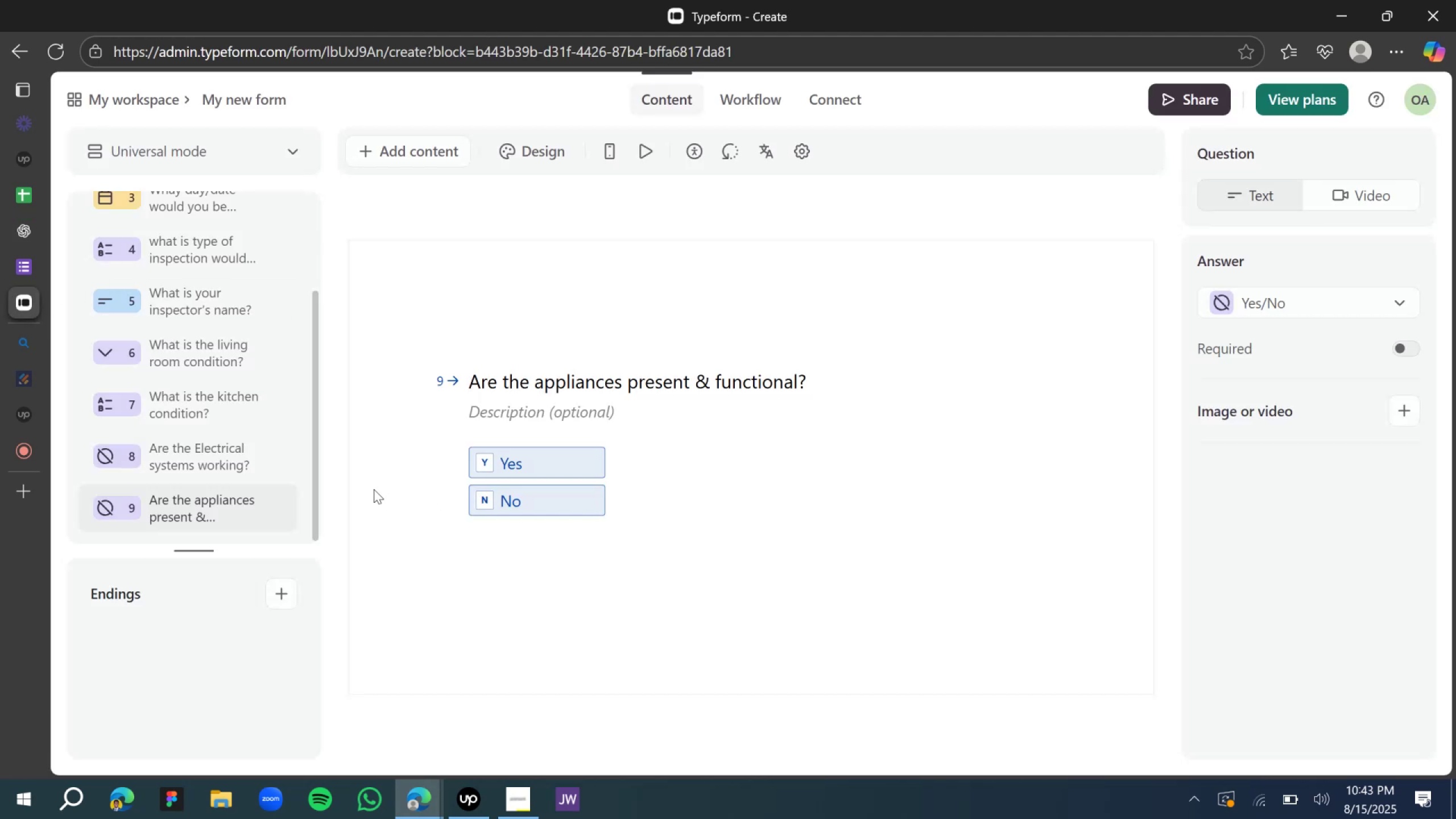 
scroll: coordinate [492, 408], scroll_direction: down, amount: 11.0
 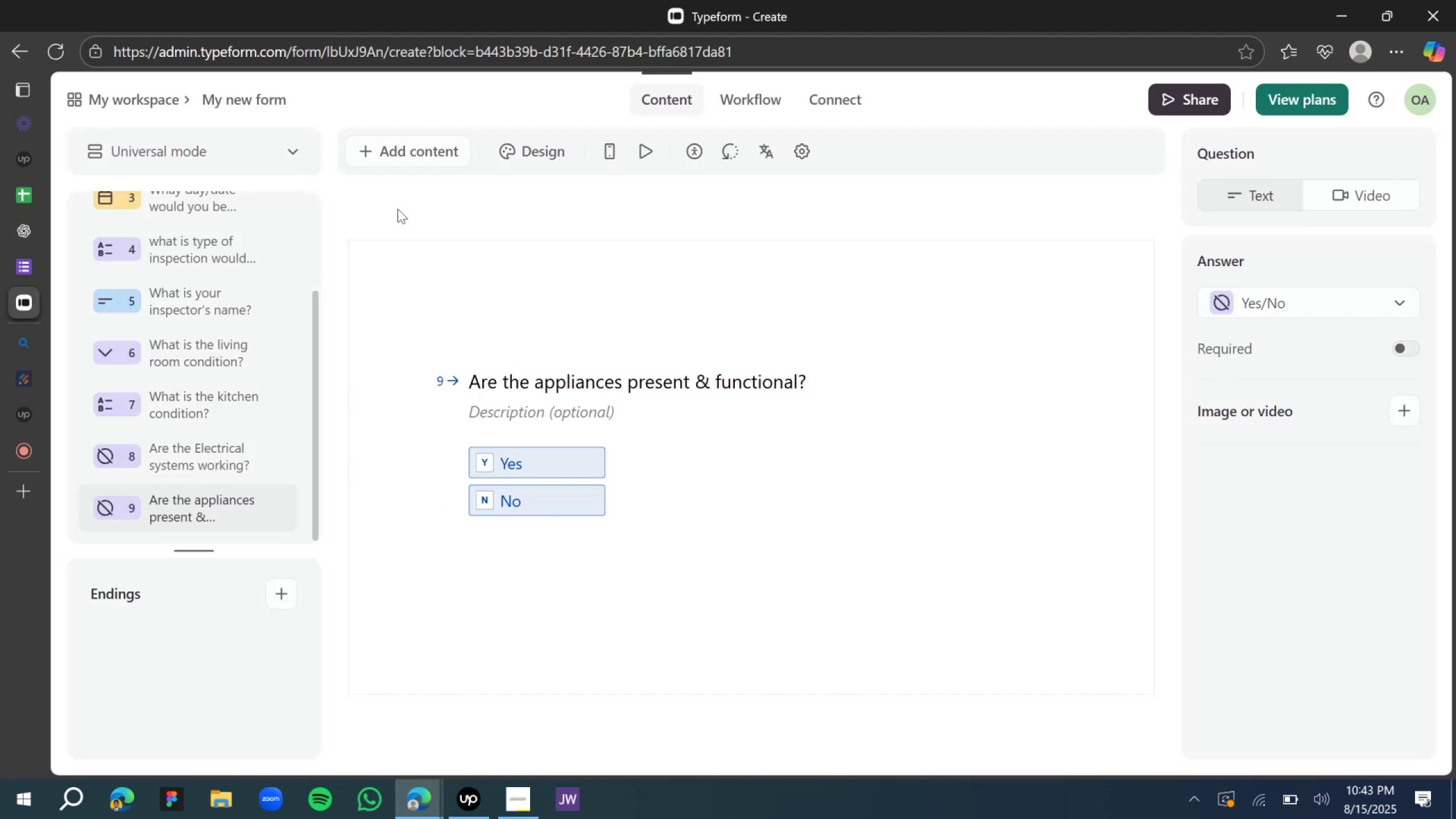 
left_click([408, 150])
 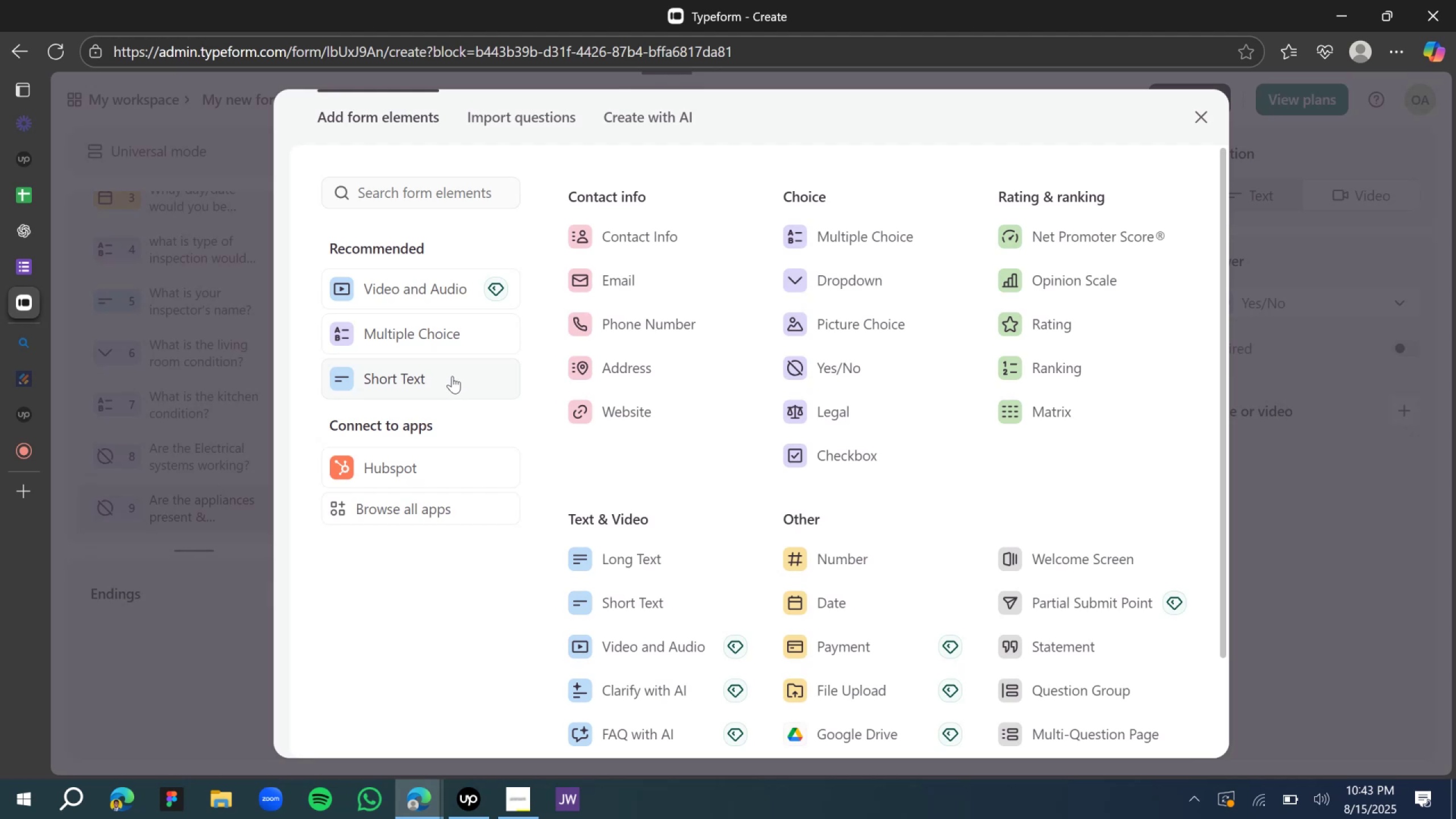 
wait(10.63)
 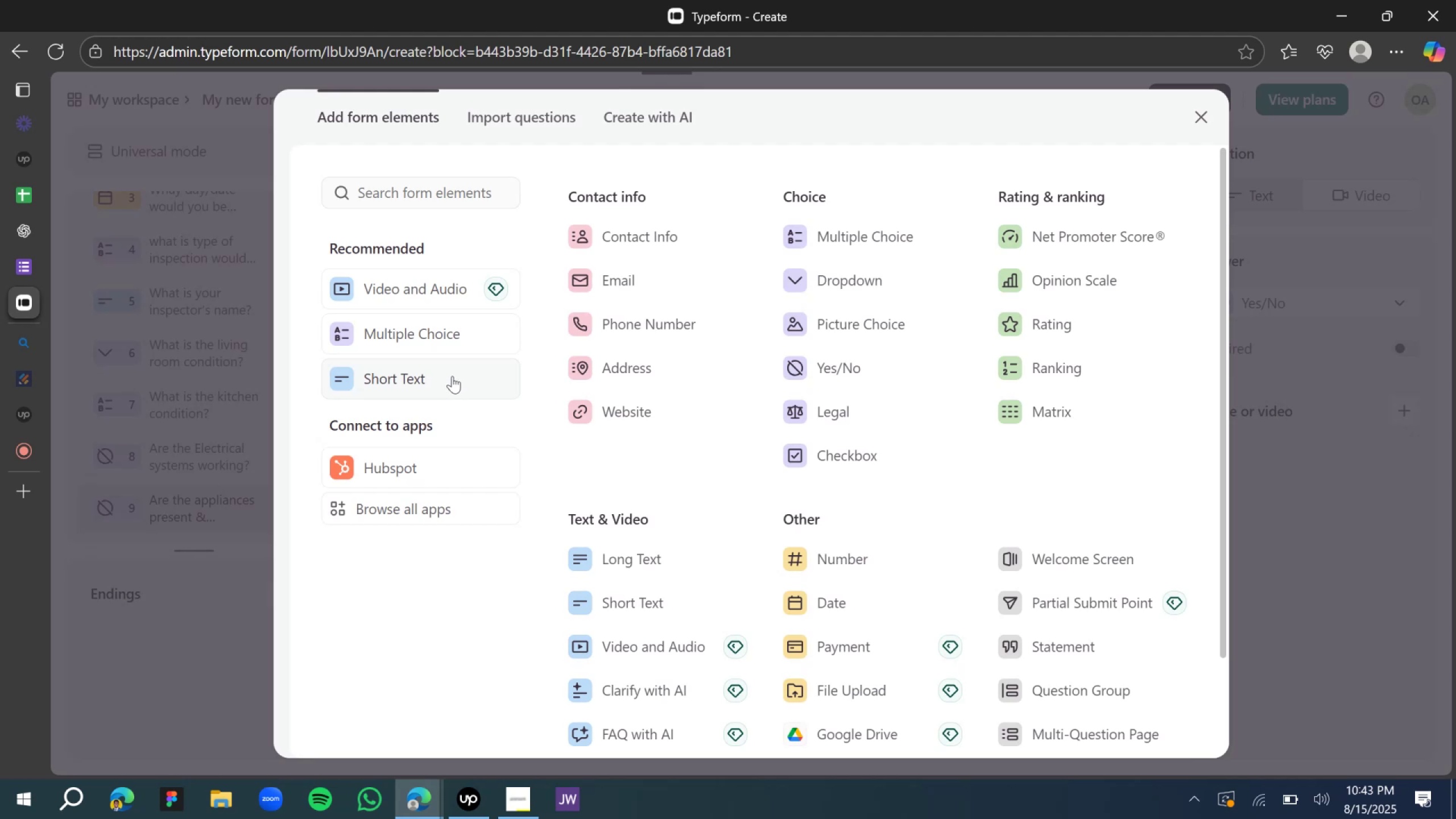 
left_click([616, 569])
 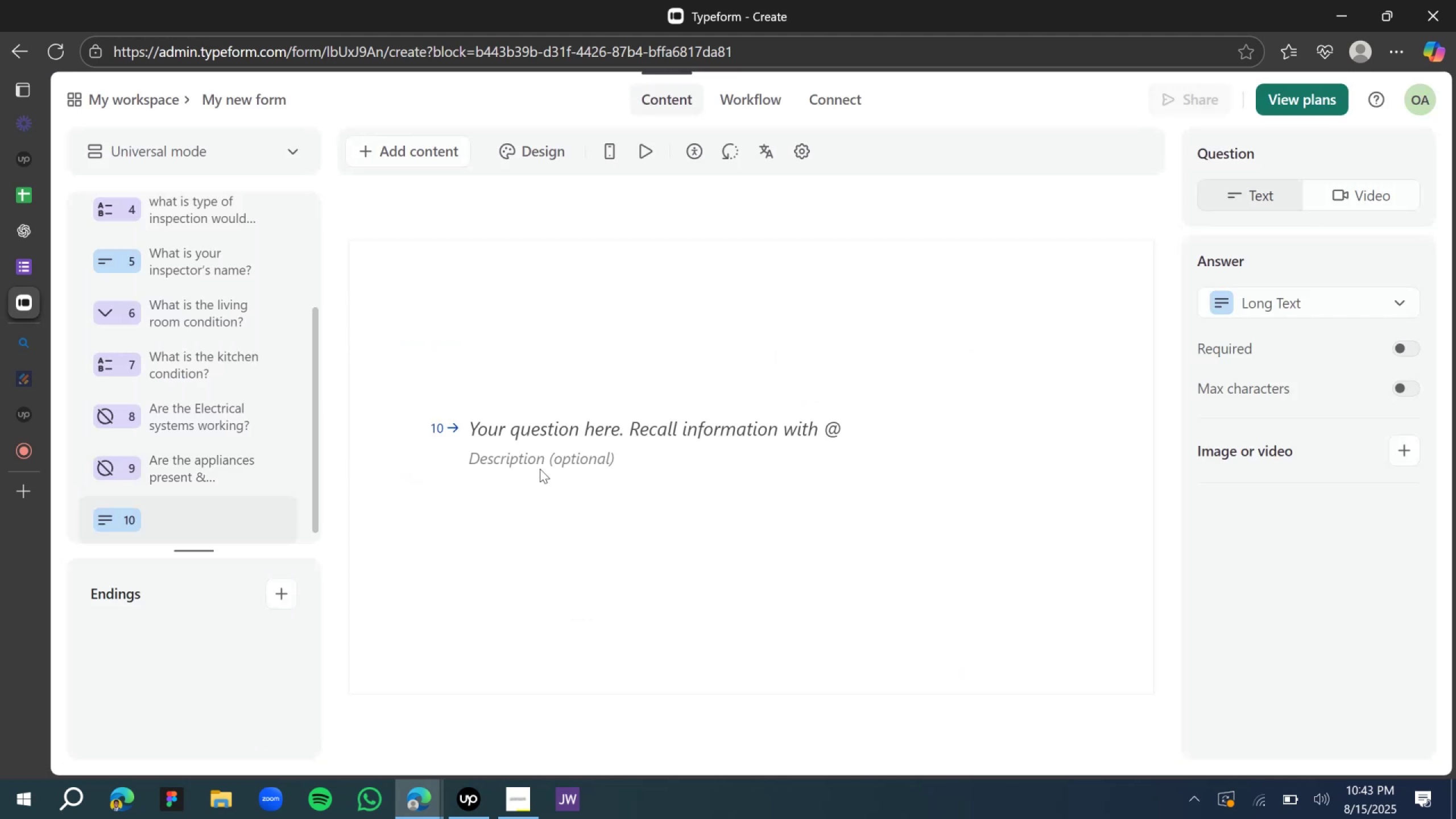 
left_click([510, 418])
 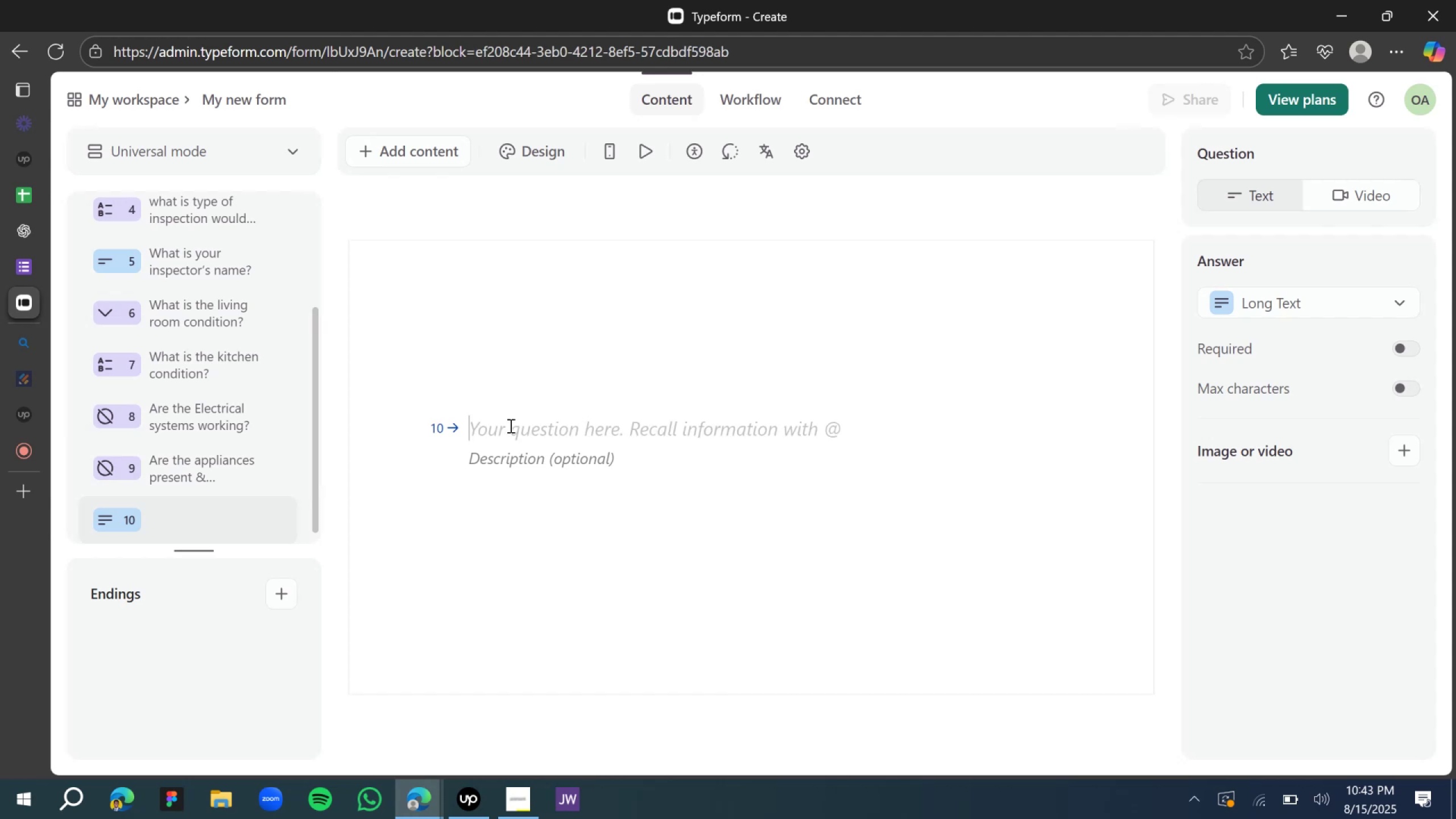 
key(Control+V)
 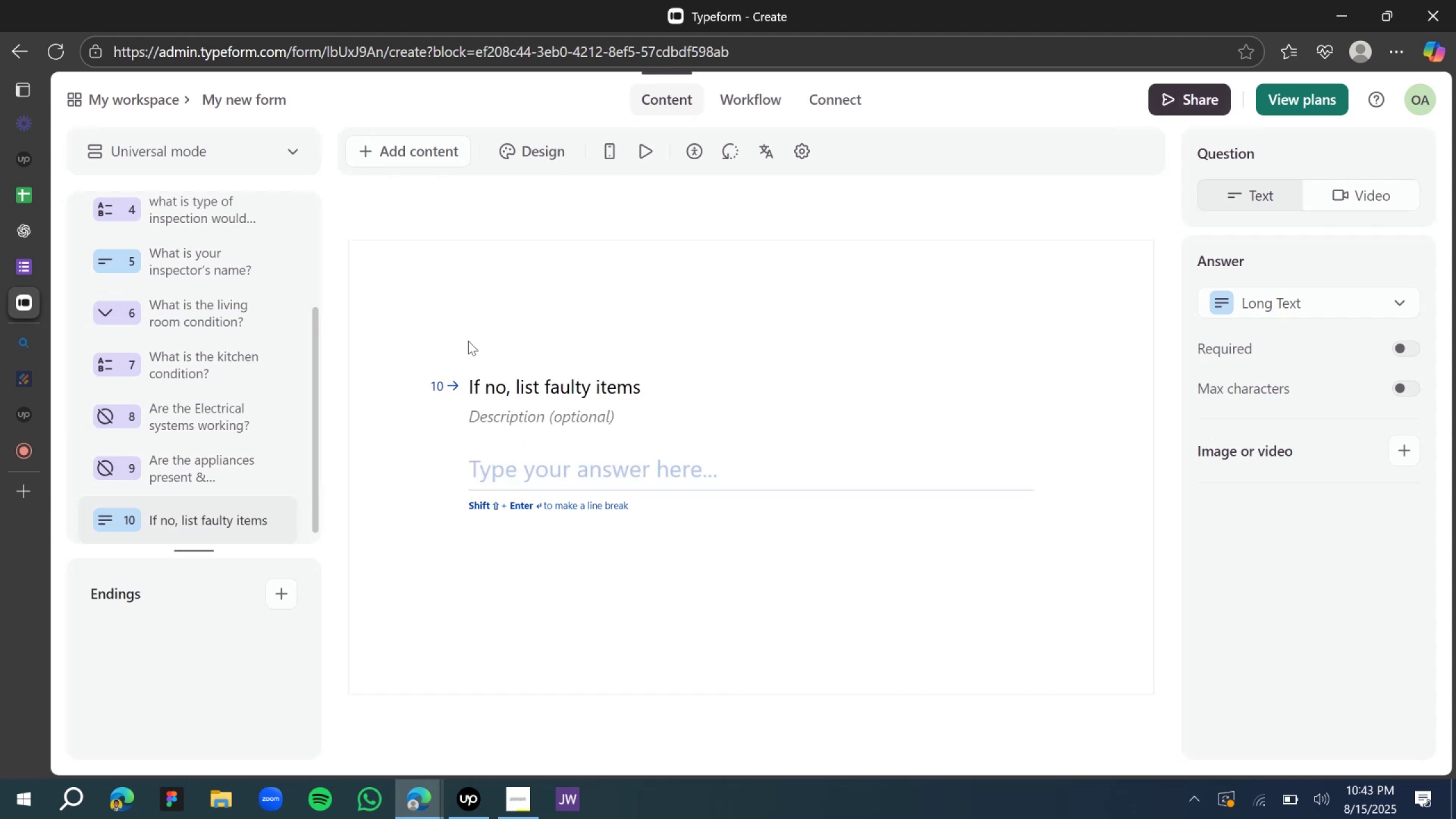 
left_click([460, 301])
 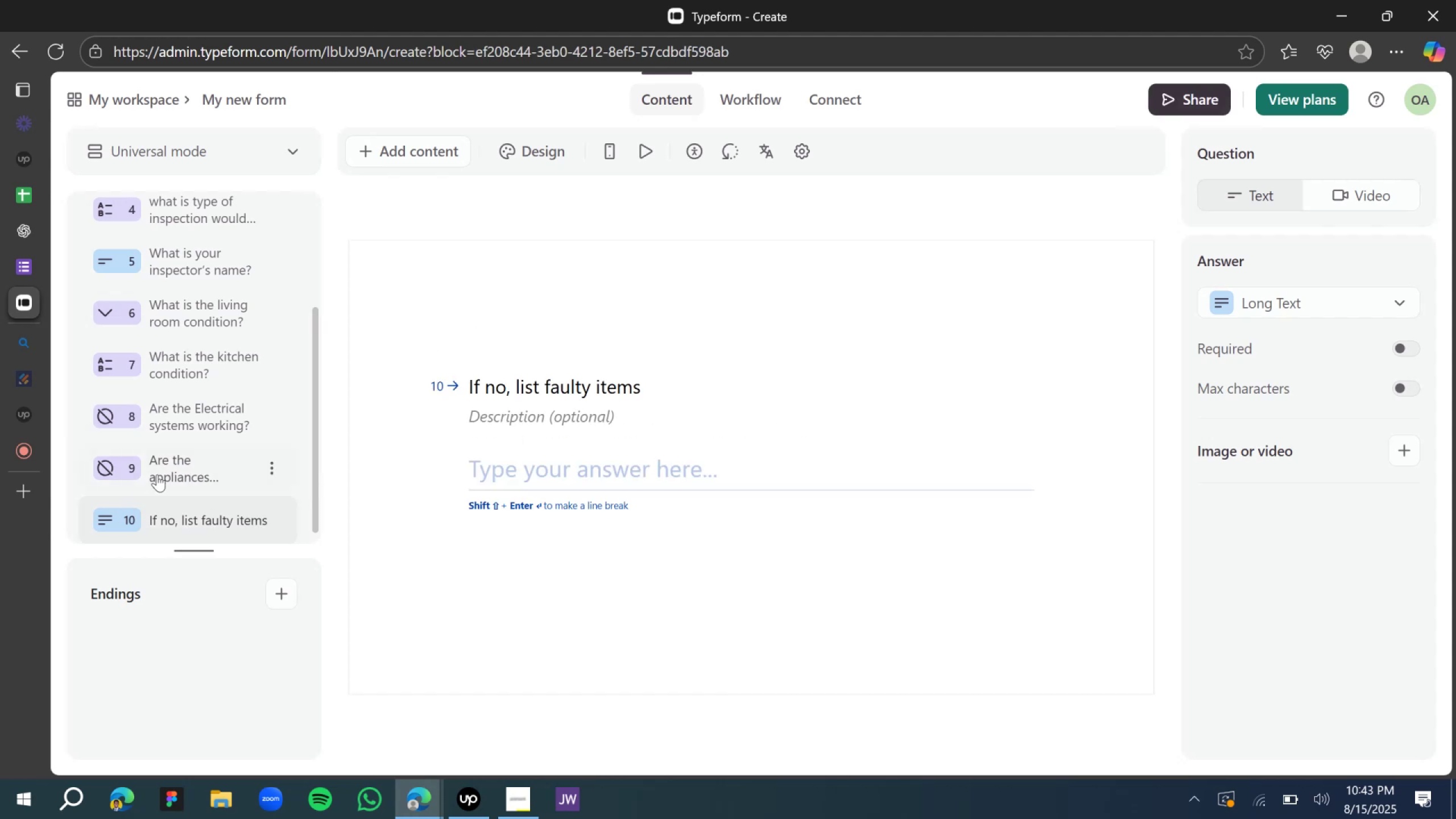 
left_click([216, 471])
 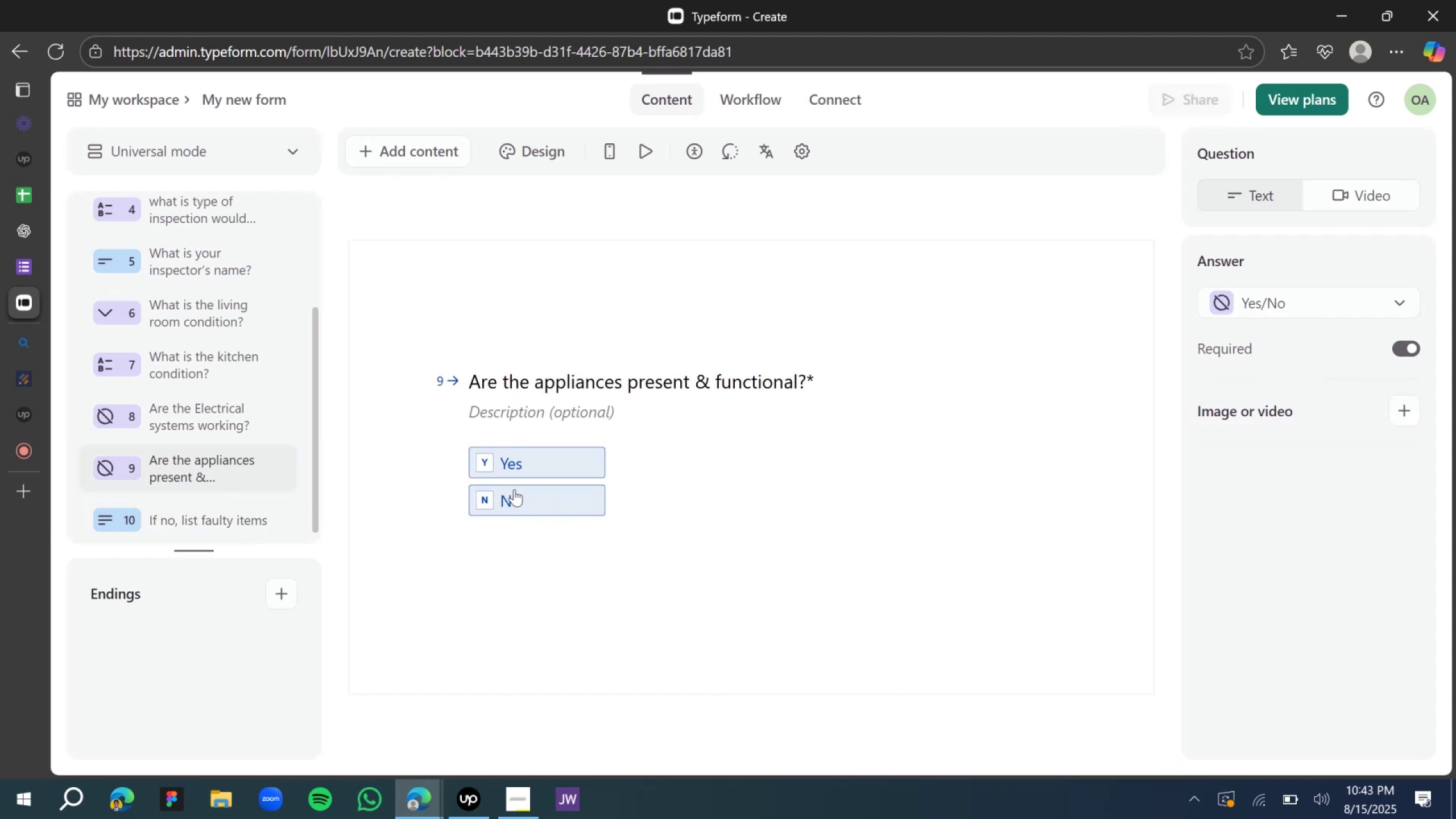 
left_click([237, 410])
 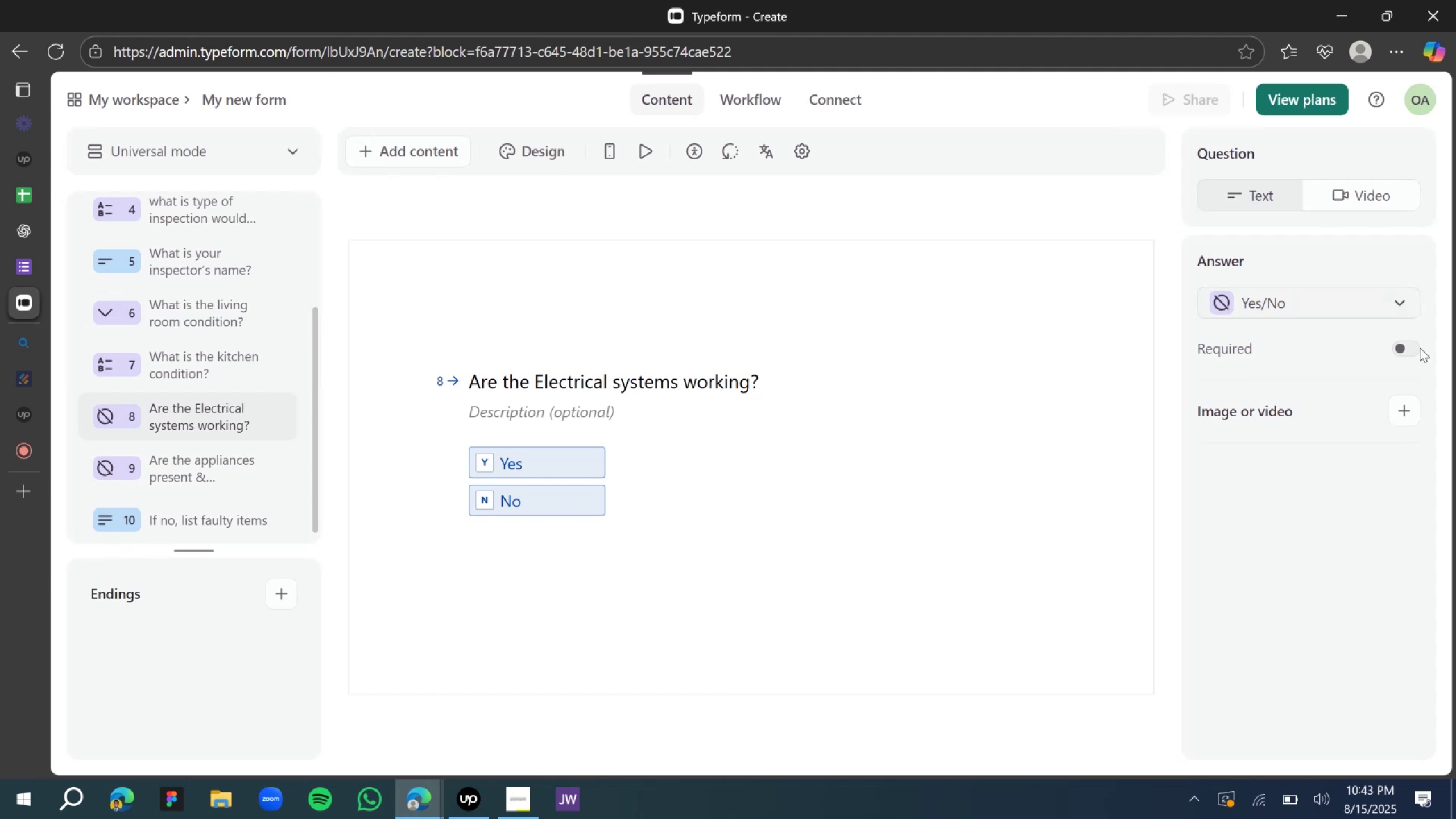 
left_click([1404, 348])
 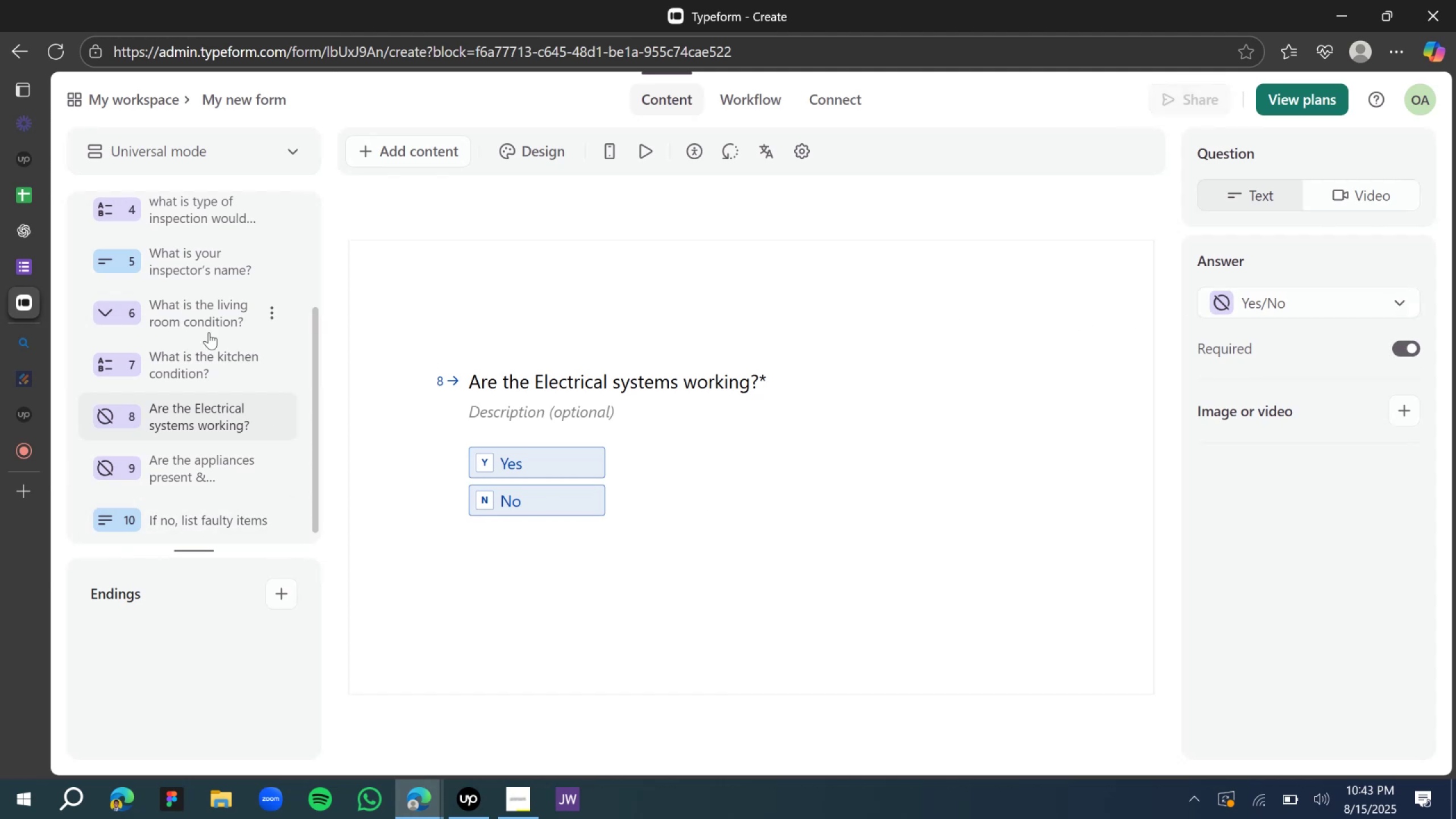 
left_click([160, 384])
 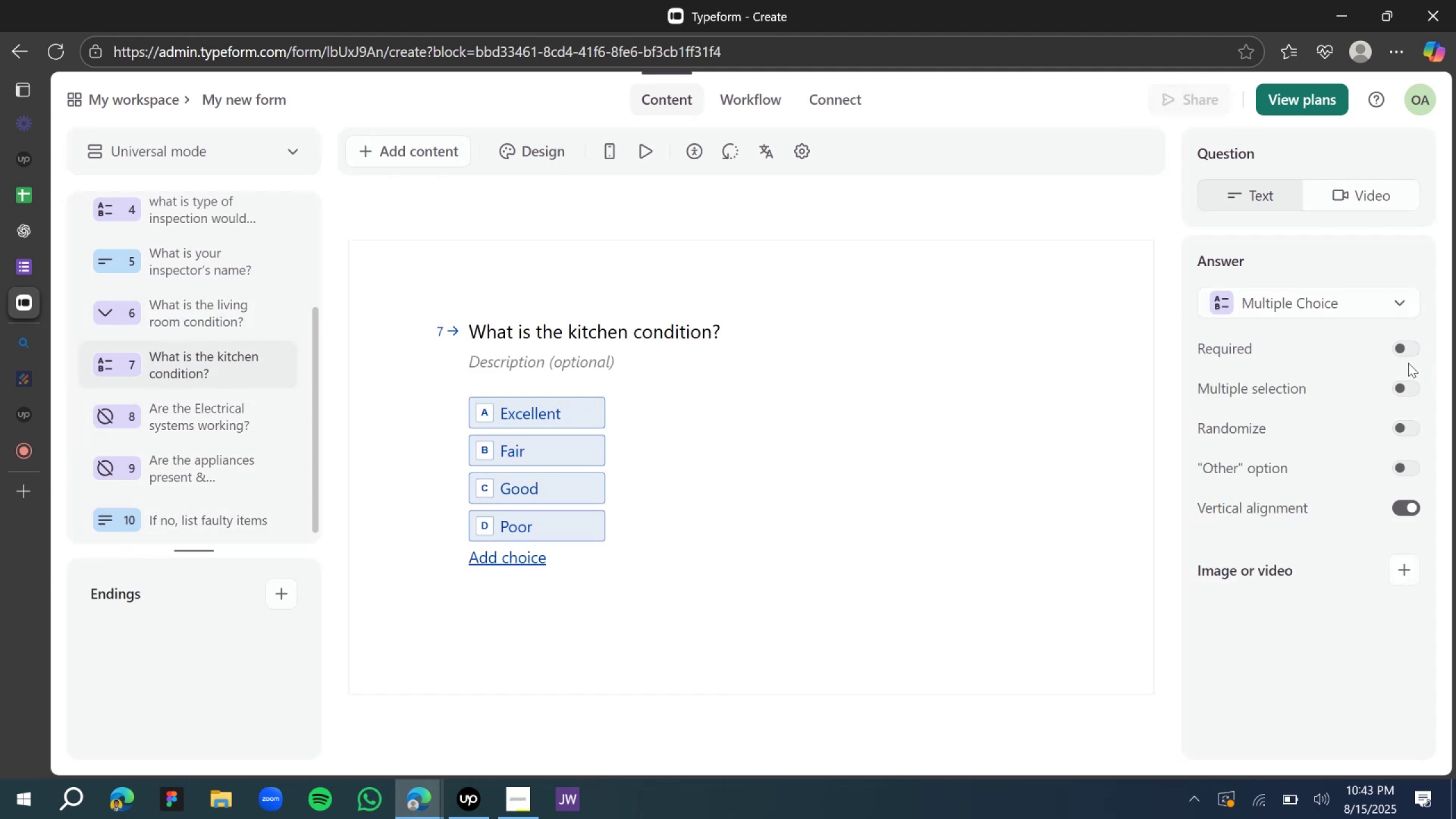 
left_click([1395, 353])
 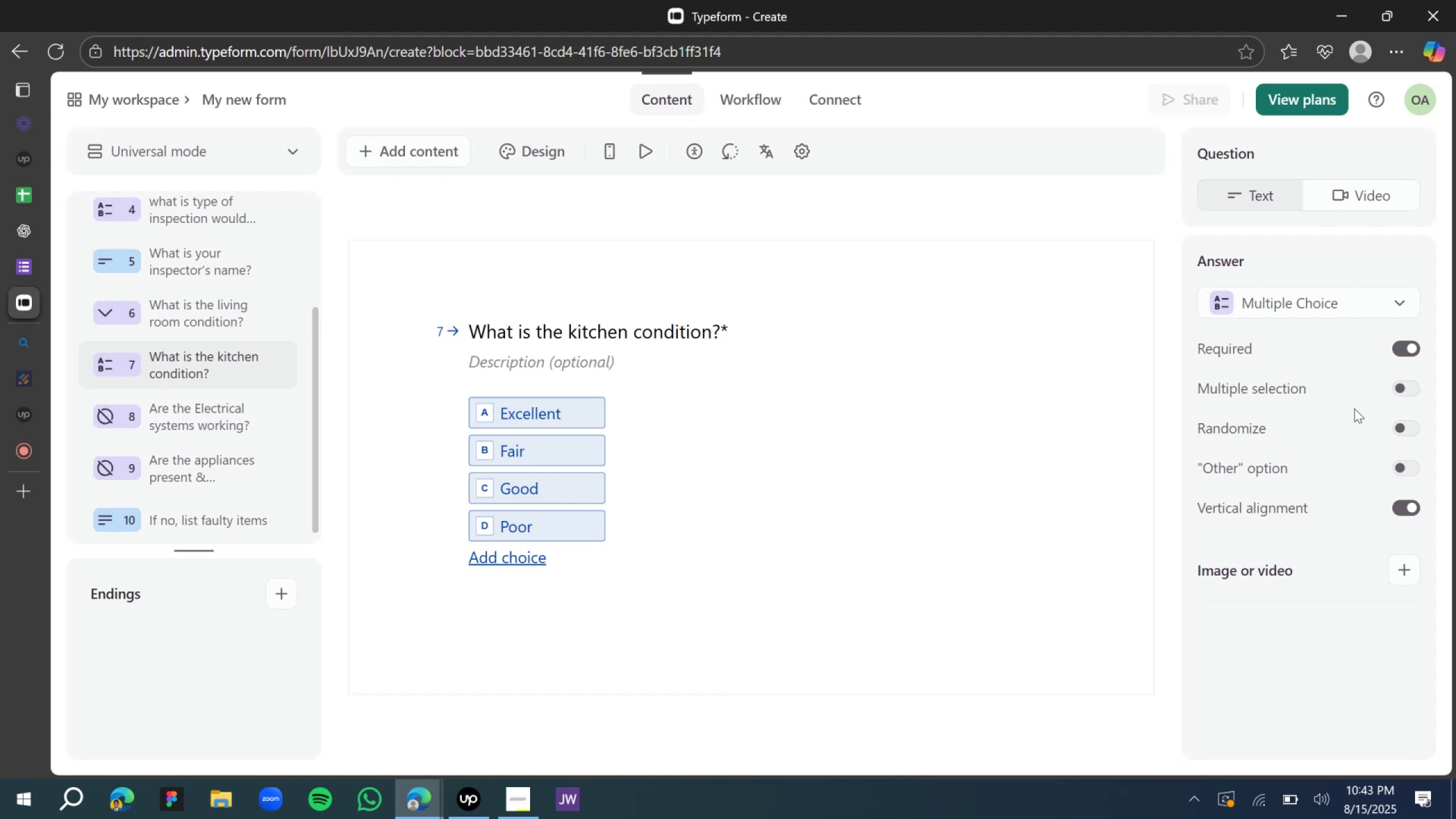 
scroll: coordinate [145, 347], scroll_direction: up, amount: 3.0
 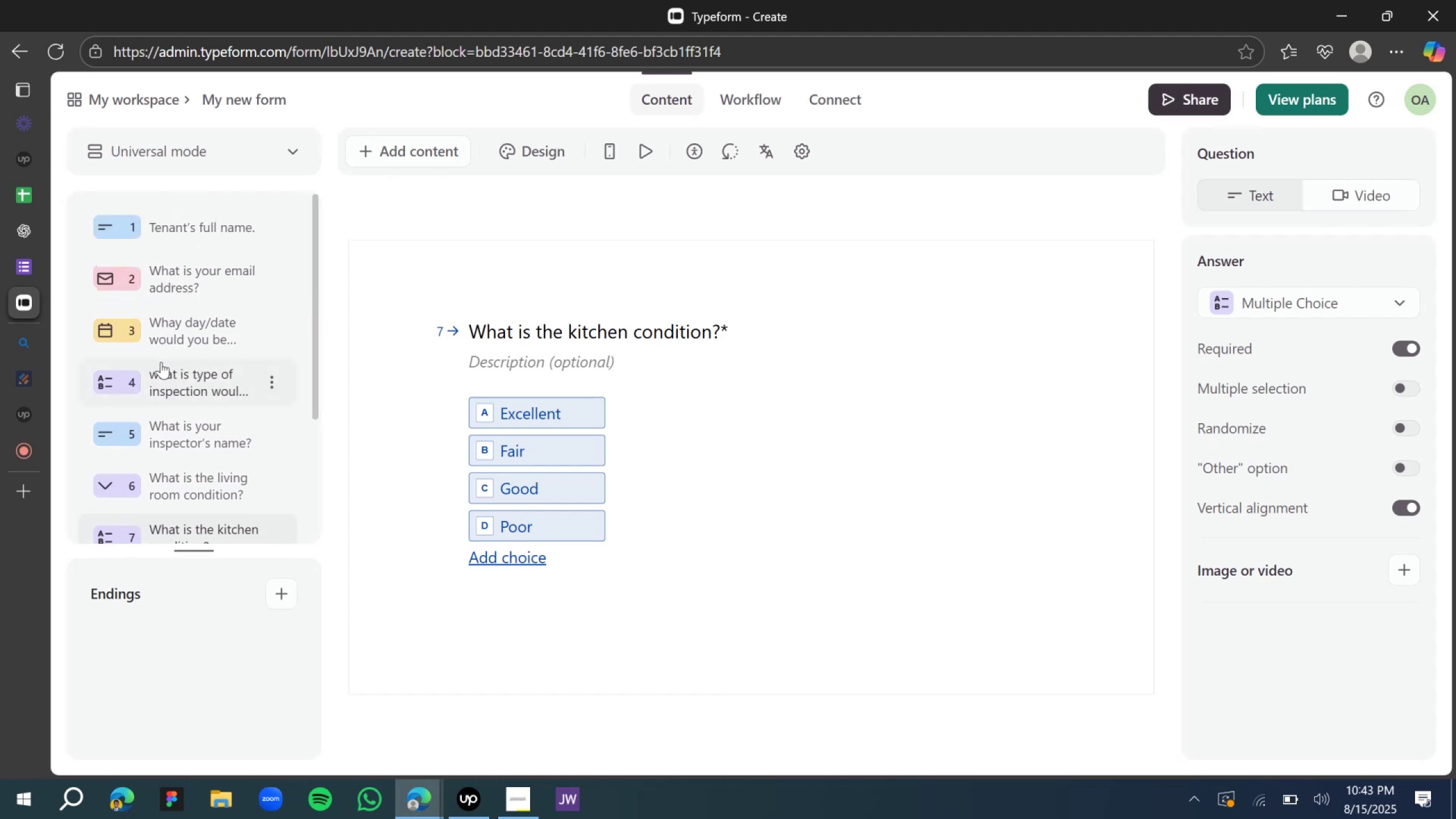 
scroll: coordinate [175, 374], scroll_direction: down, amount: 3.0
 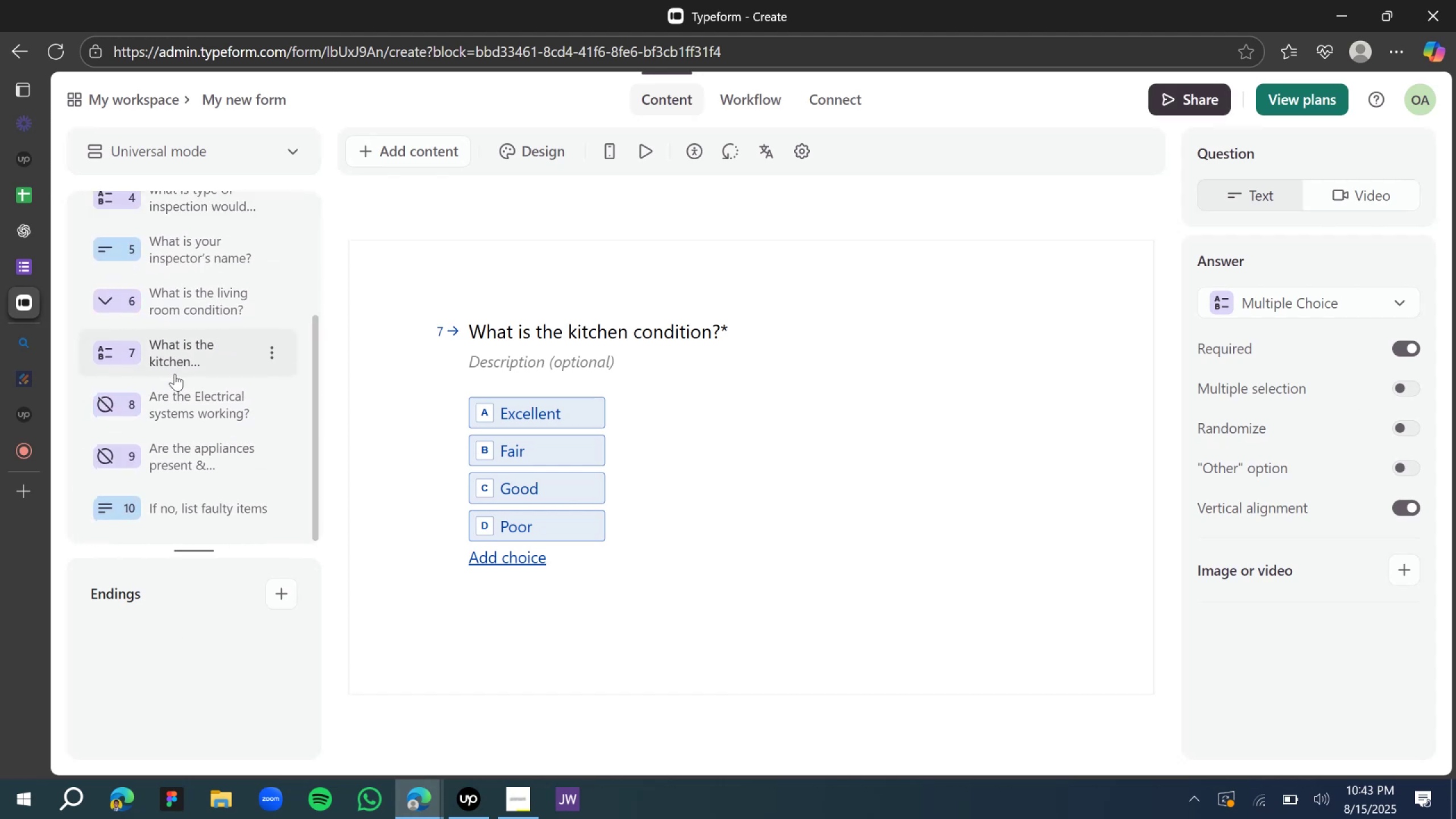 
scroll: coordinate [175, 374], scroll_direction: up, amount: 1.0
 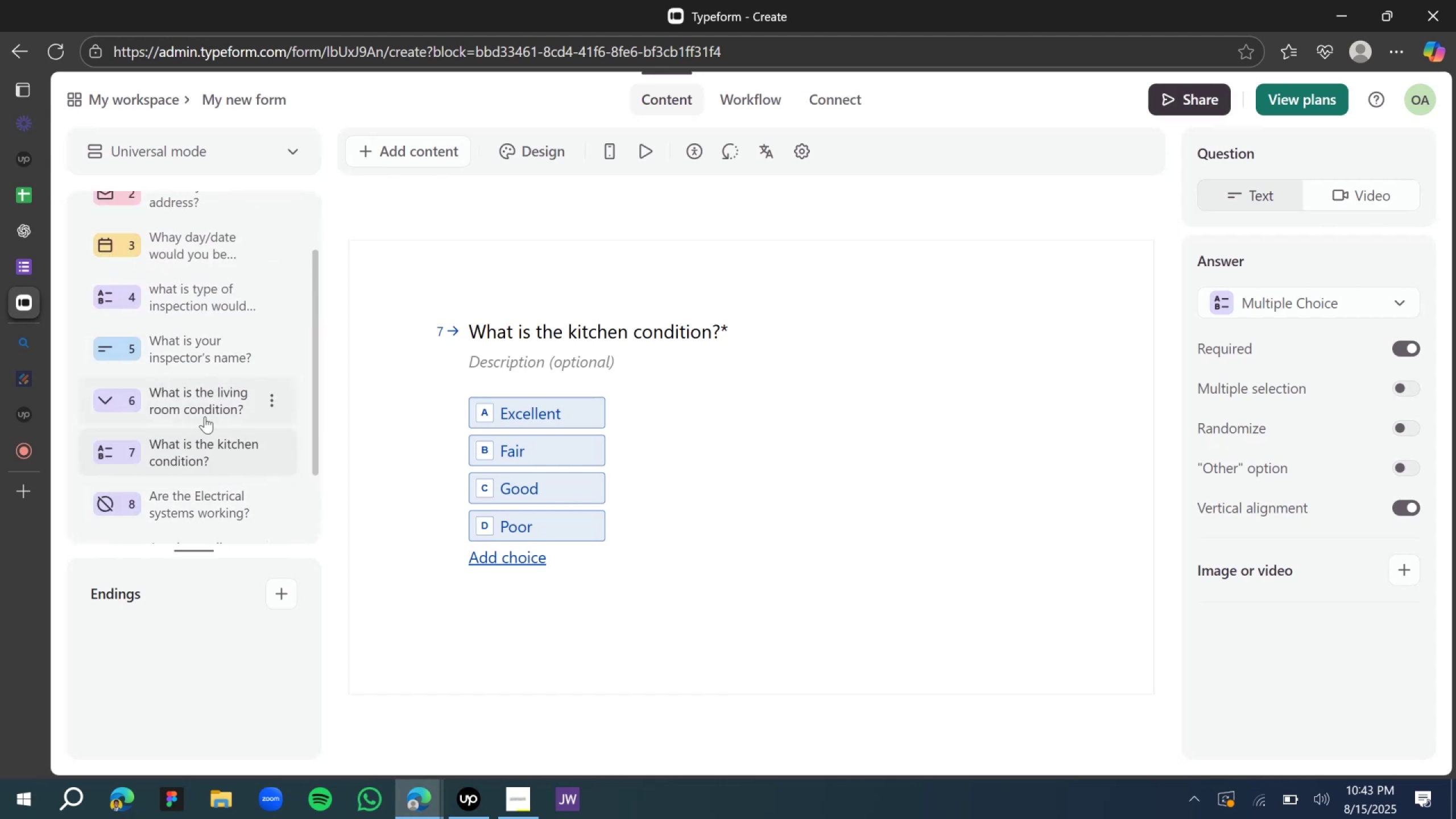 
left_click([205, 412])
 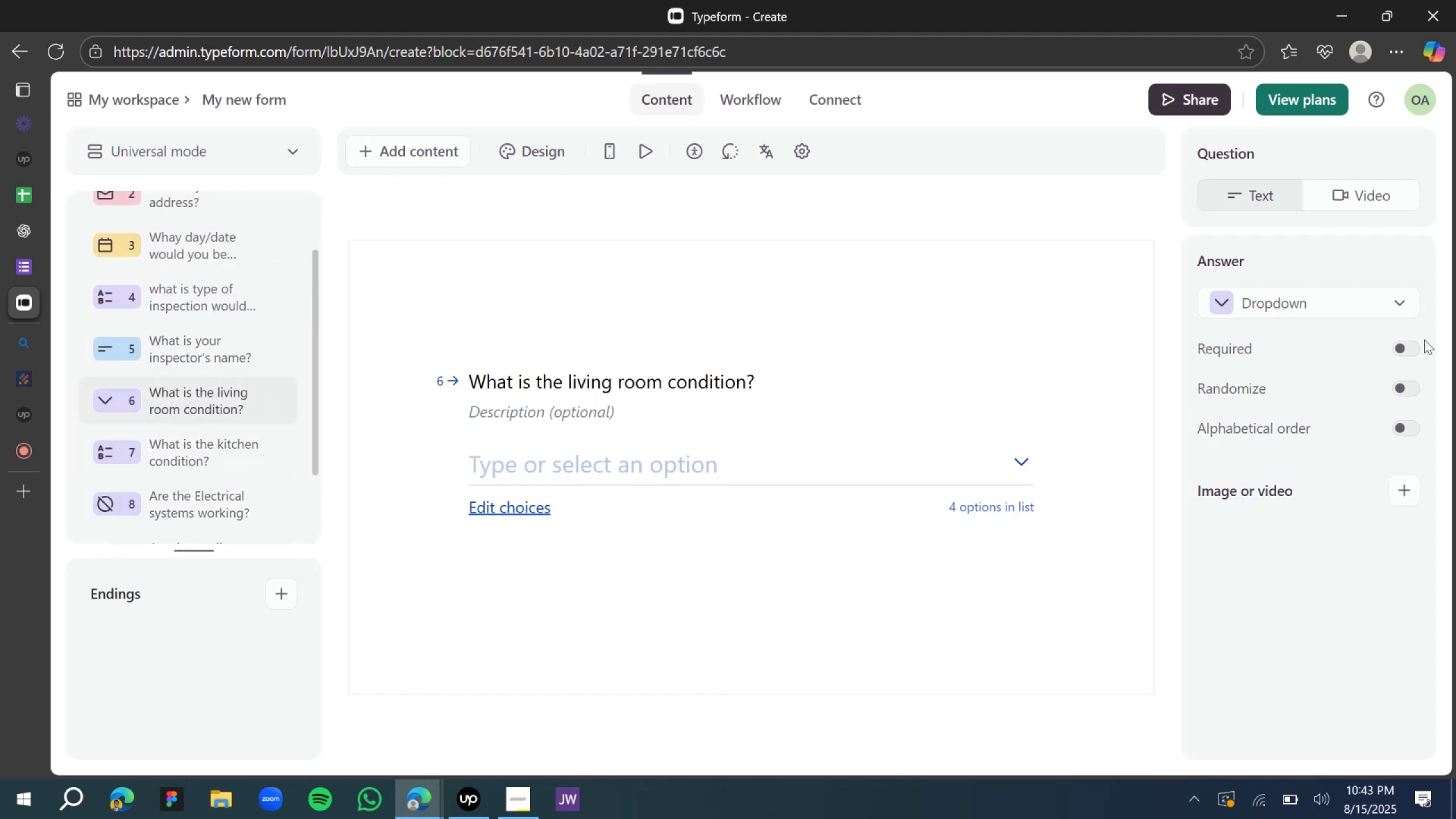 
left_click([1413, 357])
 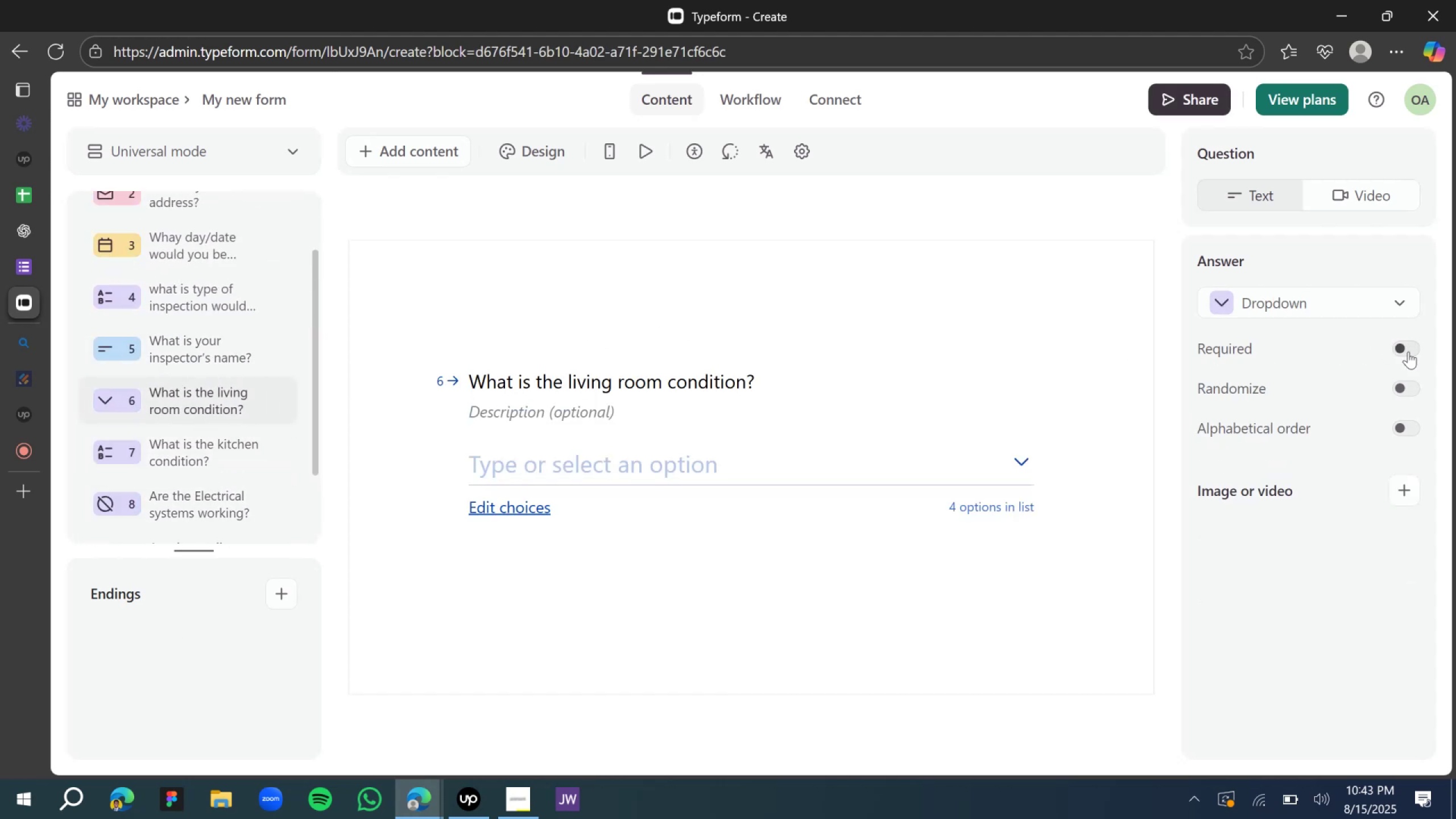 
left_click([1405, 348])
 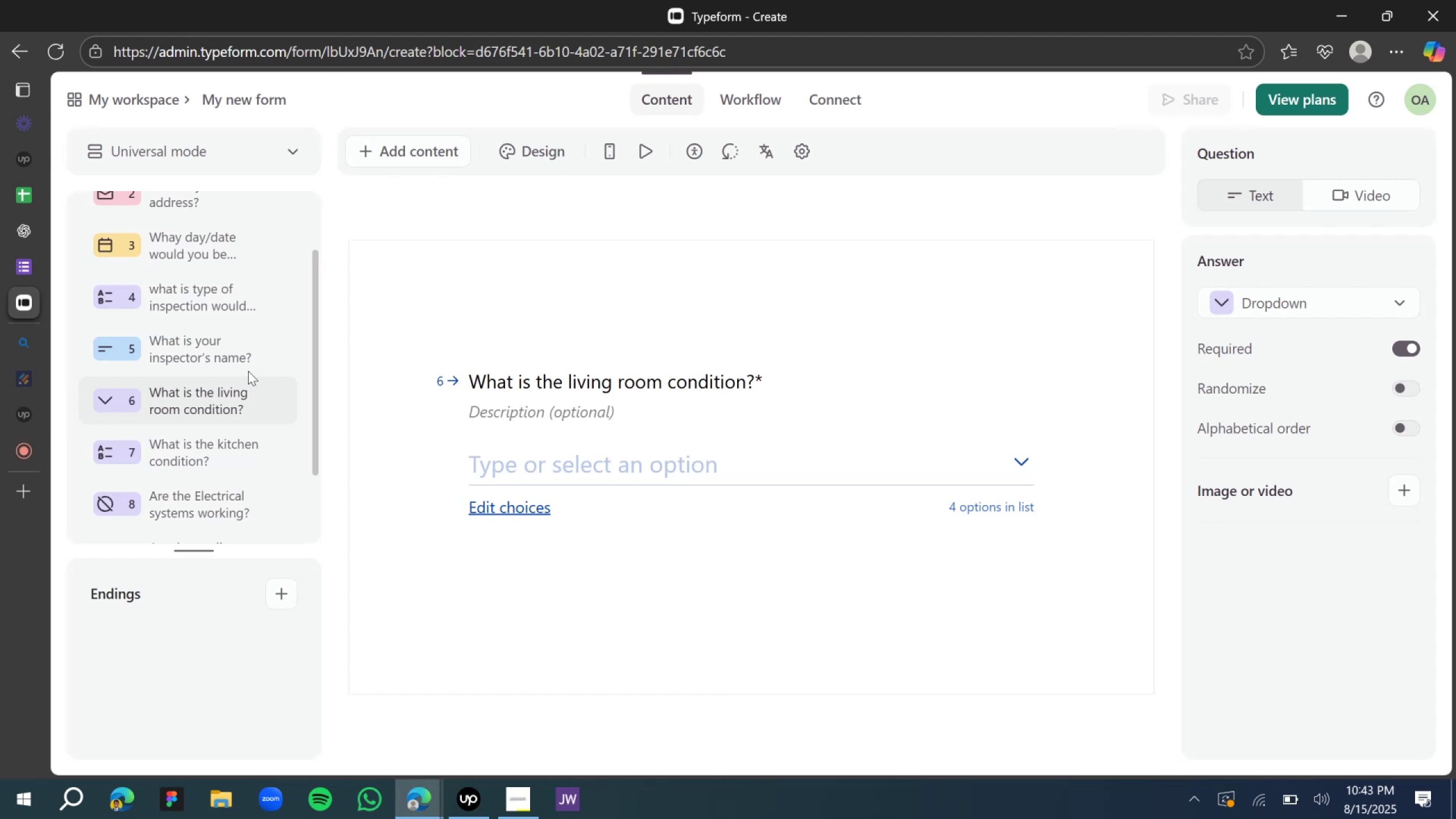 
left_click([214, 346])
 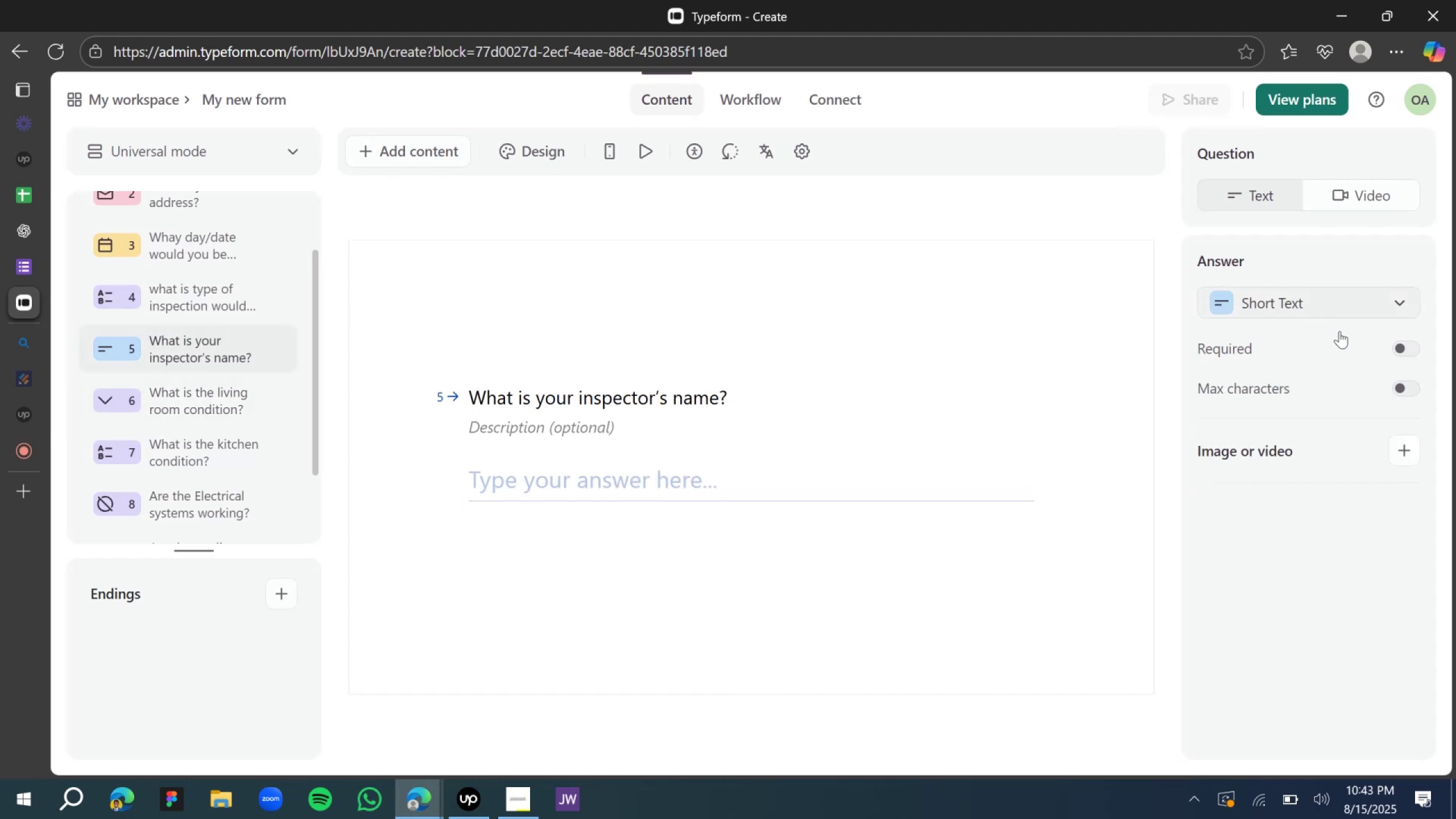 
left_click([1404, 345])
 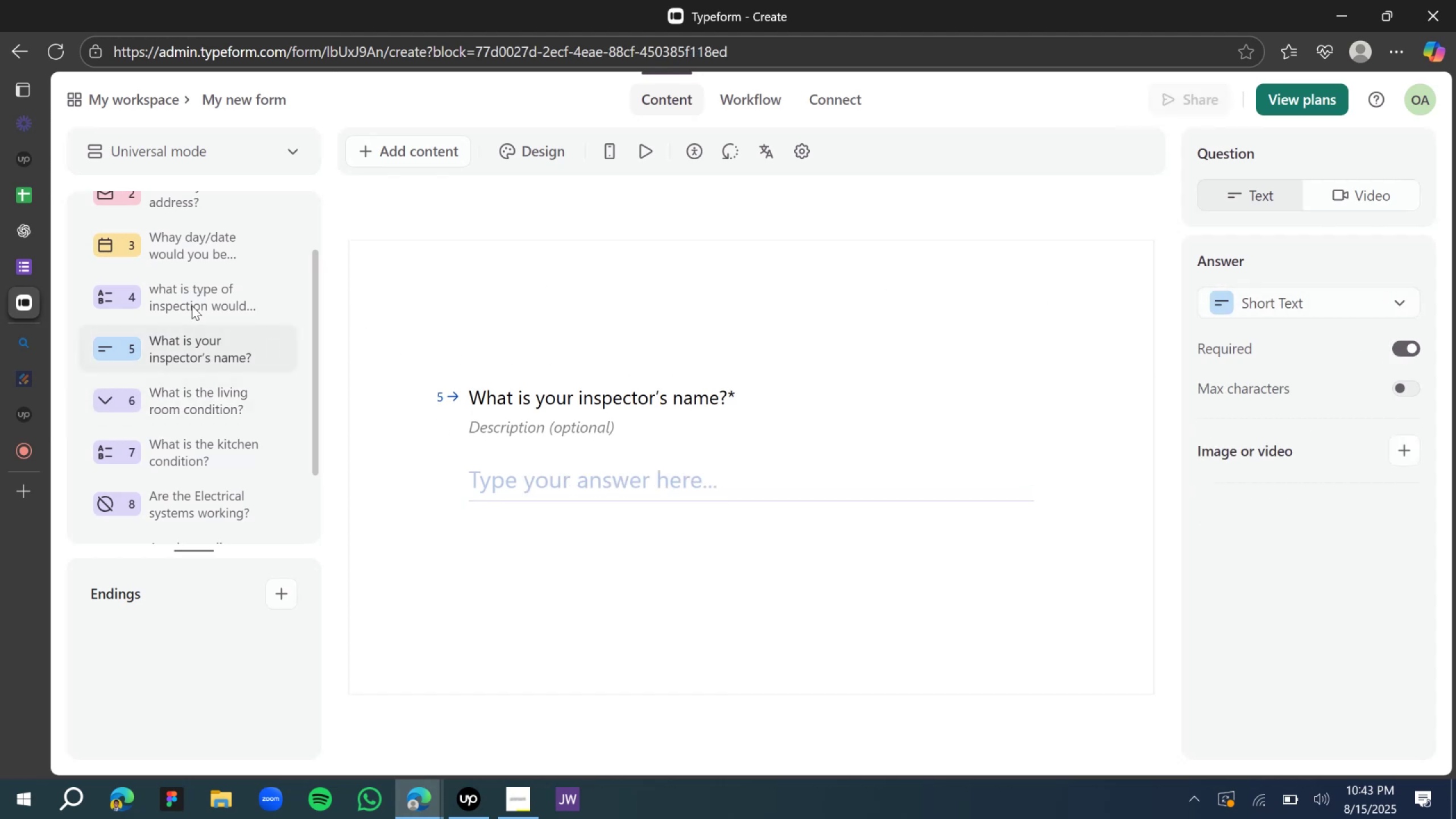 
left_click([188, 304])
 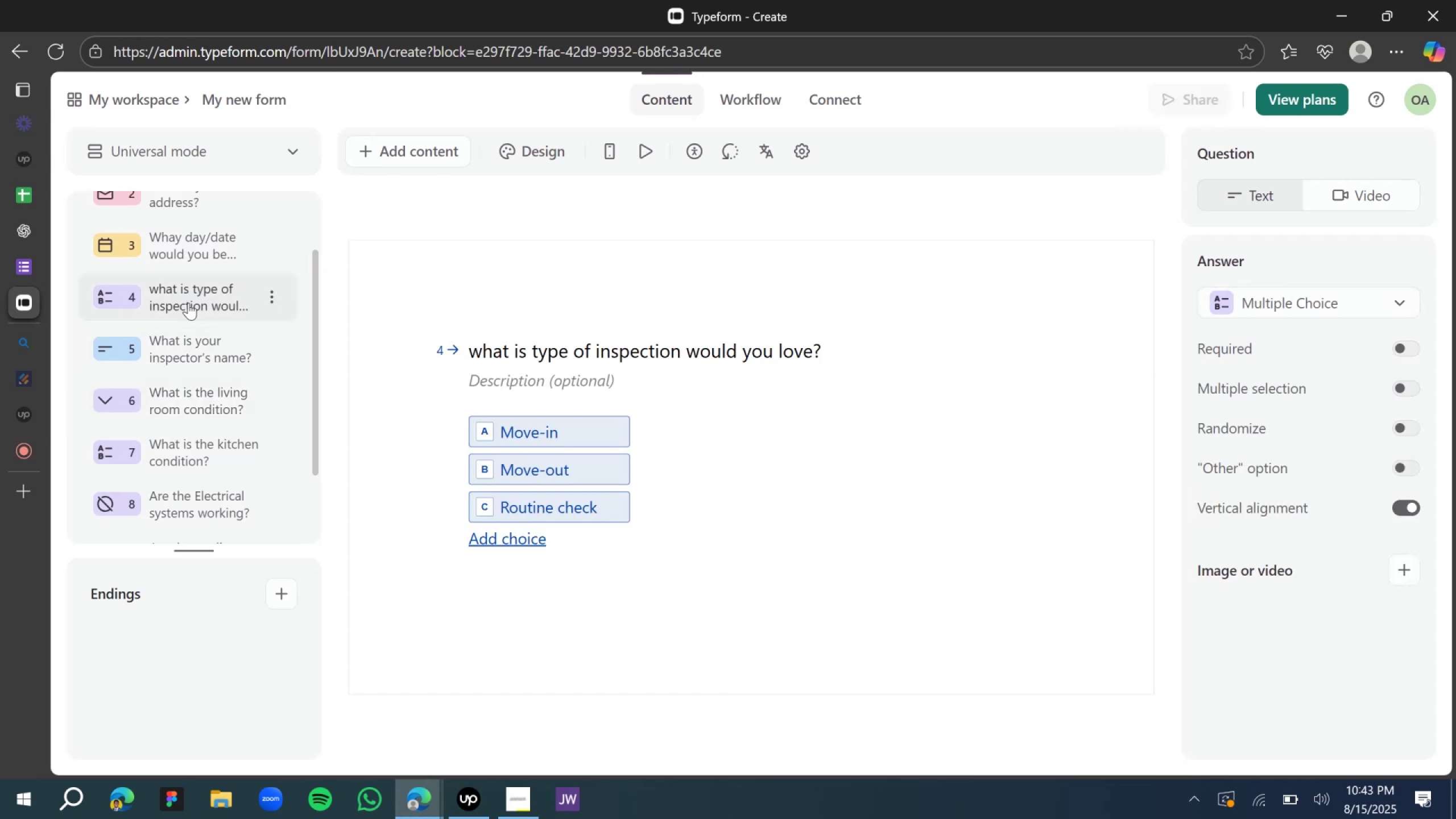 
scroll: coordinate [188, 303], scroll_direction: up, amount: 2.0
 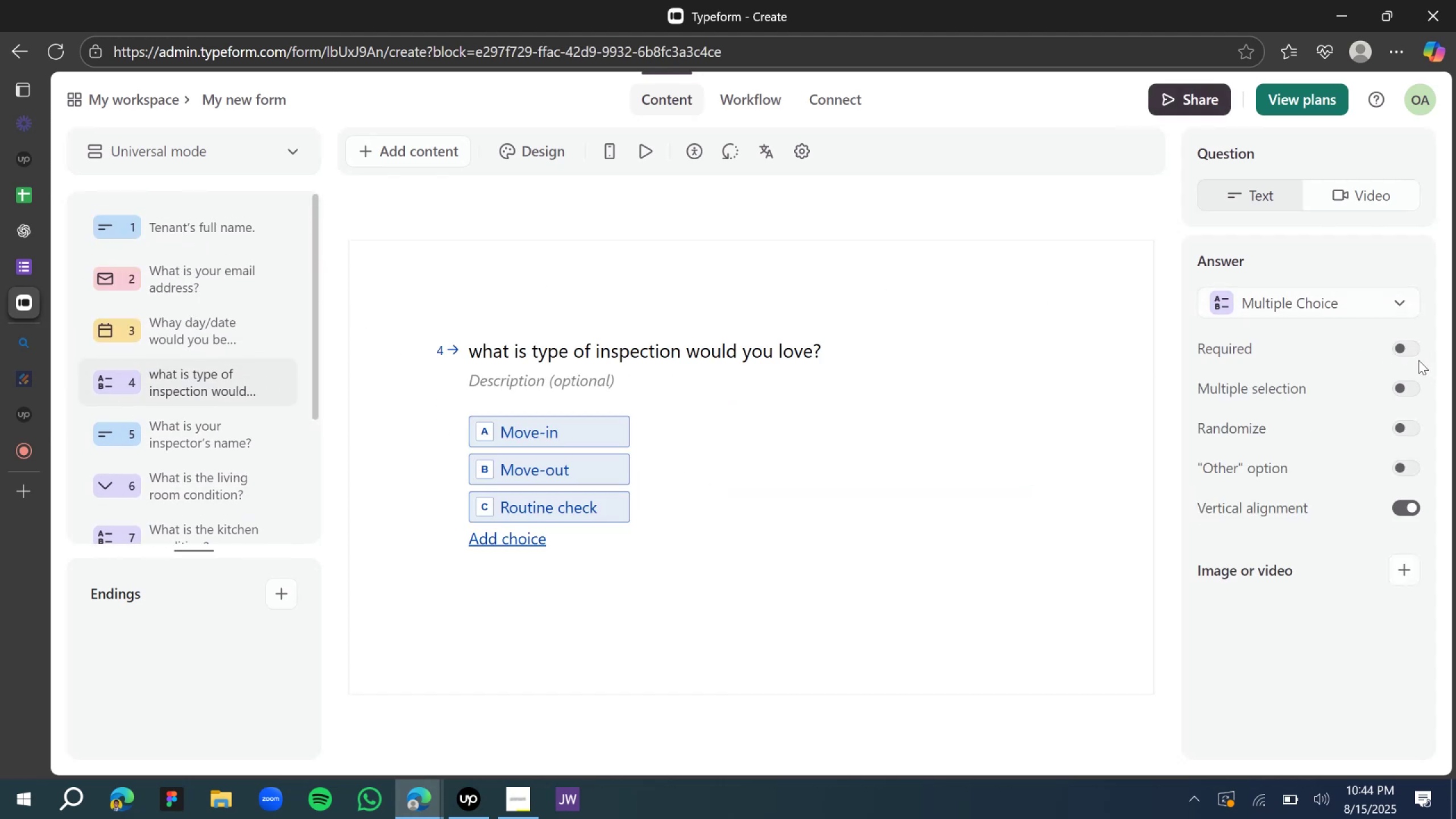 
left_click([1404, 350])
 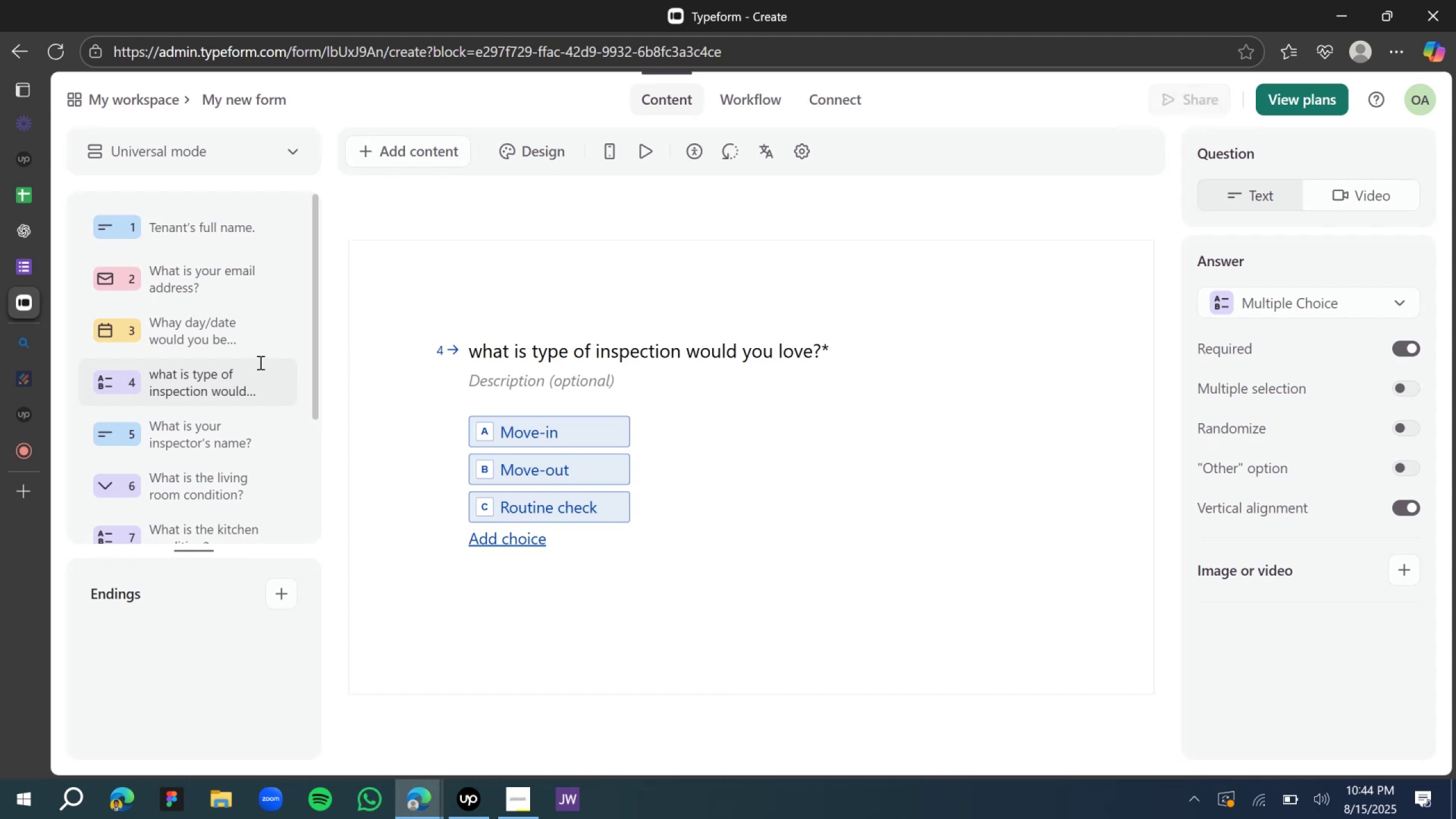 
left_click([194, 337])
 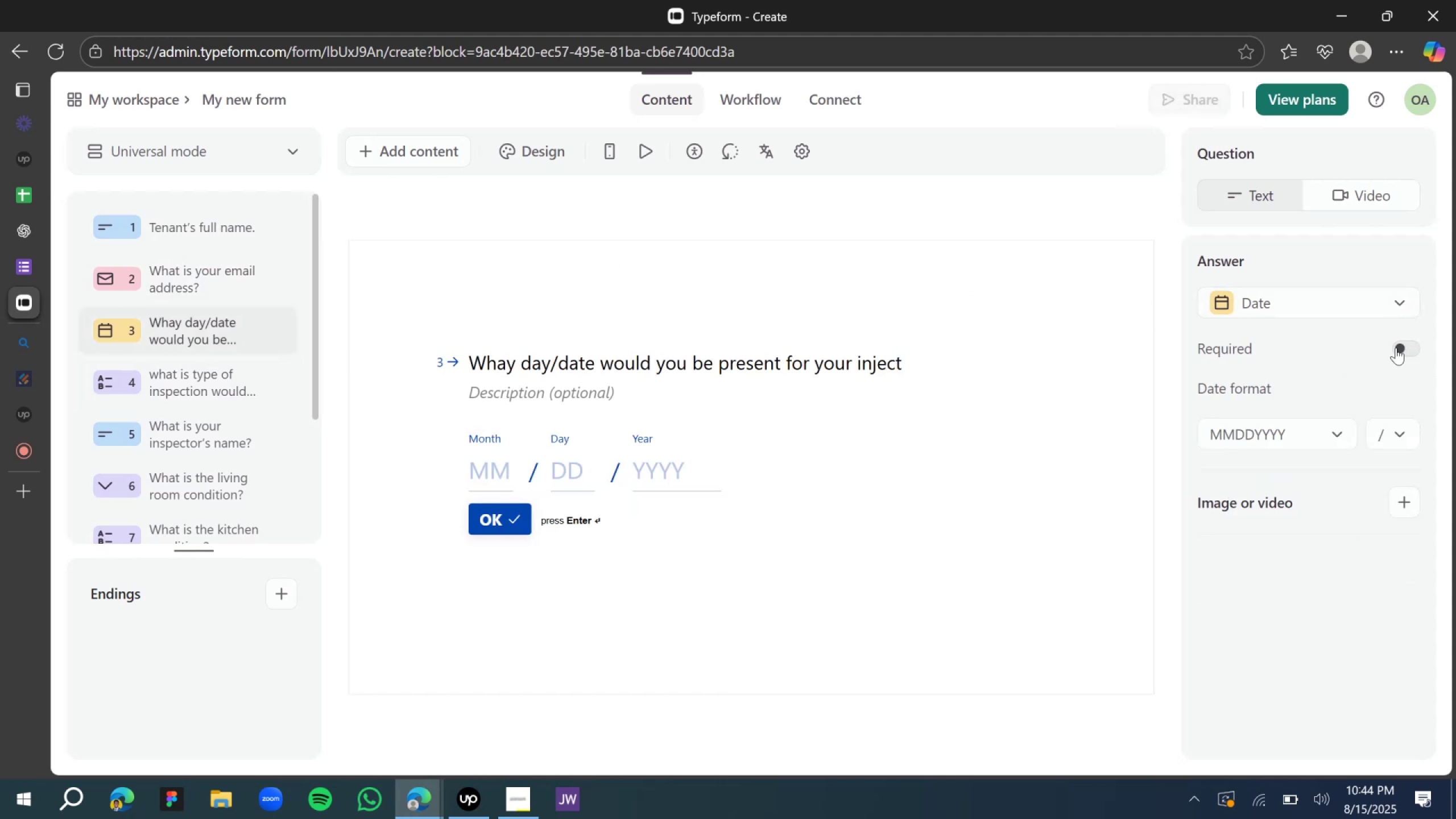 
left_click([1410, 351])
 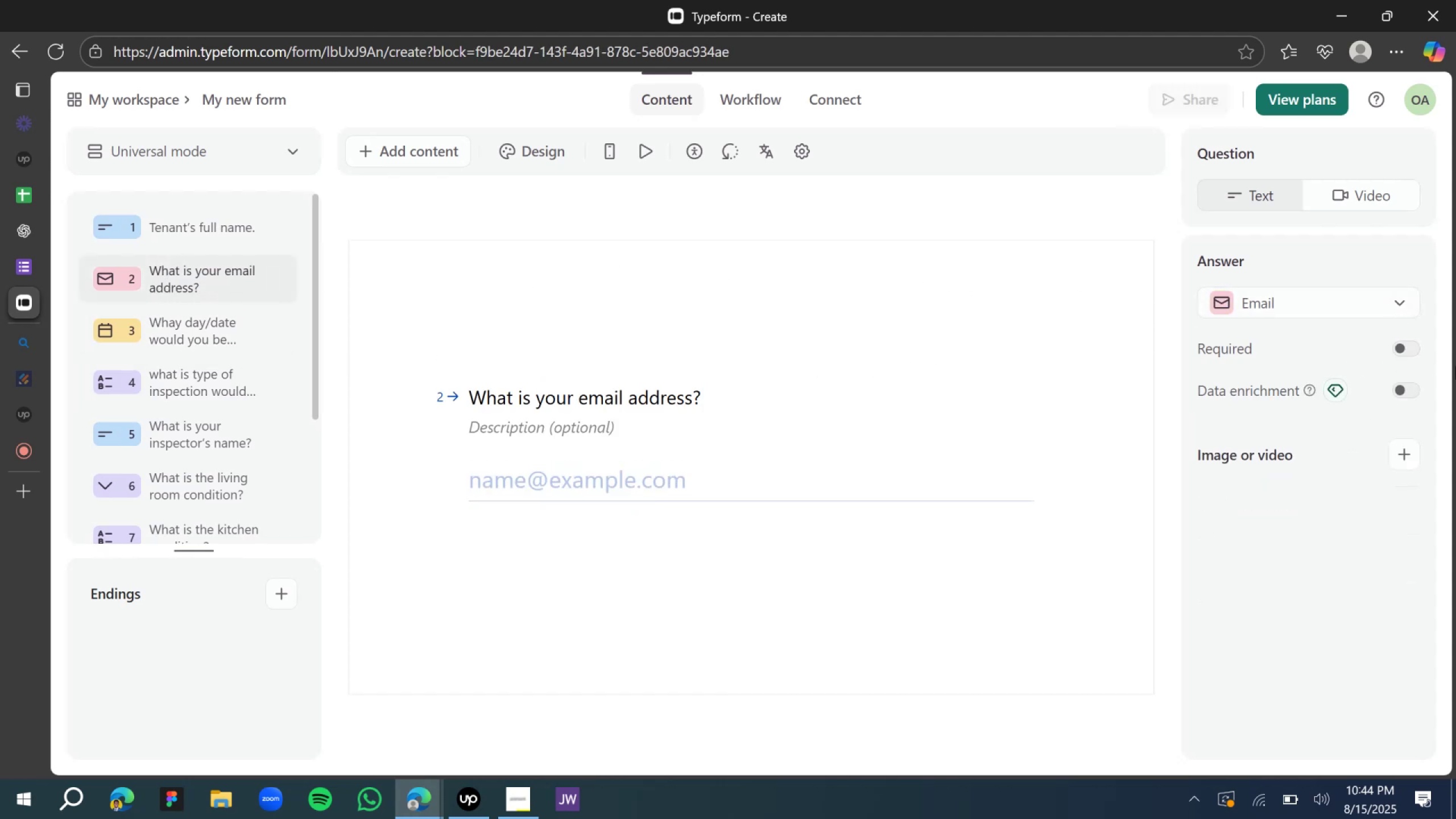 
left_click([1412, 348])
 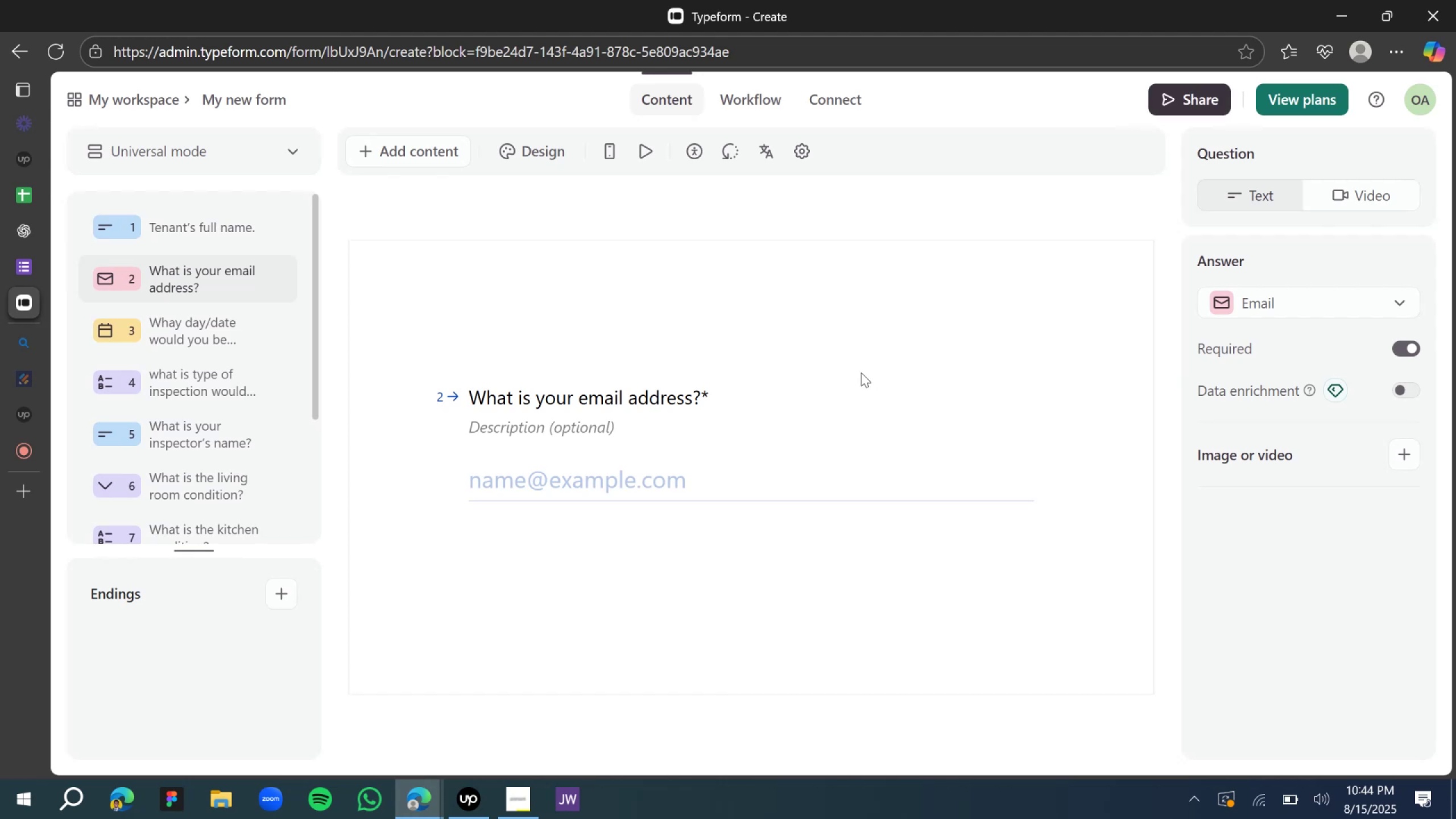 
wait(6.88)
 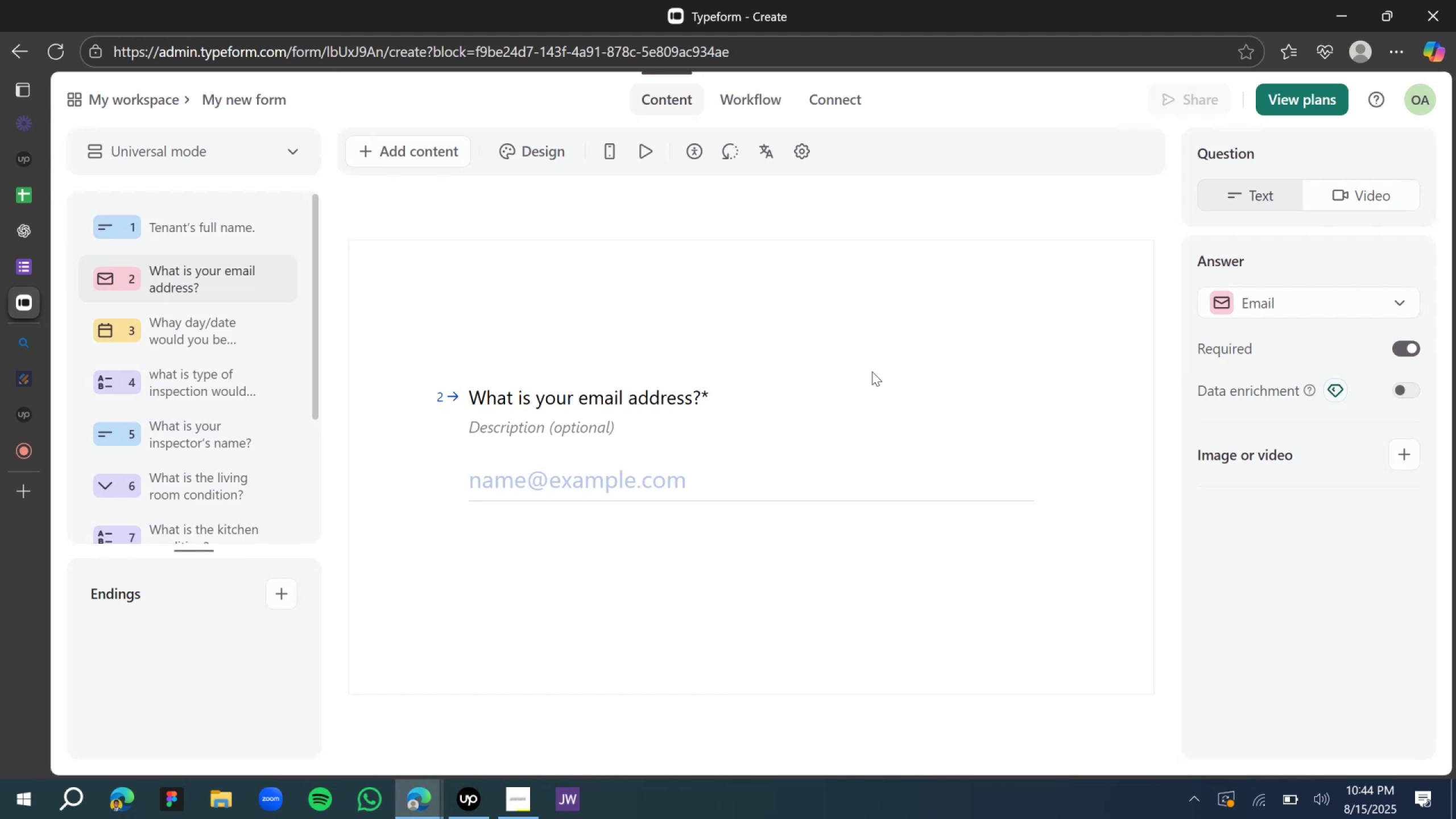 
left_click([204, 242])
 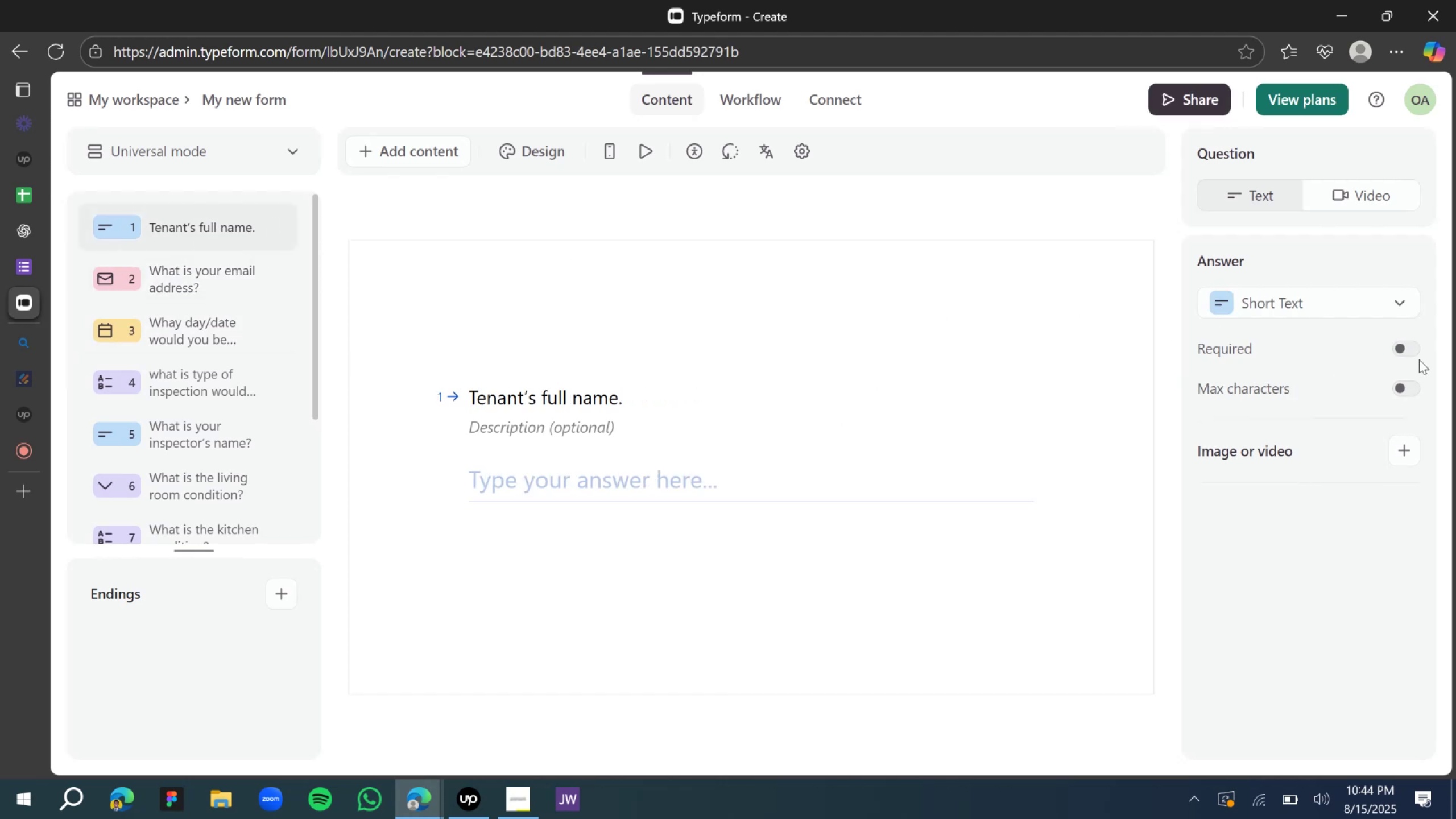 
left_click([1403, 347])
 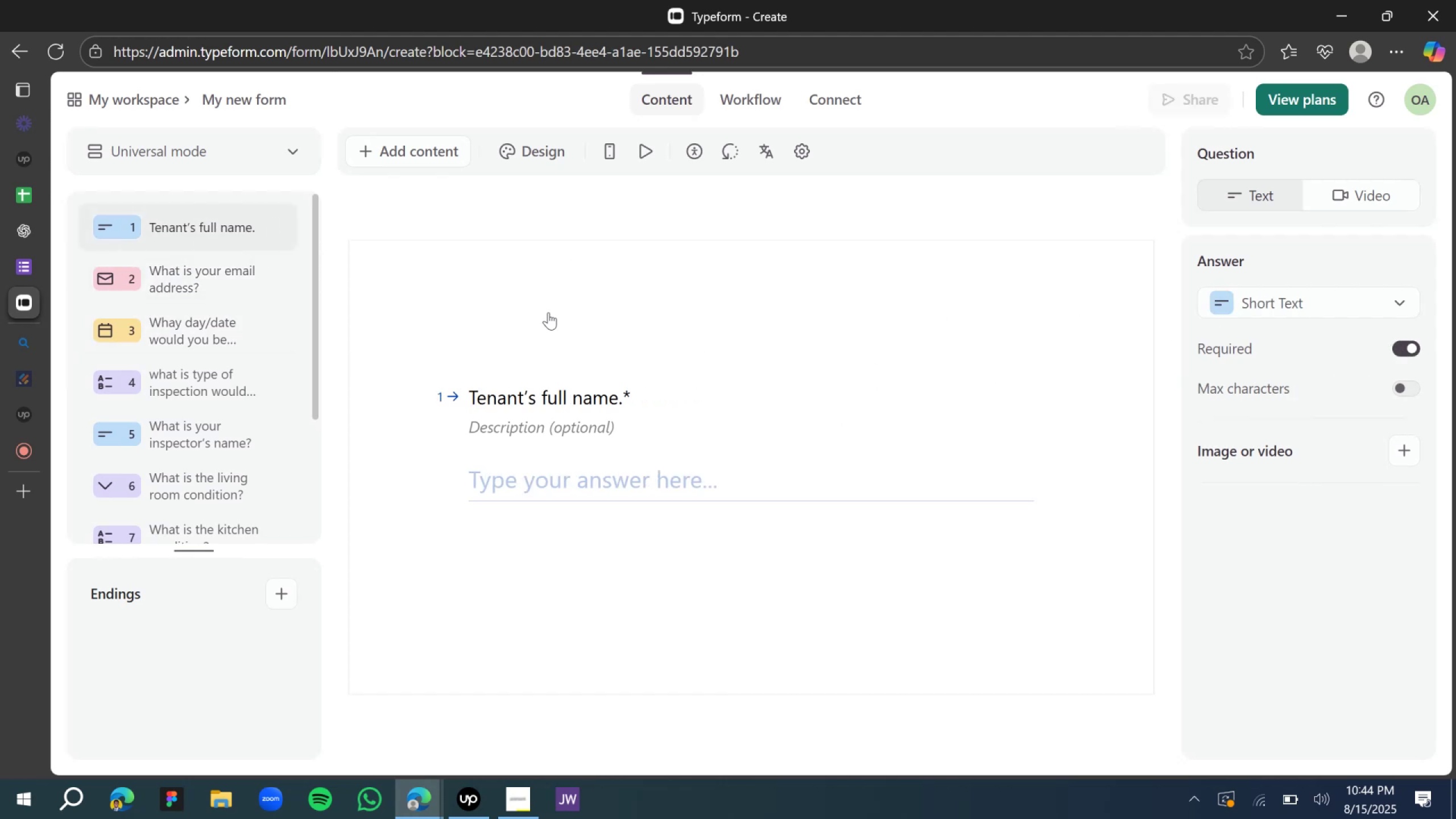 
scroll: coordinate [216, 272], scroll_direction: down, amount: 6.0
 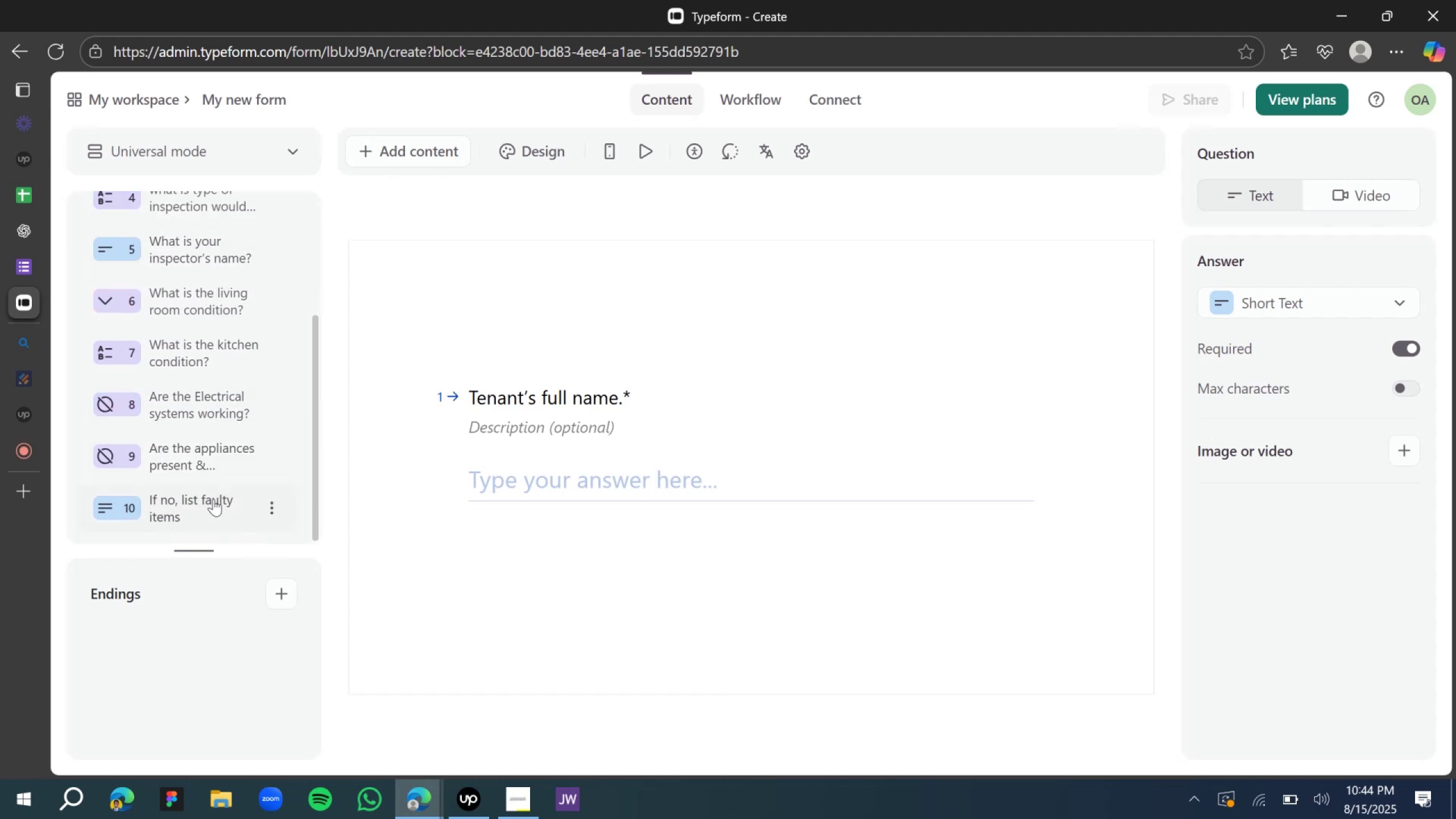 
left_click([213, 500])
 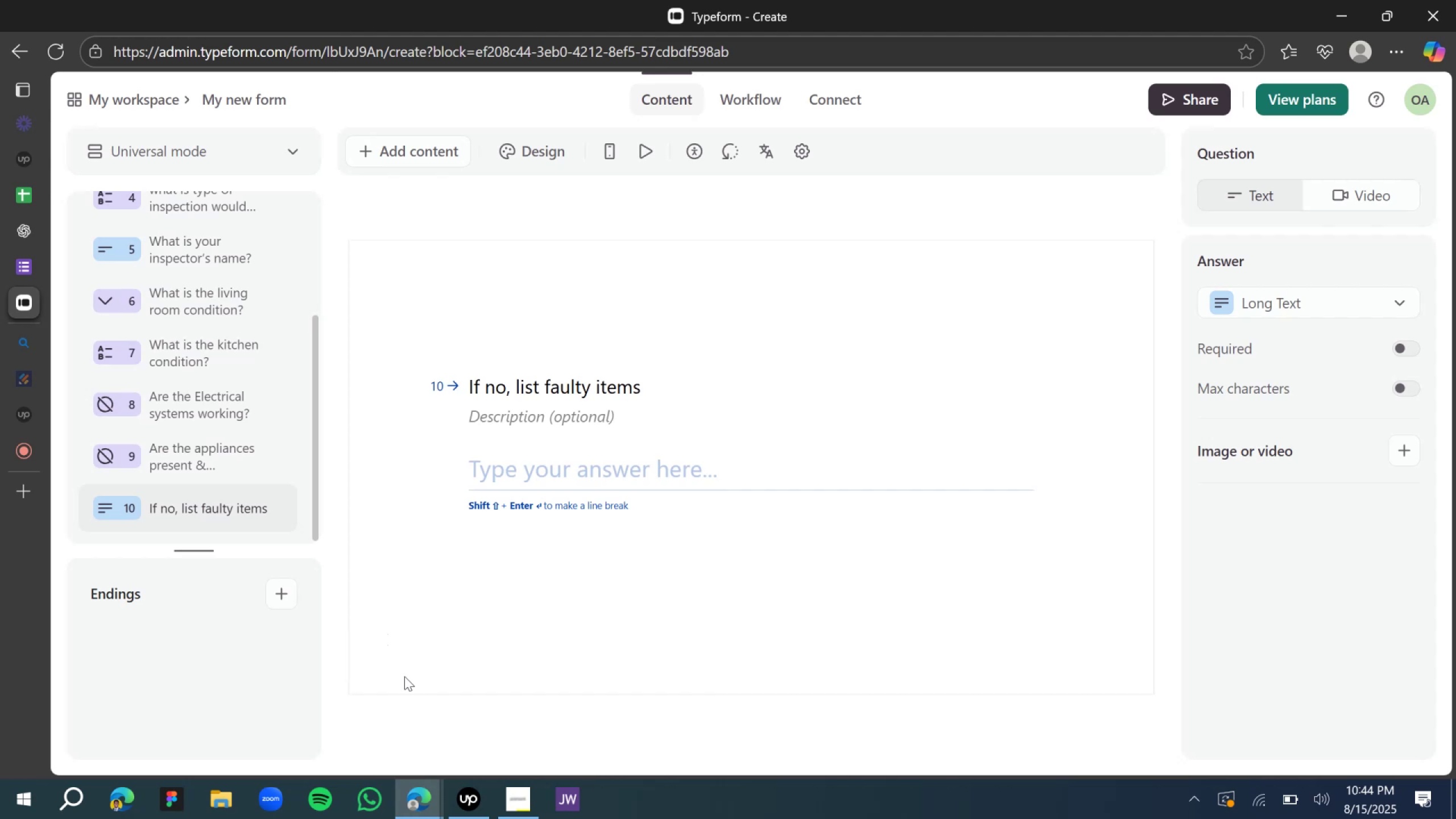 
wait(14.36)
 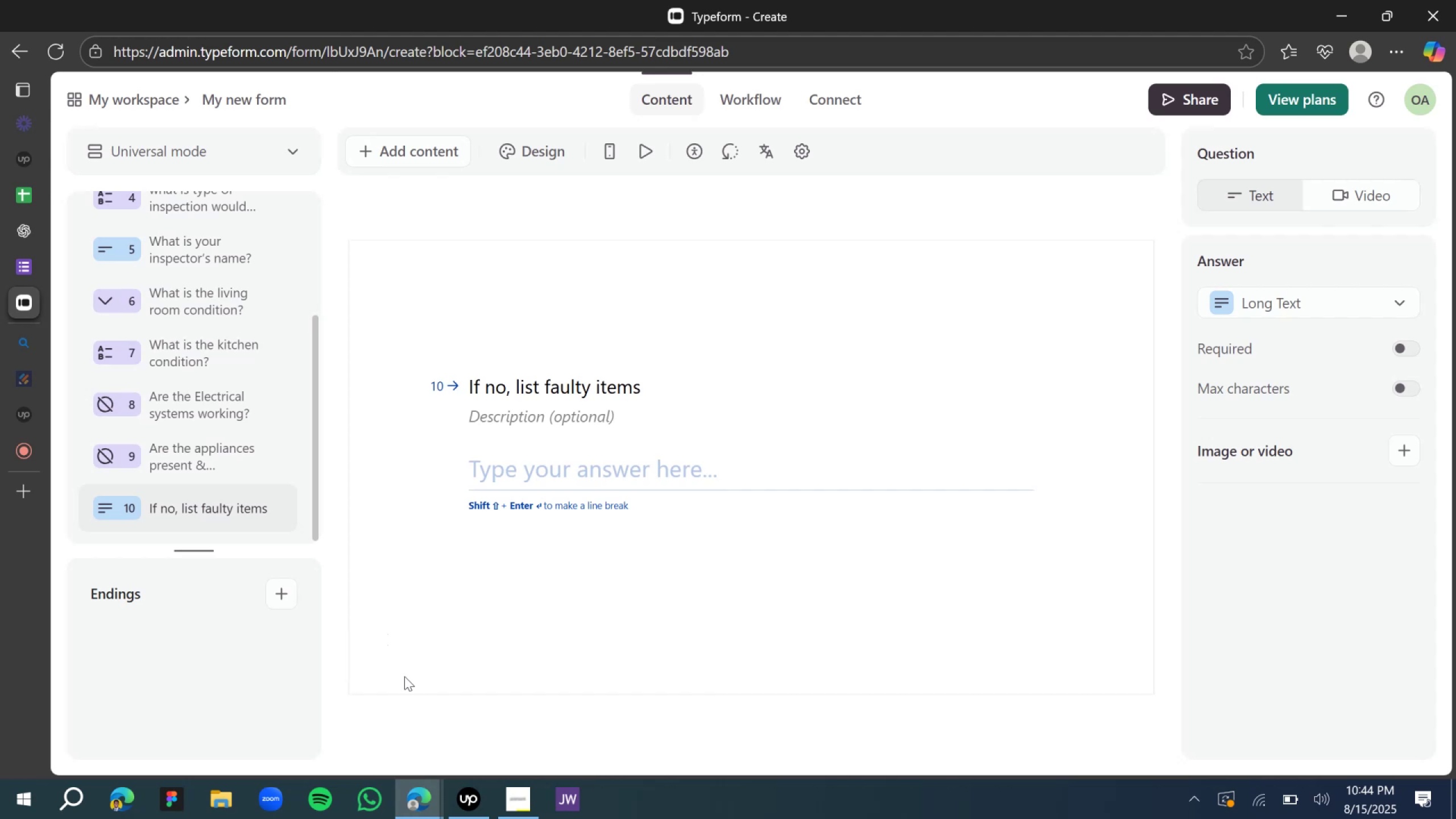 
left_click([406, 157])
 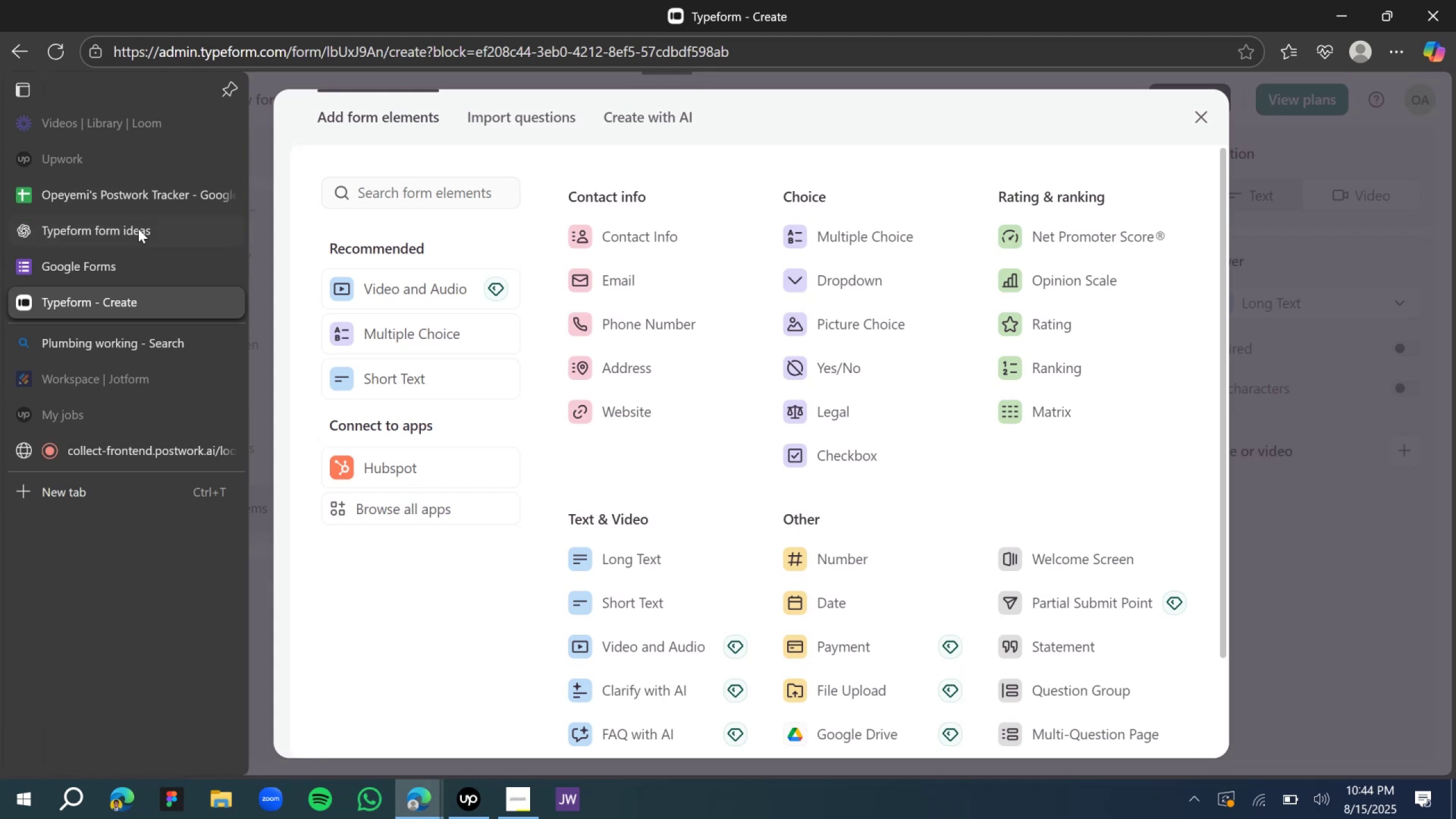 
wait(6.07)
 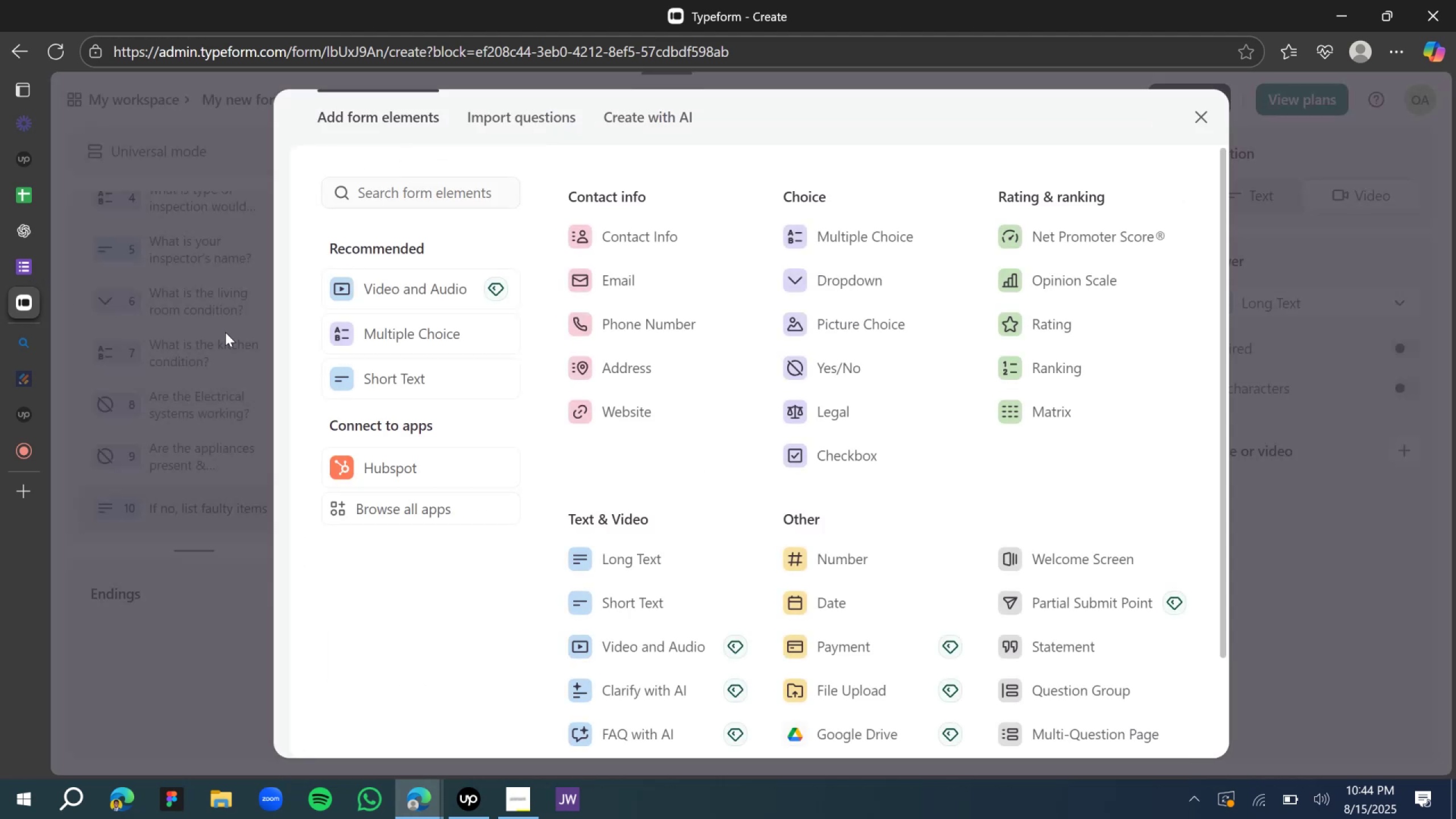 
left_click([123, 233])
 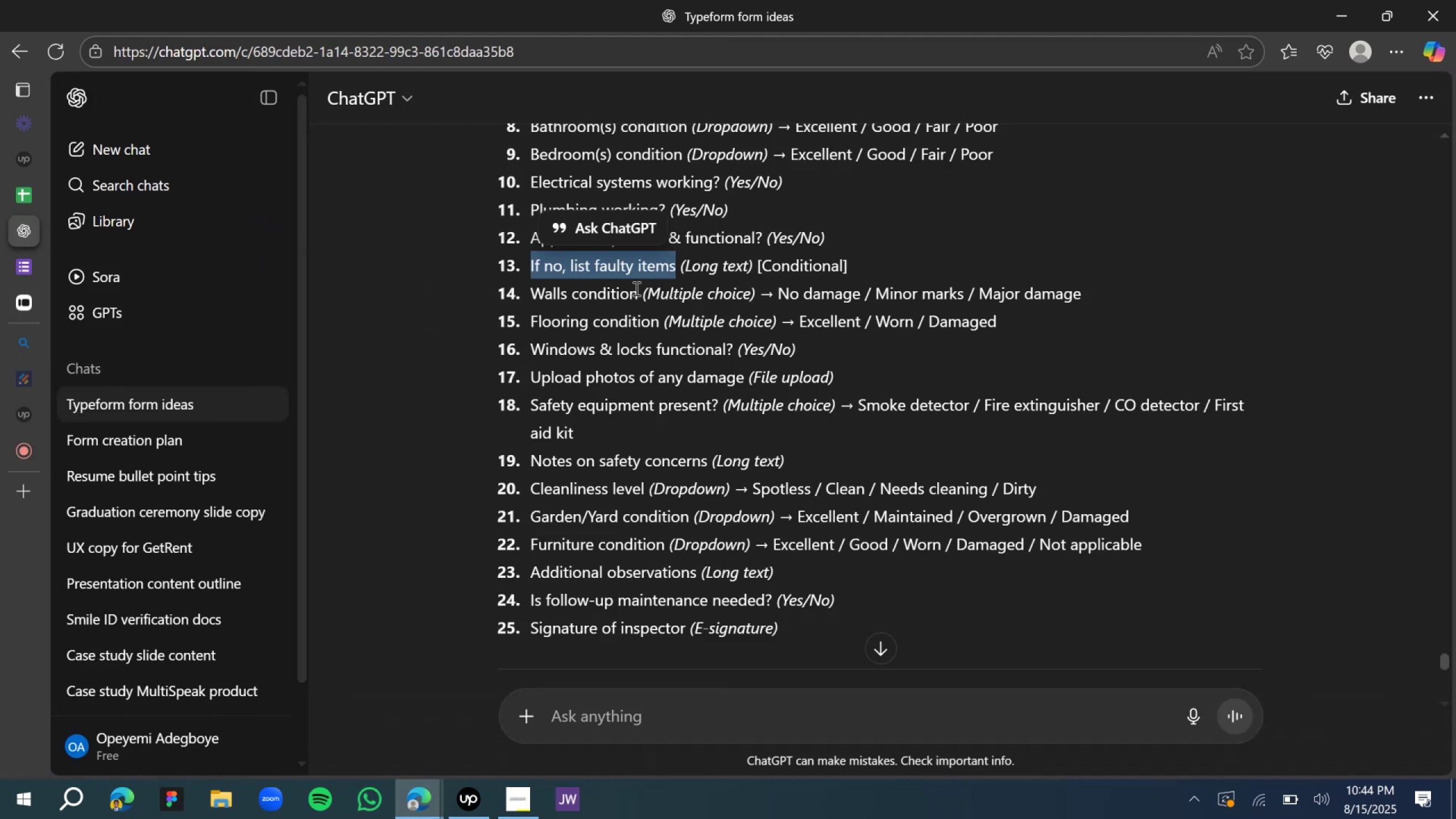 
left_click([618, 307])
 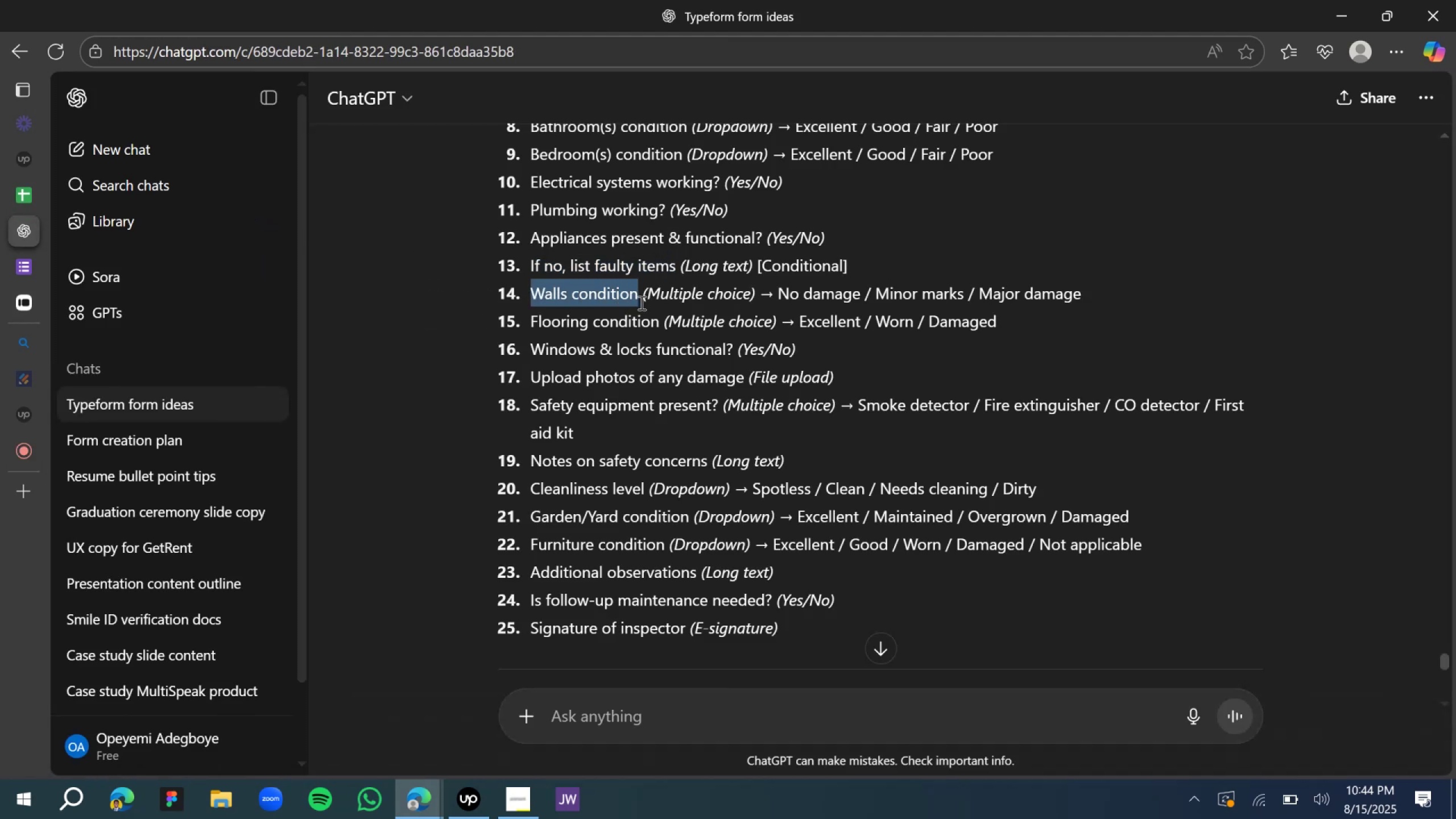 
wait(7.32)
 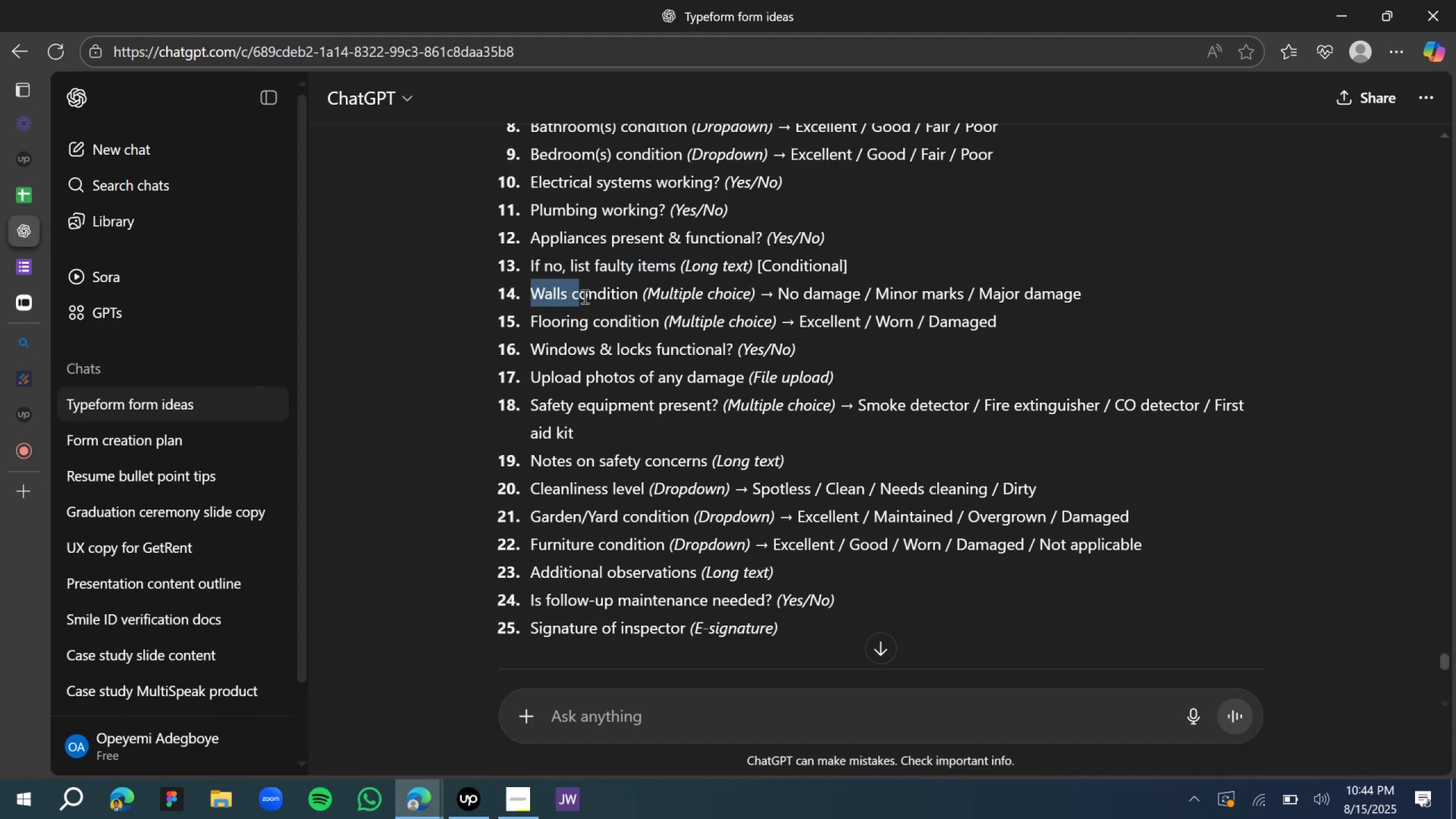 
key(Control+C)
 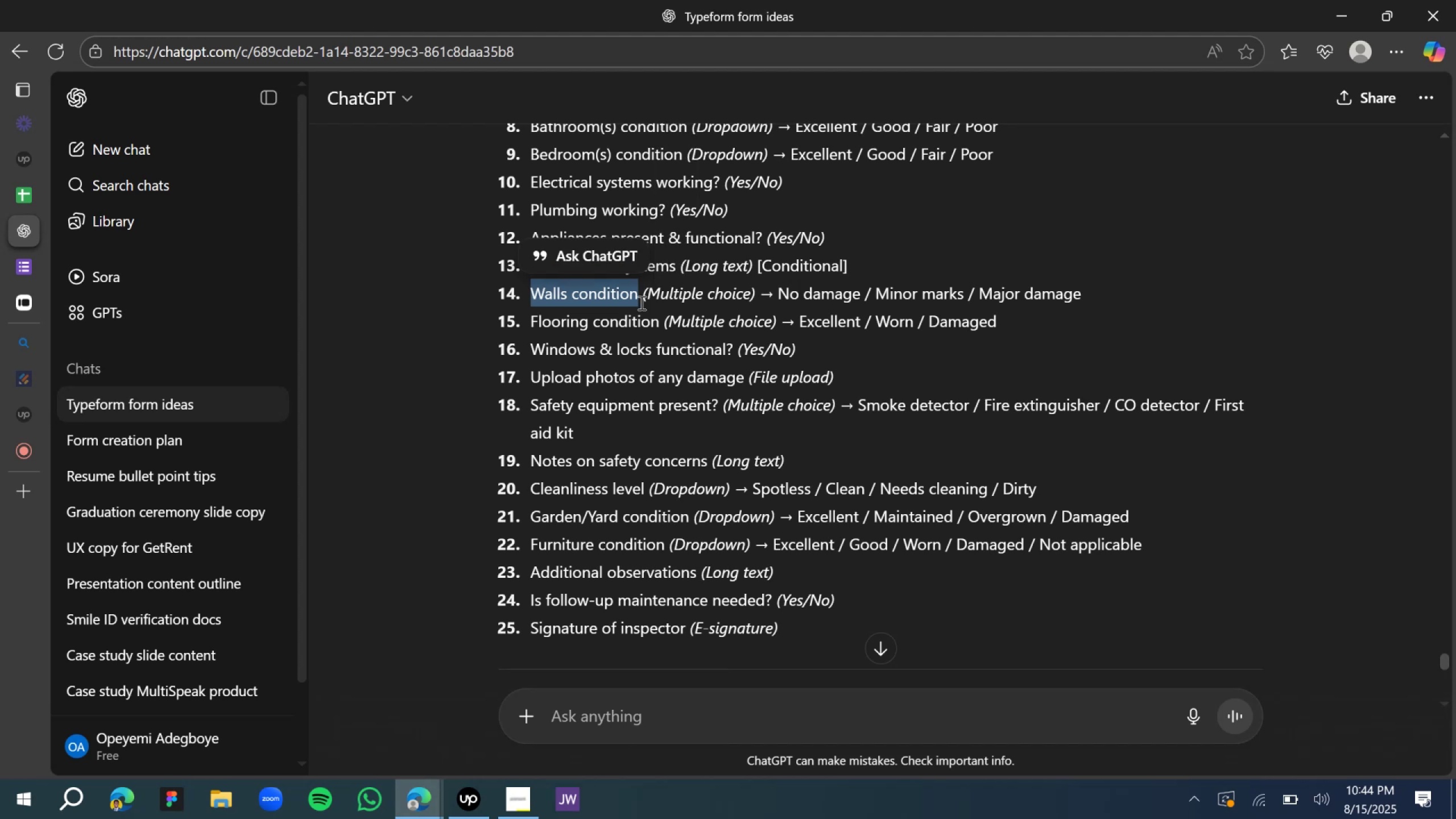 
key(Control+C)
 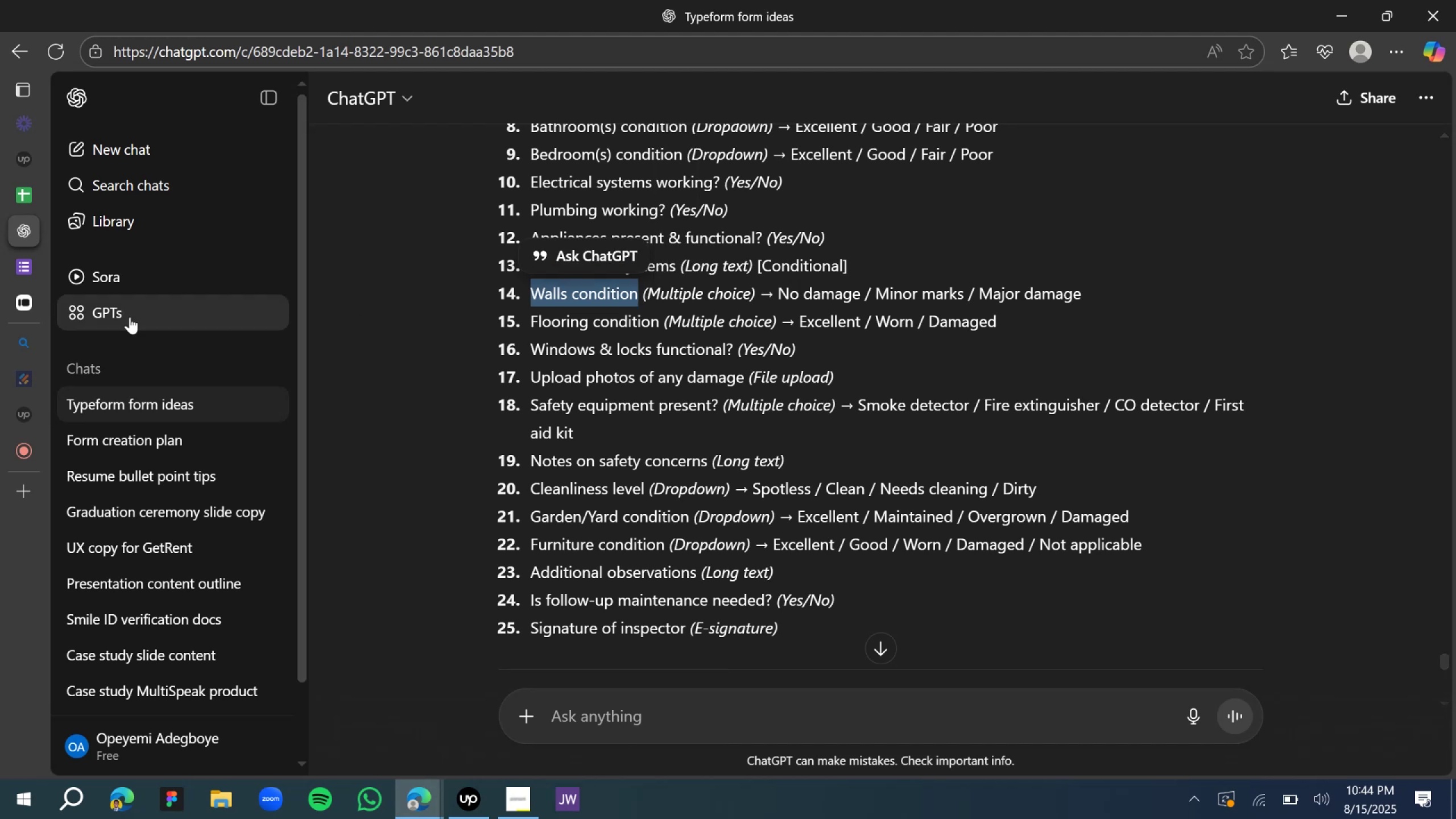 
key(Control+C)
 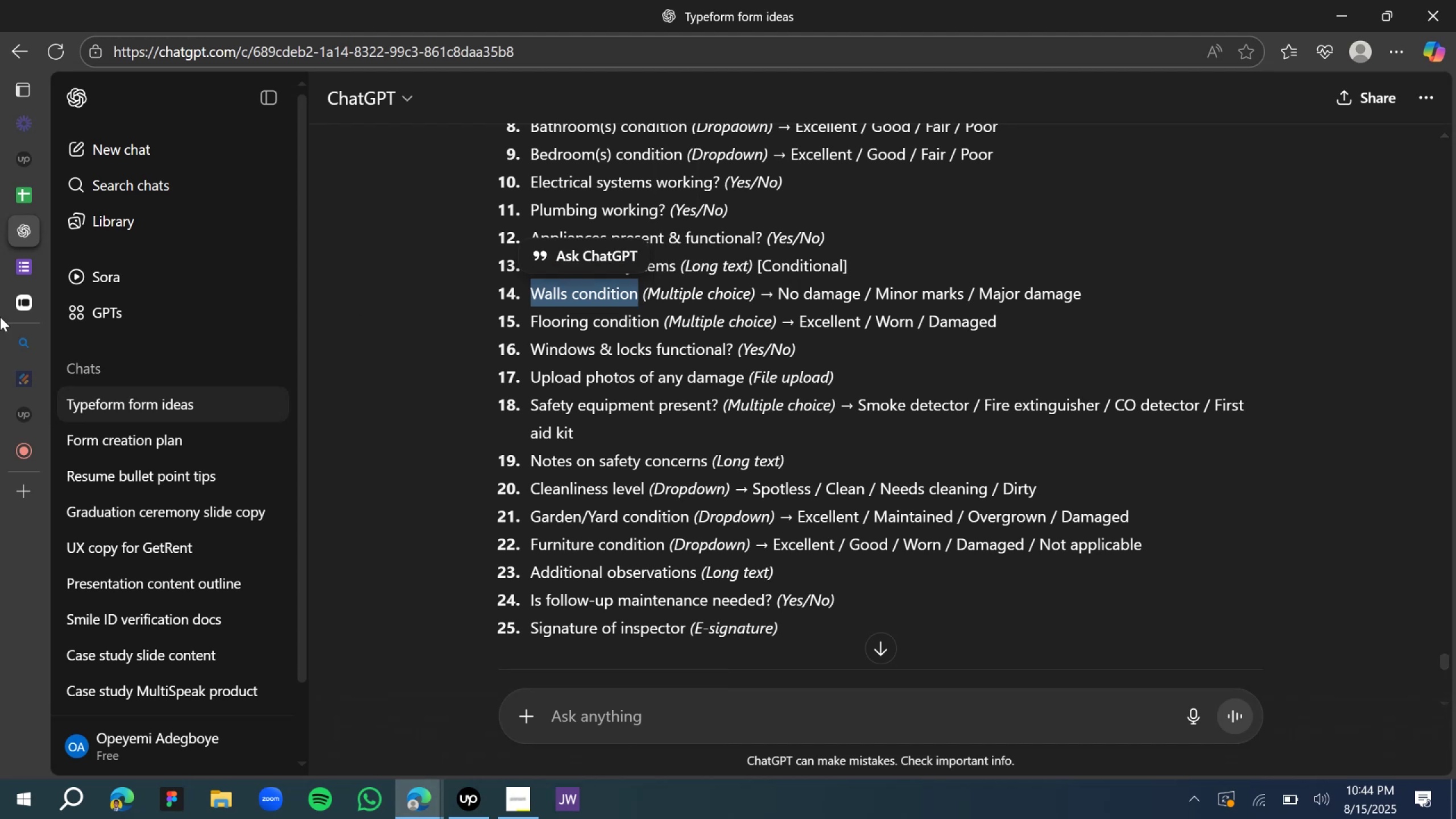 
key(Control+C)
 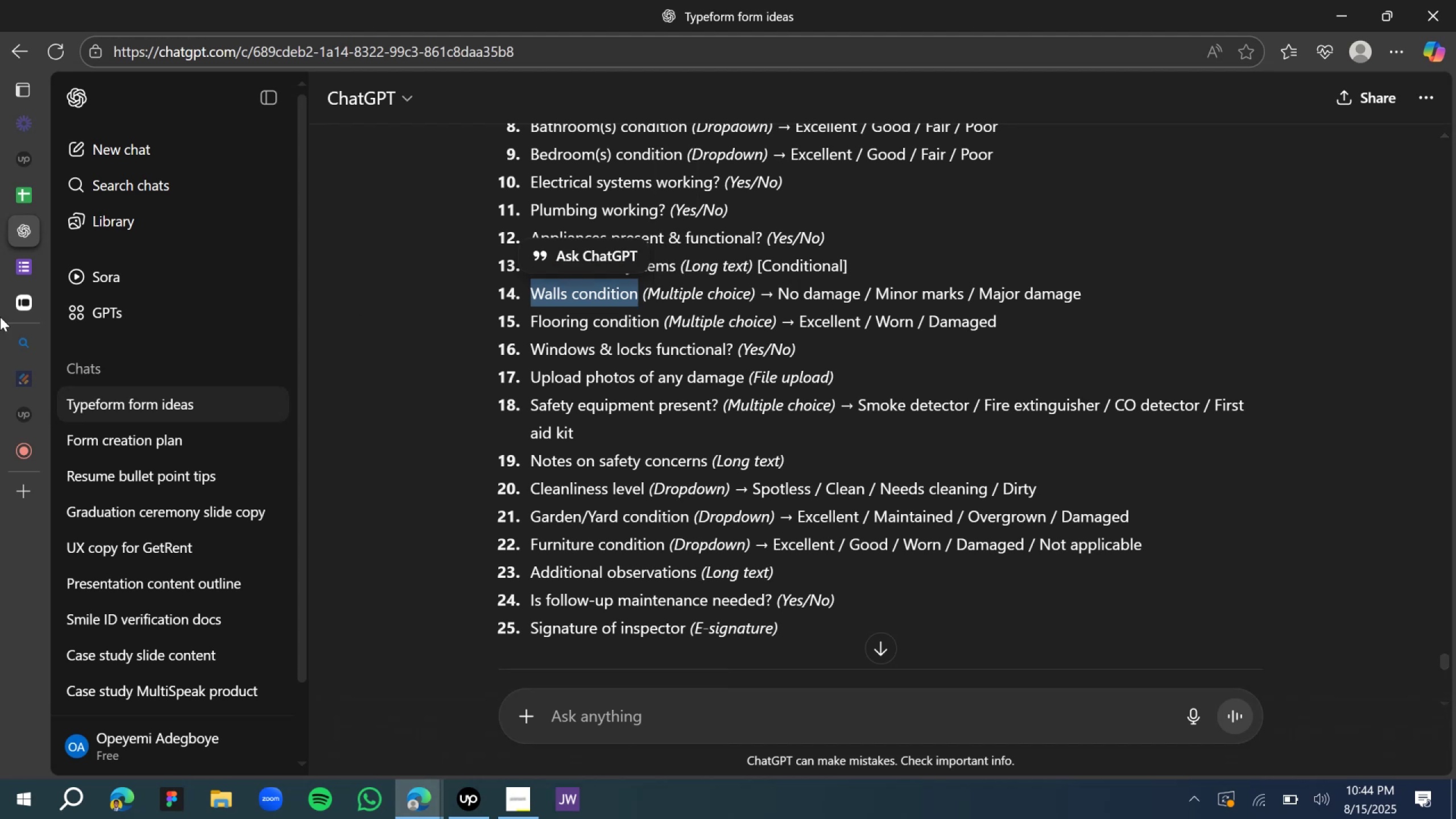 
key(Control+C)
 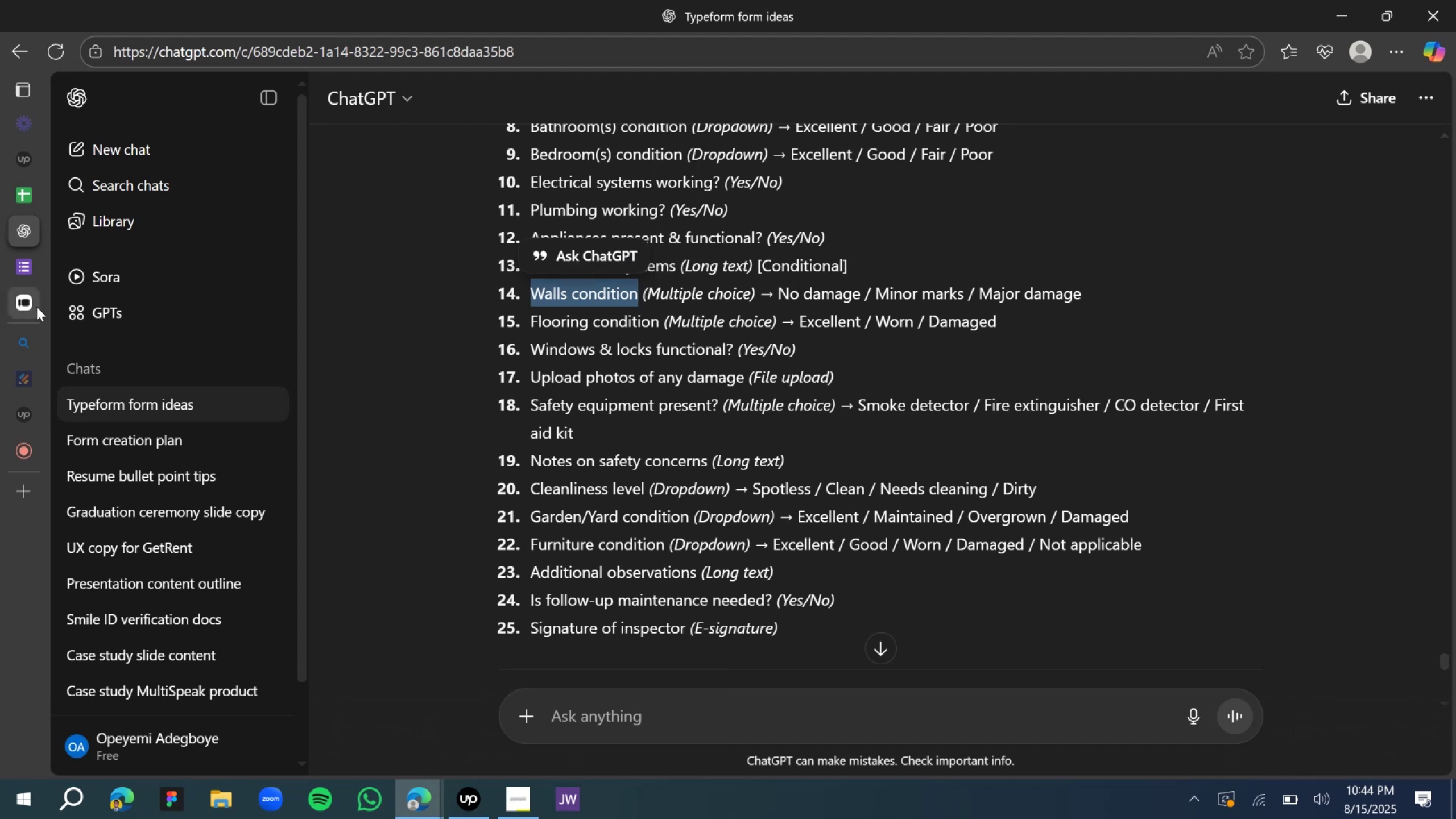 
left_click([36, 307])
 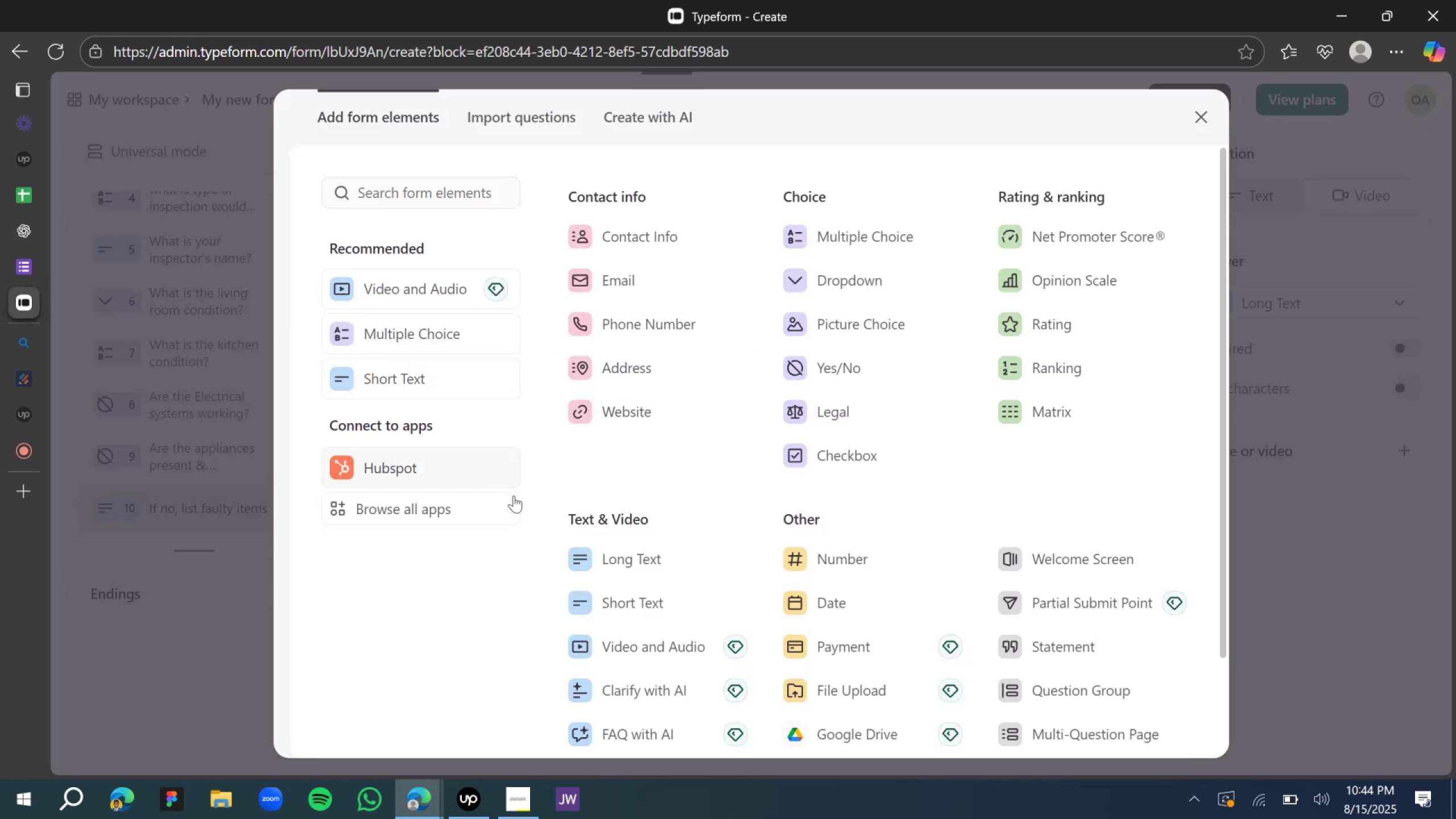 
left_click([603, 572])
 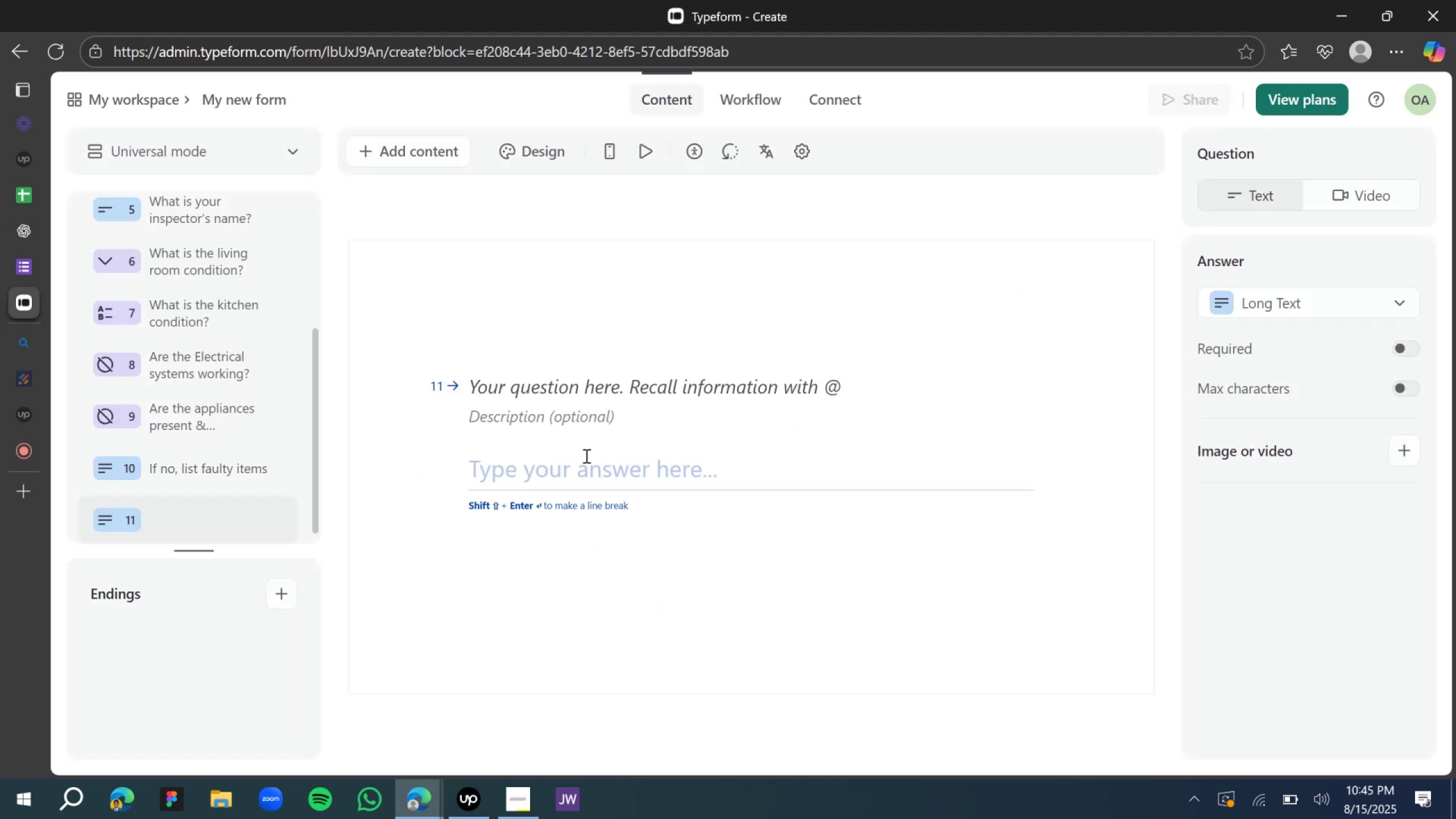 
left_click([570, 394])
 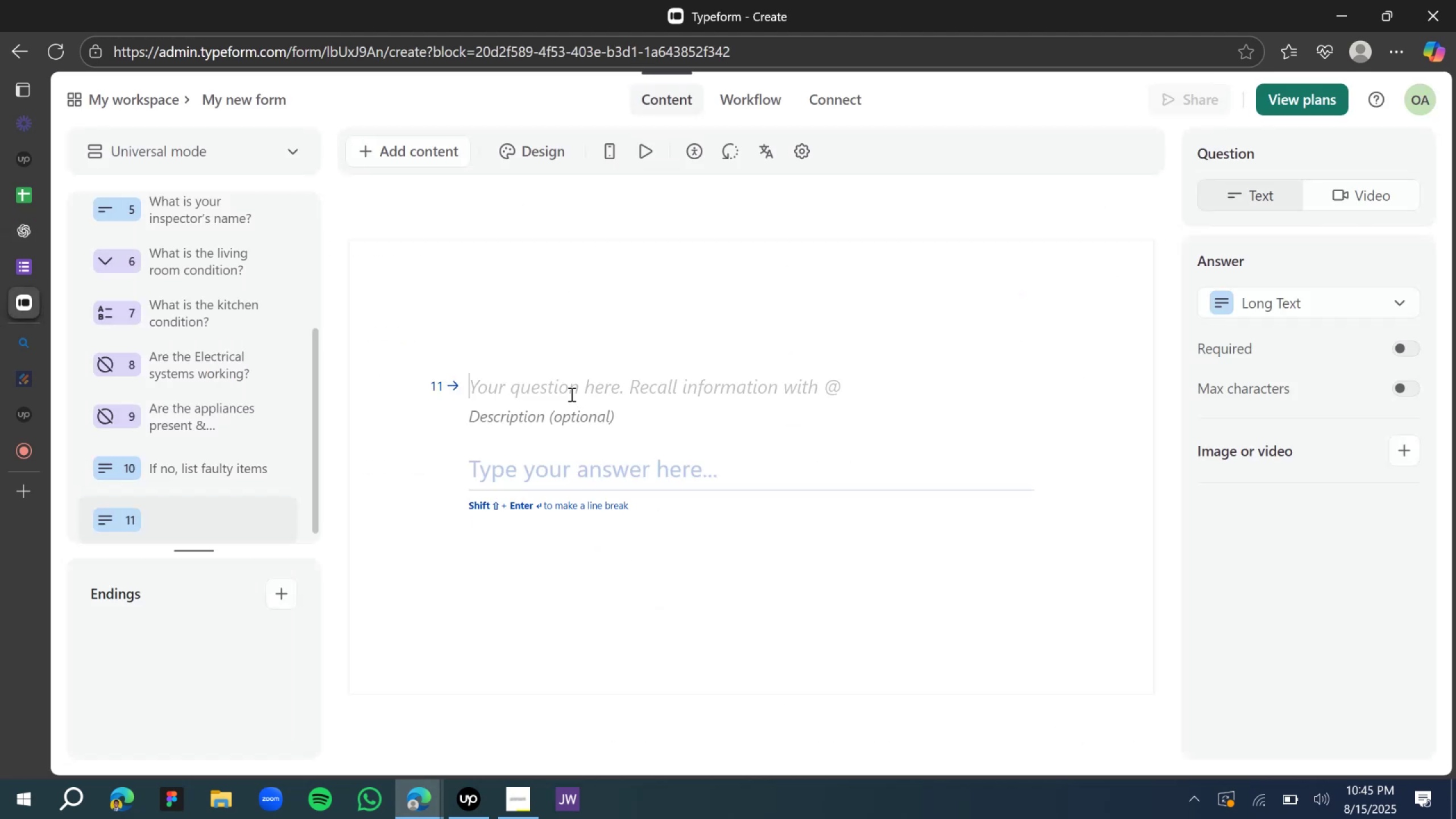 
key(Control+V)
 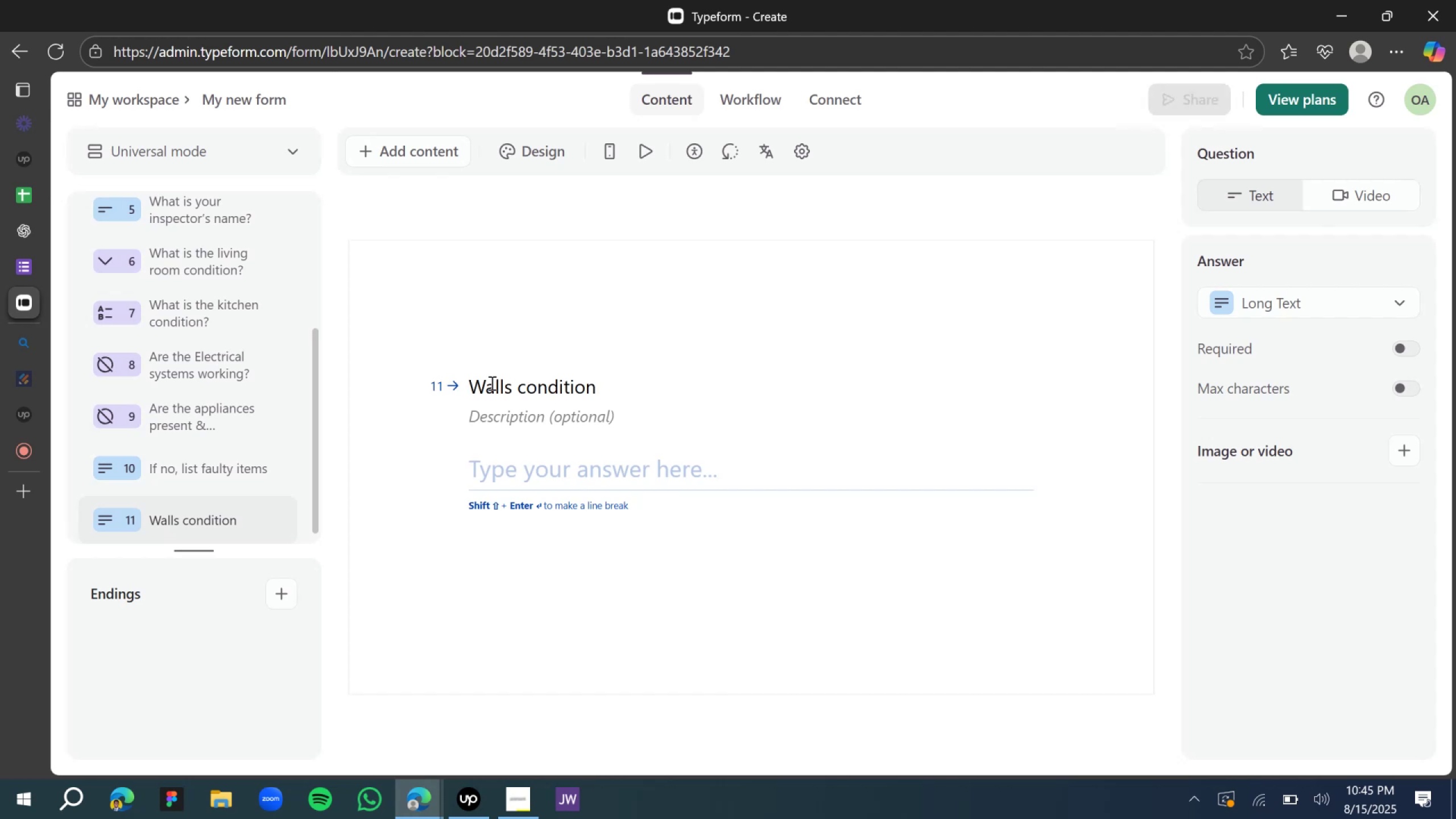 
left_click([484, 382])
 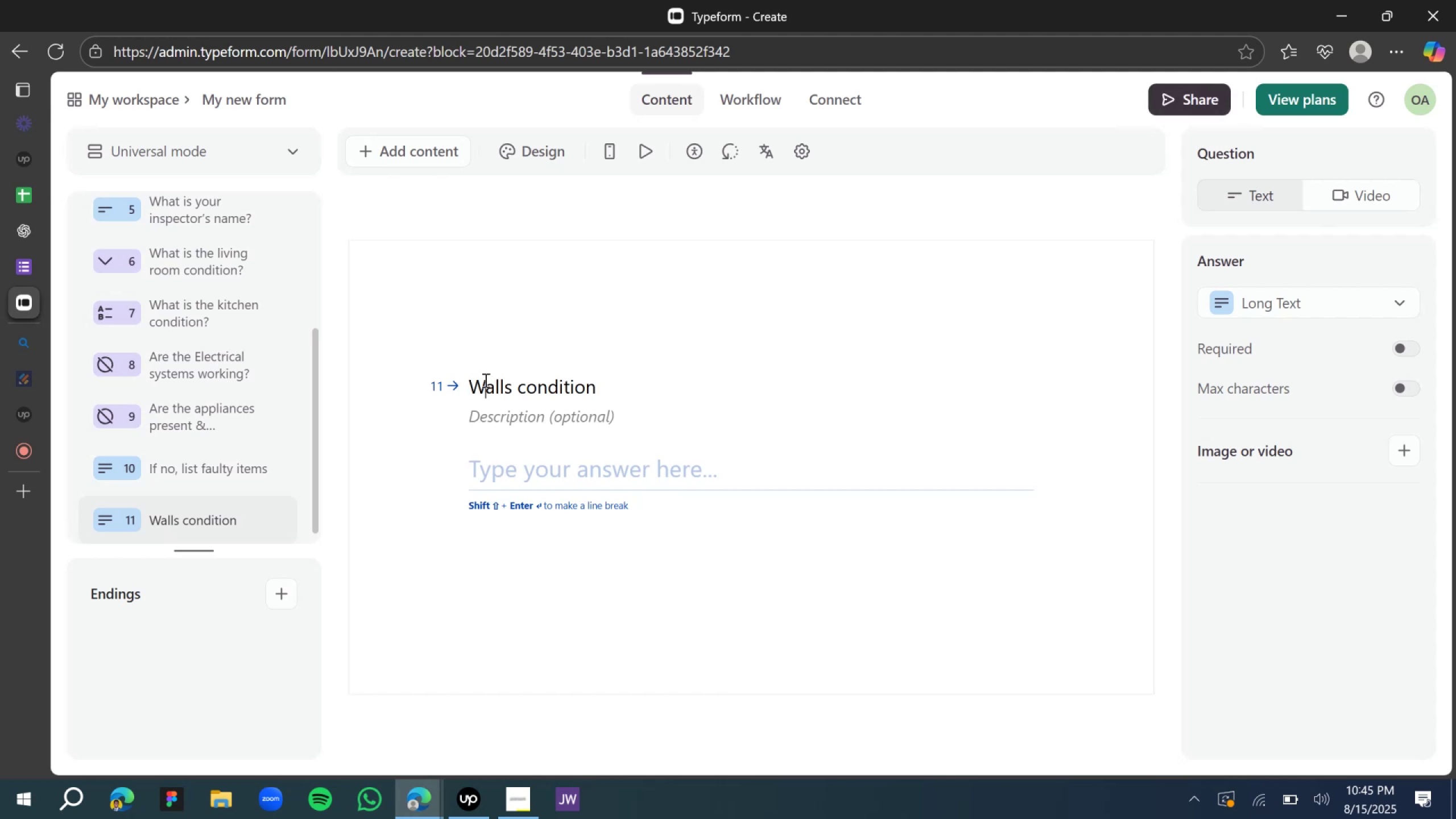 
key(Backspace)
type(w)
key(Backspace)
type(What are the w)
 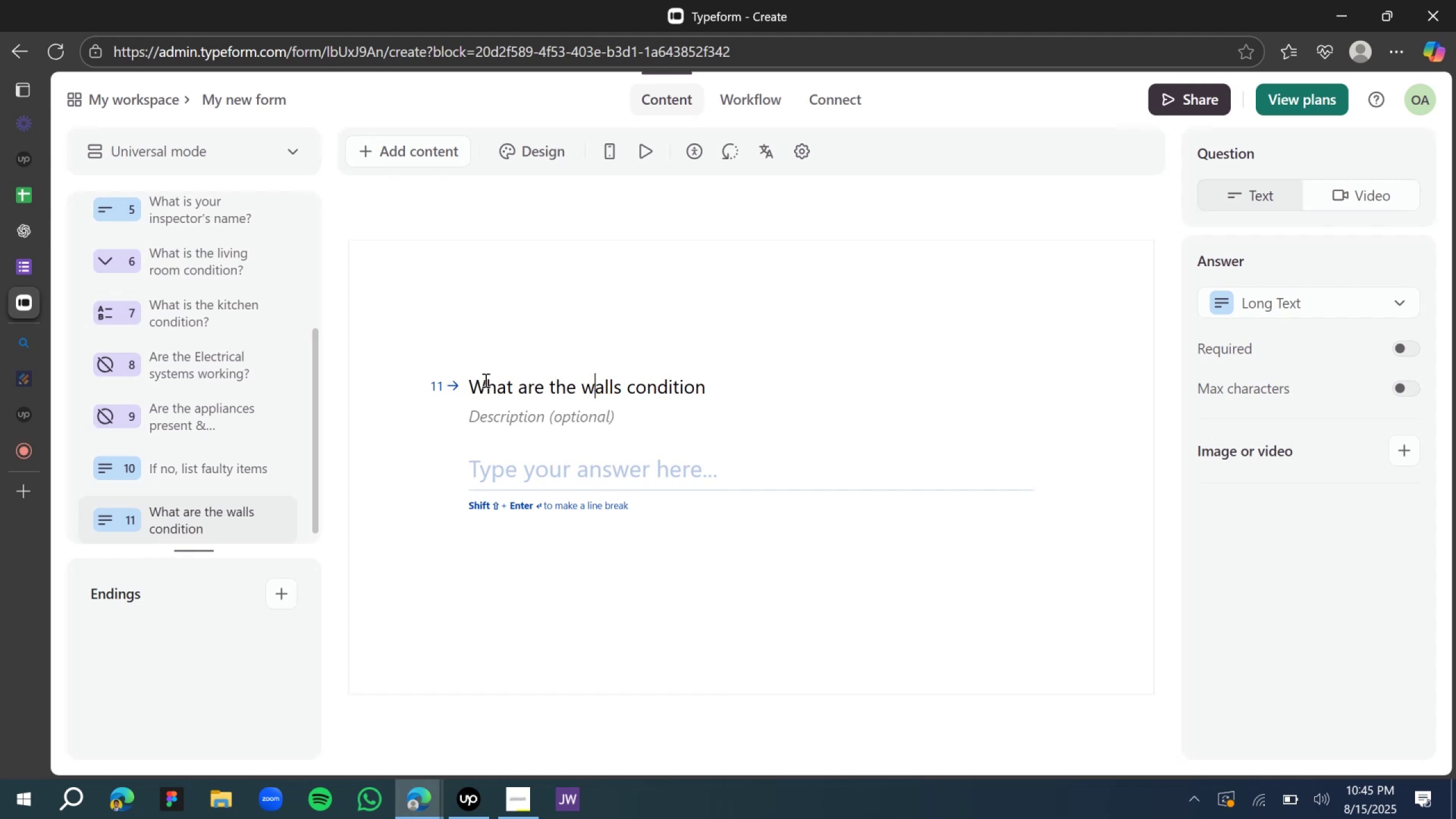 
left_click([534, 387])
 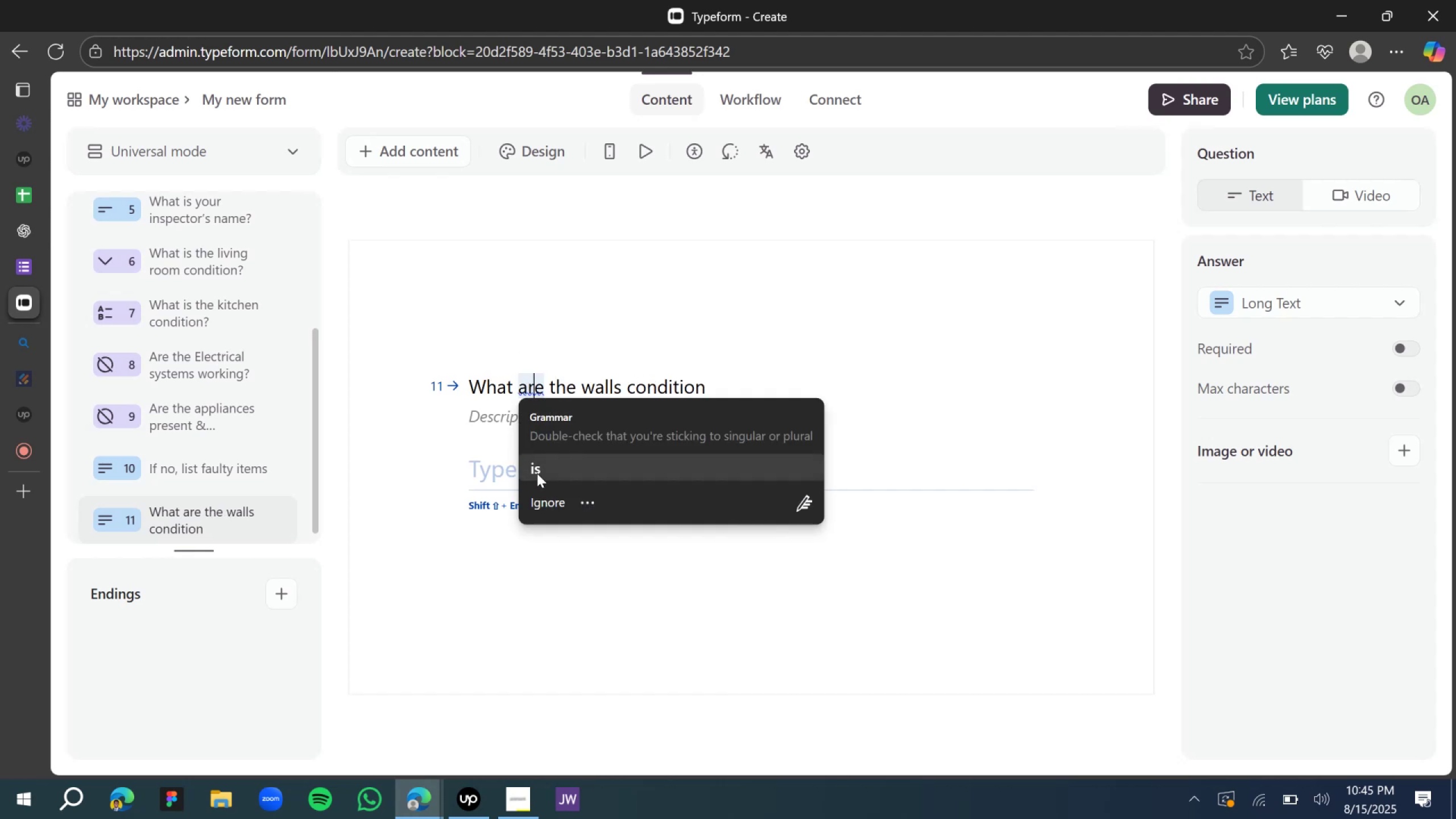 
left_click([537, 473])
 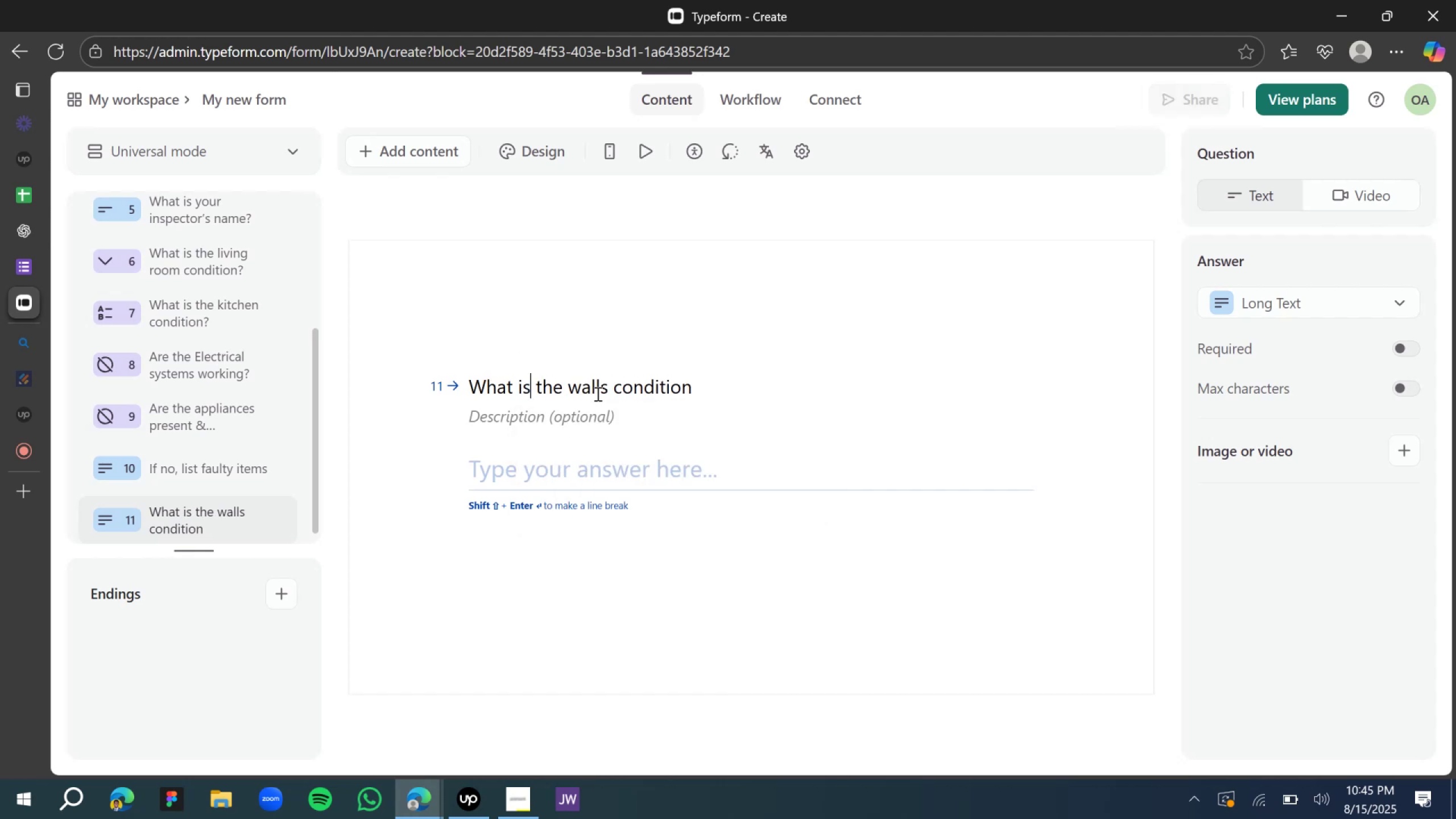 
left_click([599, 391])
 